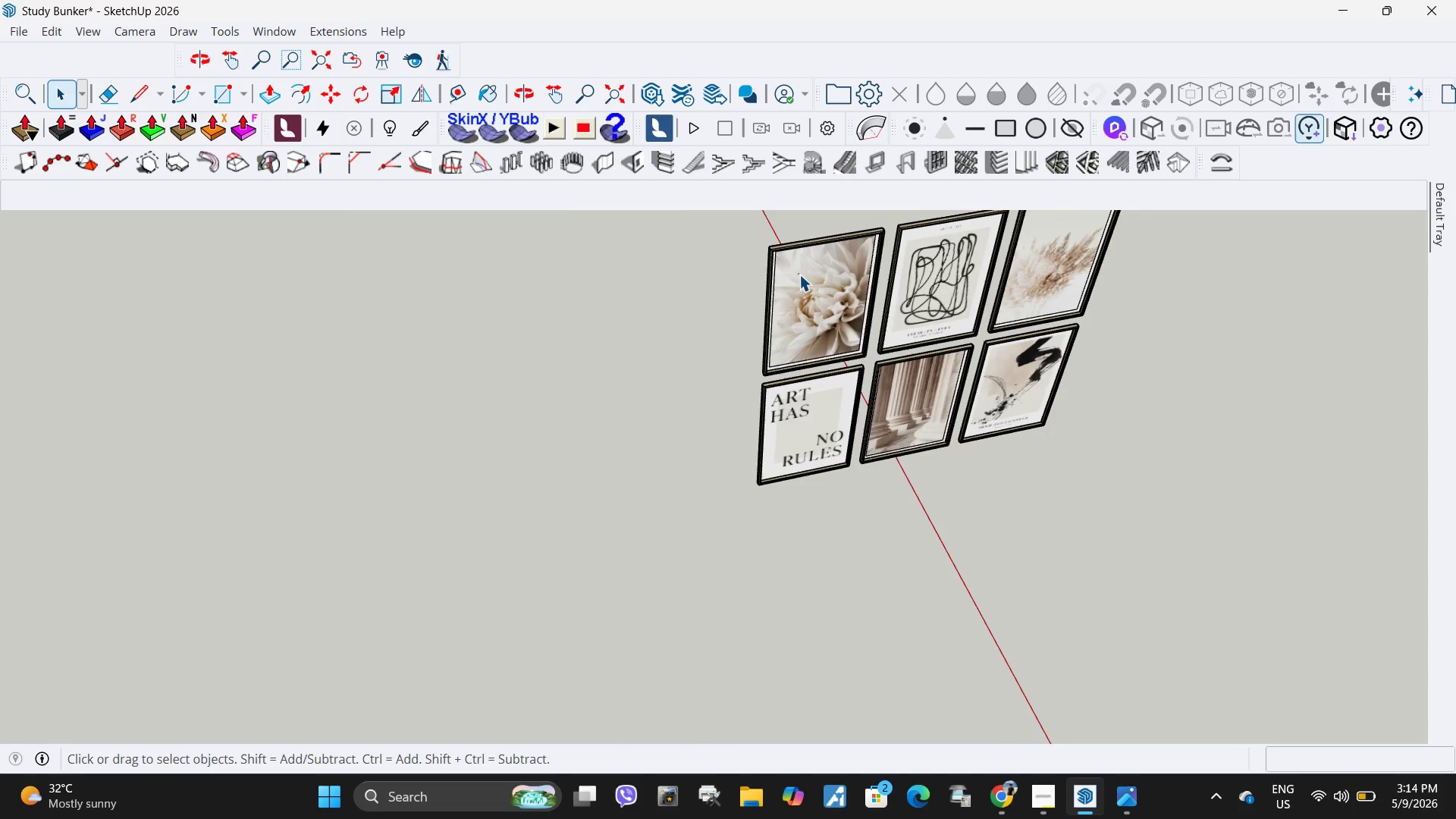 
left_click_drag(start_coordinate=[1134, 567], to_coordinate=[642, 435])
 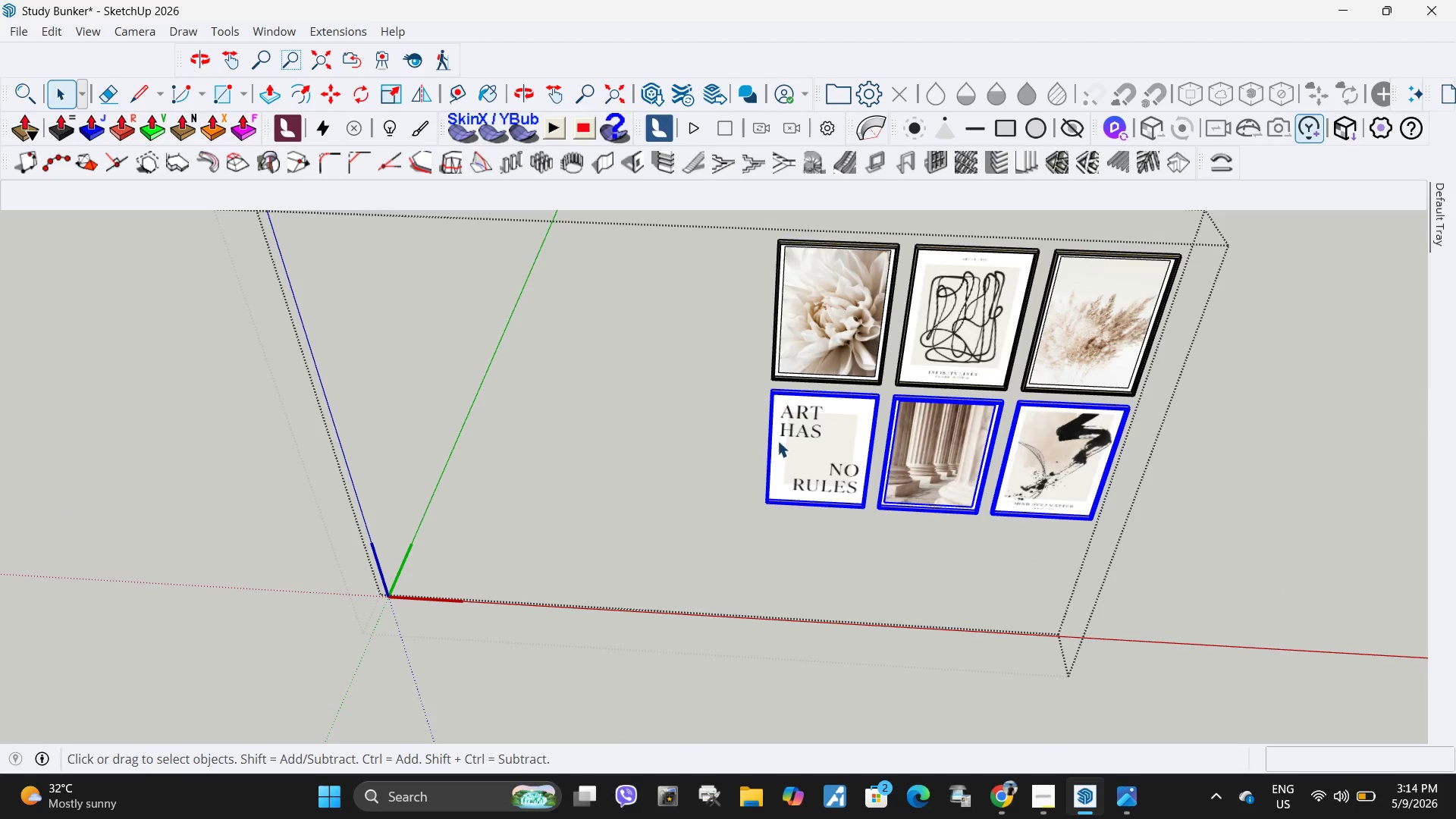 
key(Delete)
 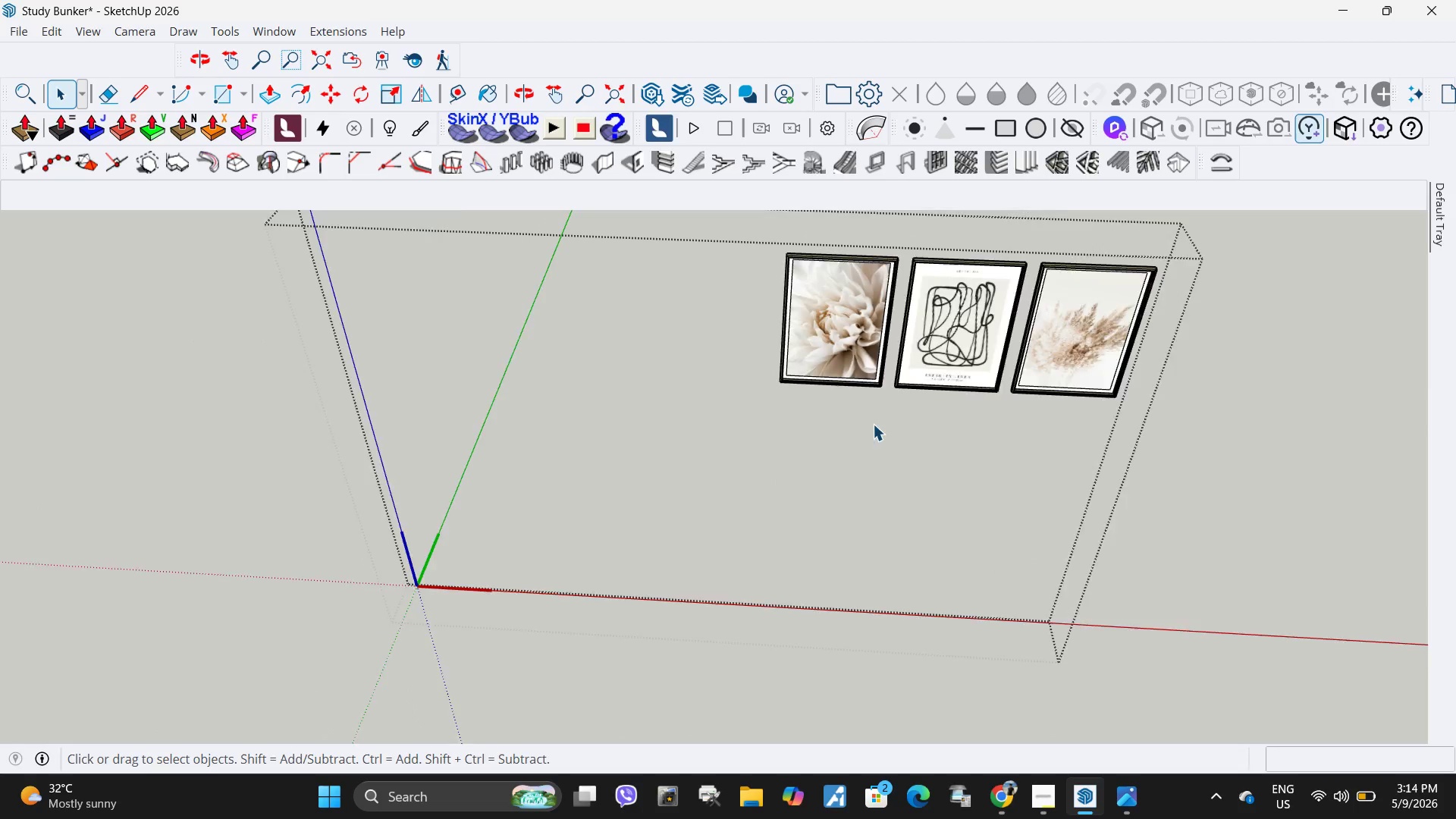 
key(Escape)
 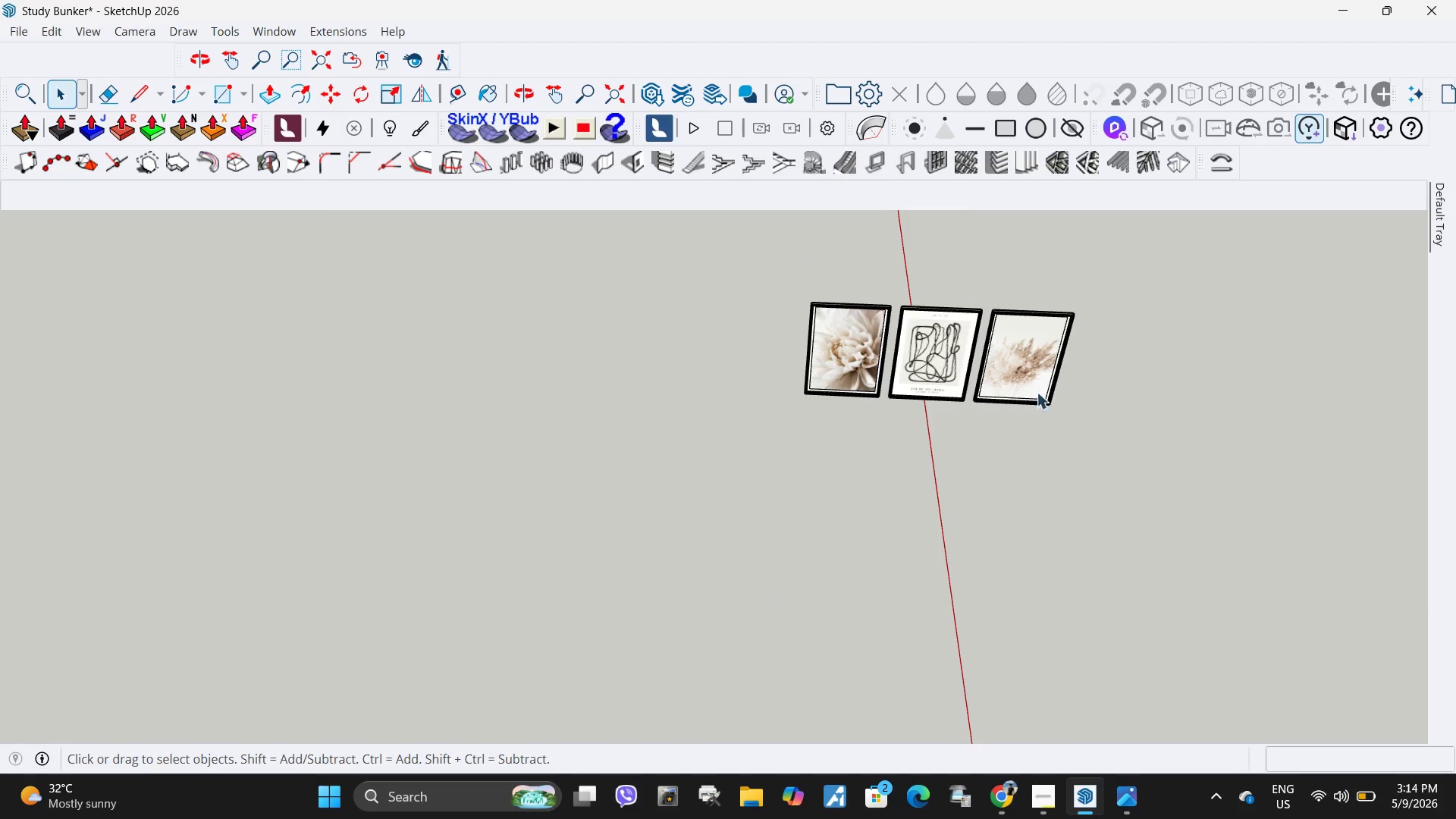 
scroll: coordinate [869, 429], scroll_direction: down, amount: 5.0
 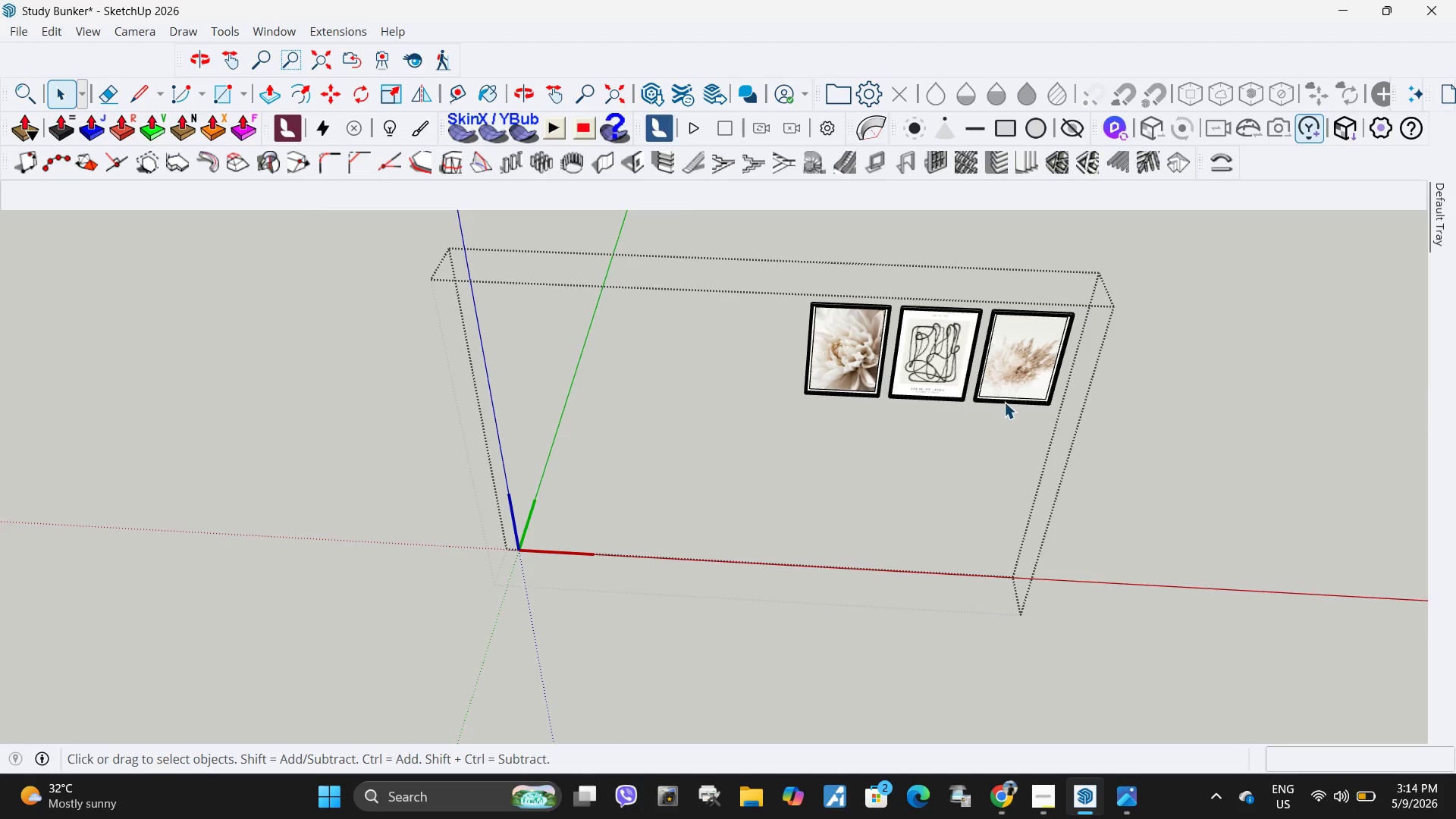 
left_click([1019, 383])
 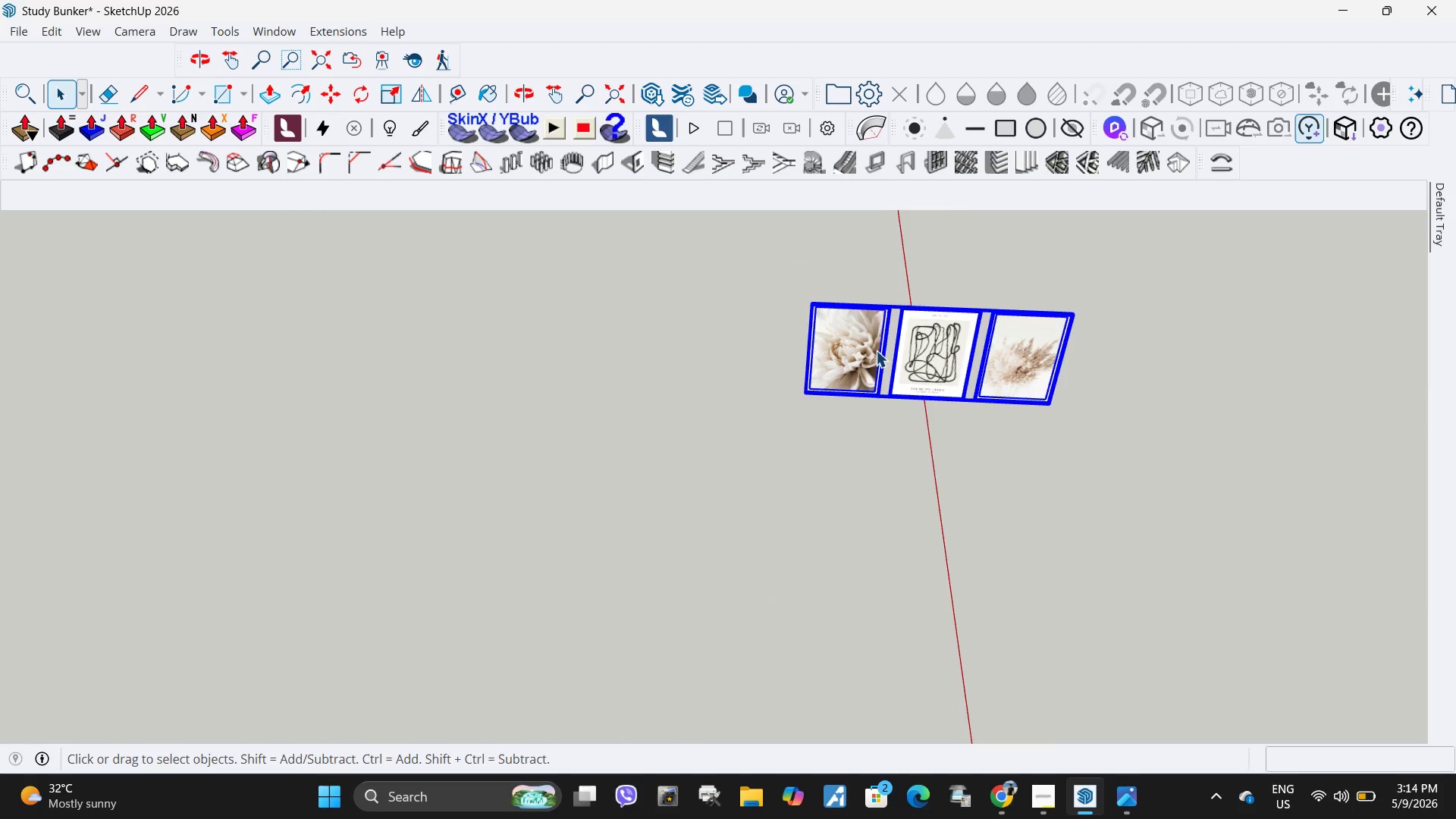 
scroll: coordinate [782, 288], scroll_direction: up, amount: 12.0
 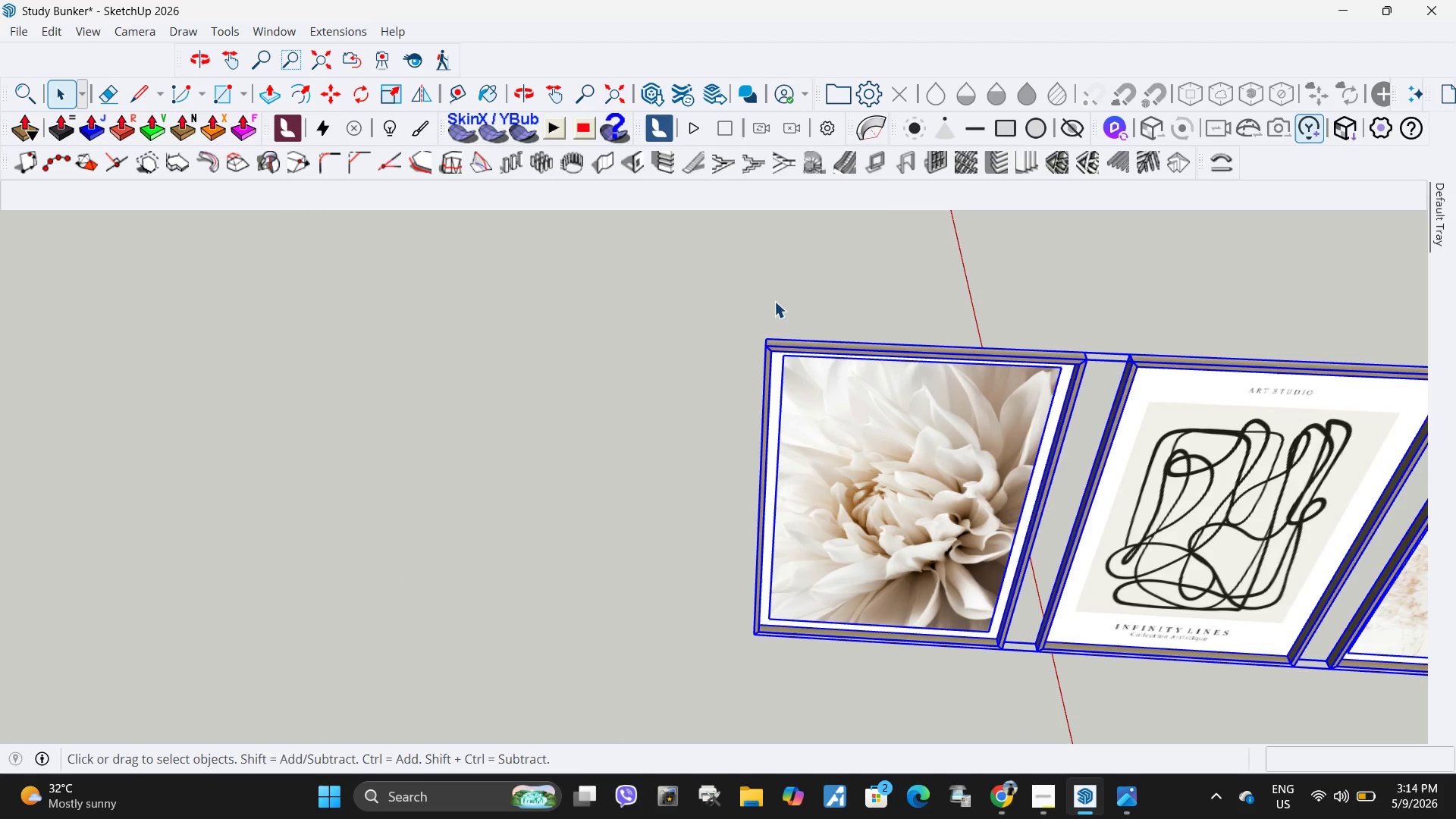 
key(M)
 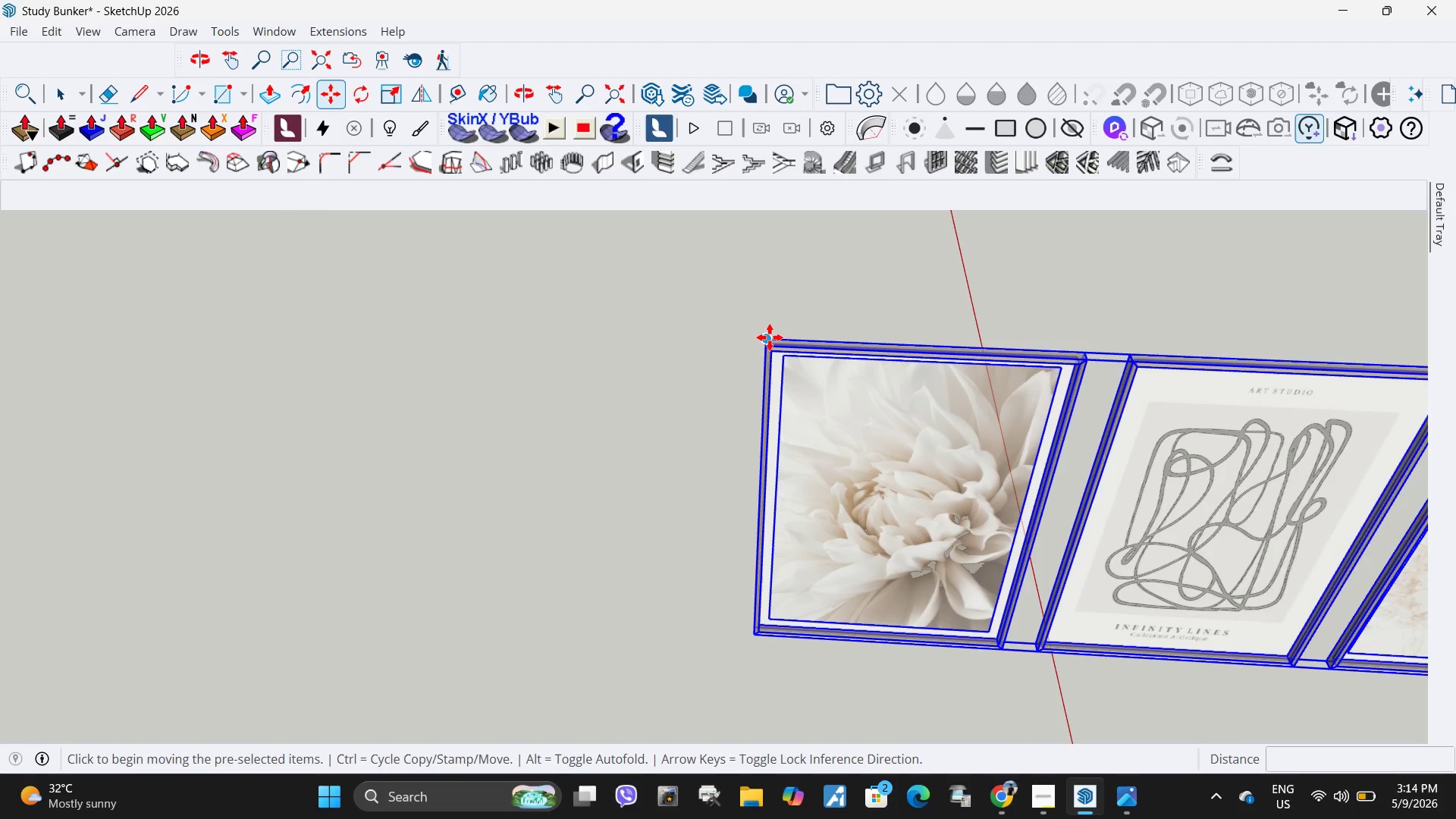 
left_click([770, 337])
 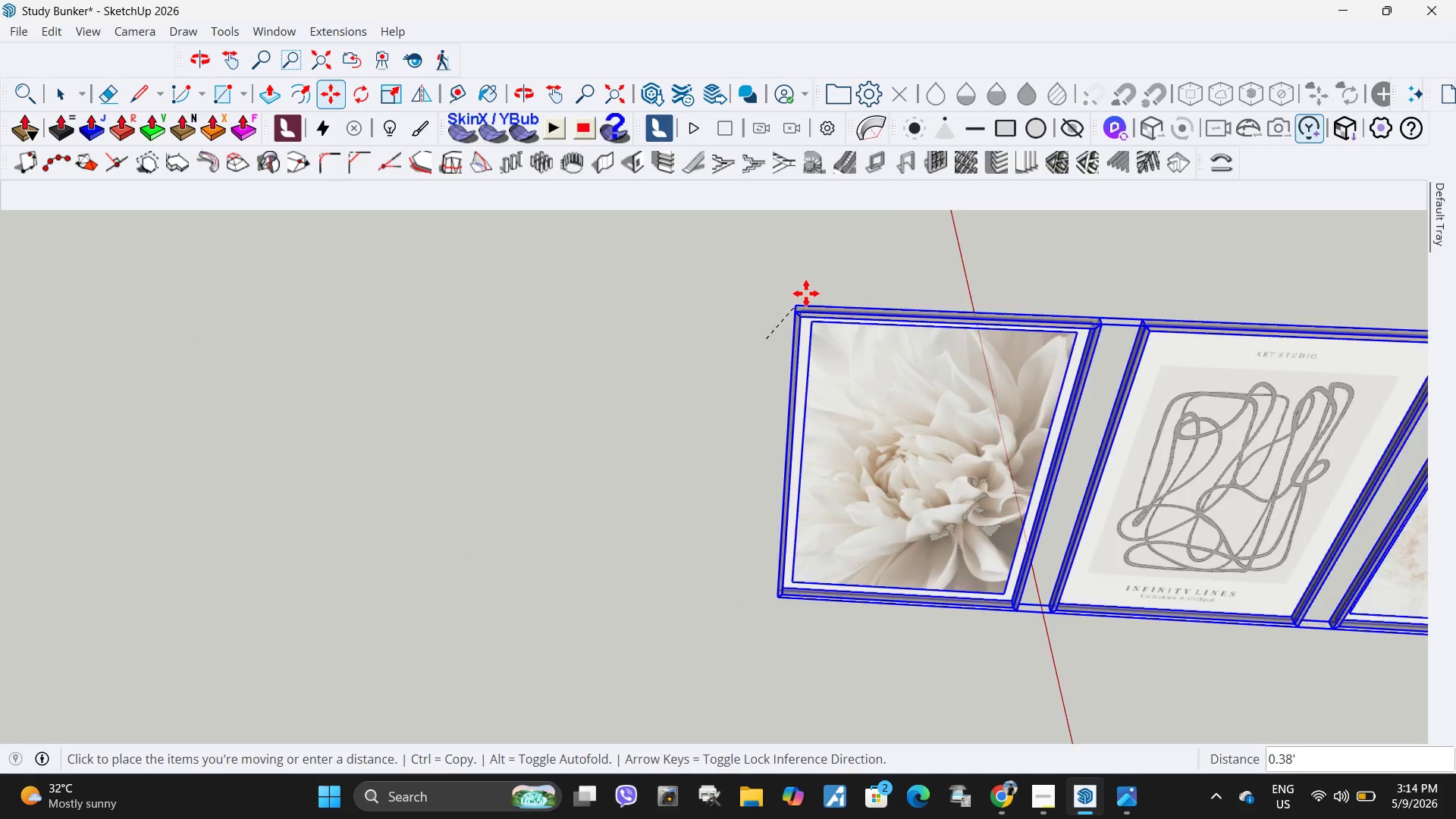 
scroll: coordinate [487, 485], scroll_direction: down, amount: 24.0
 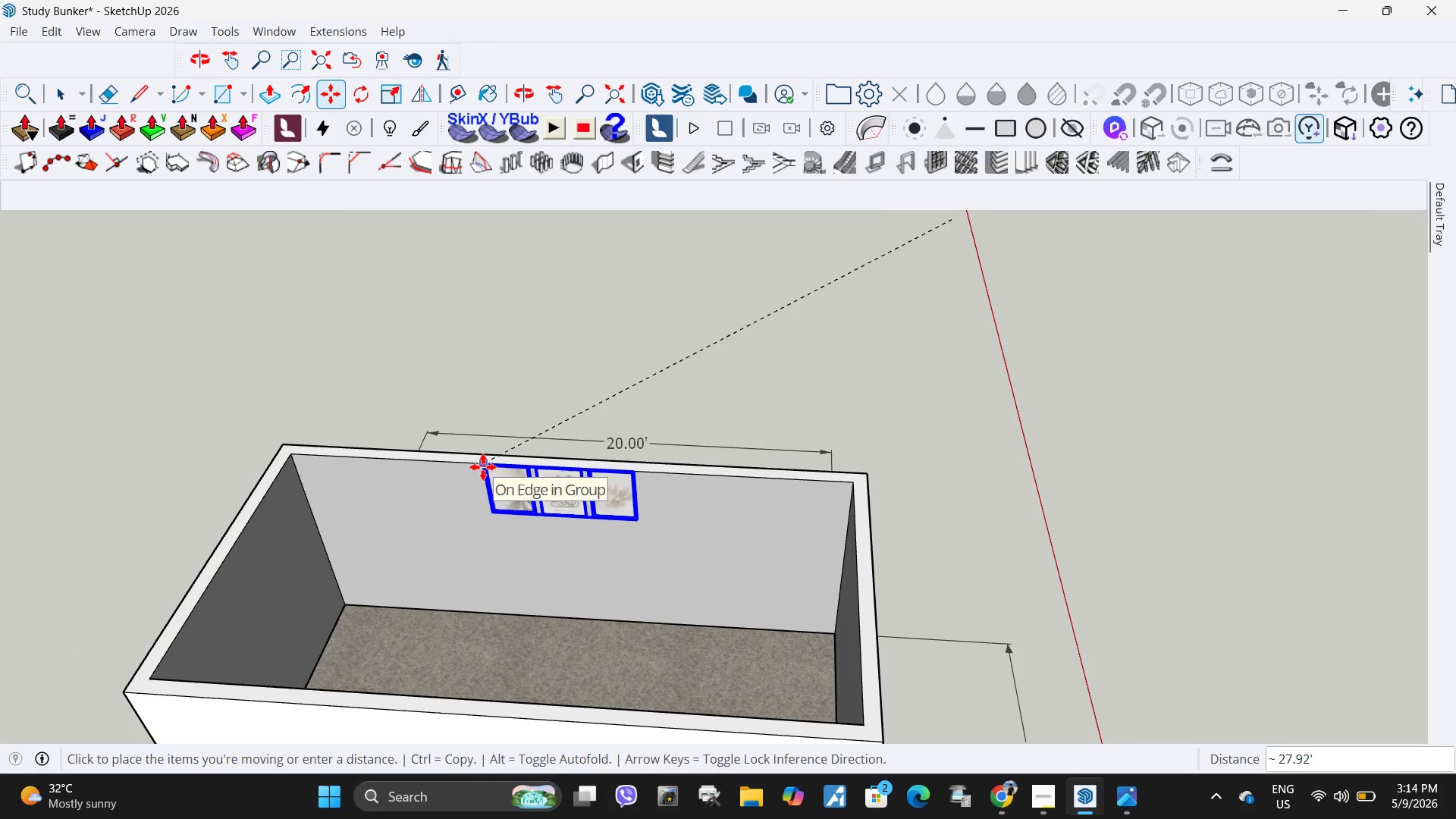 
left_click([483, 467])
 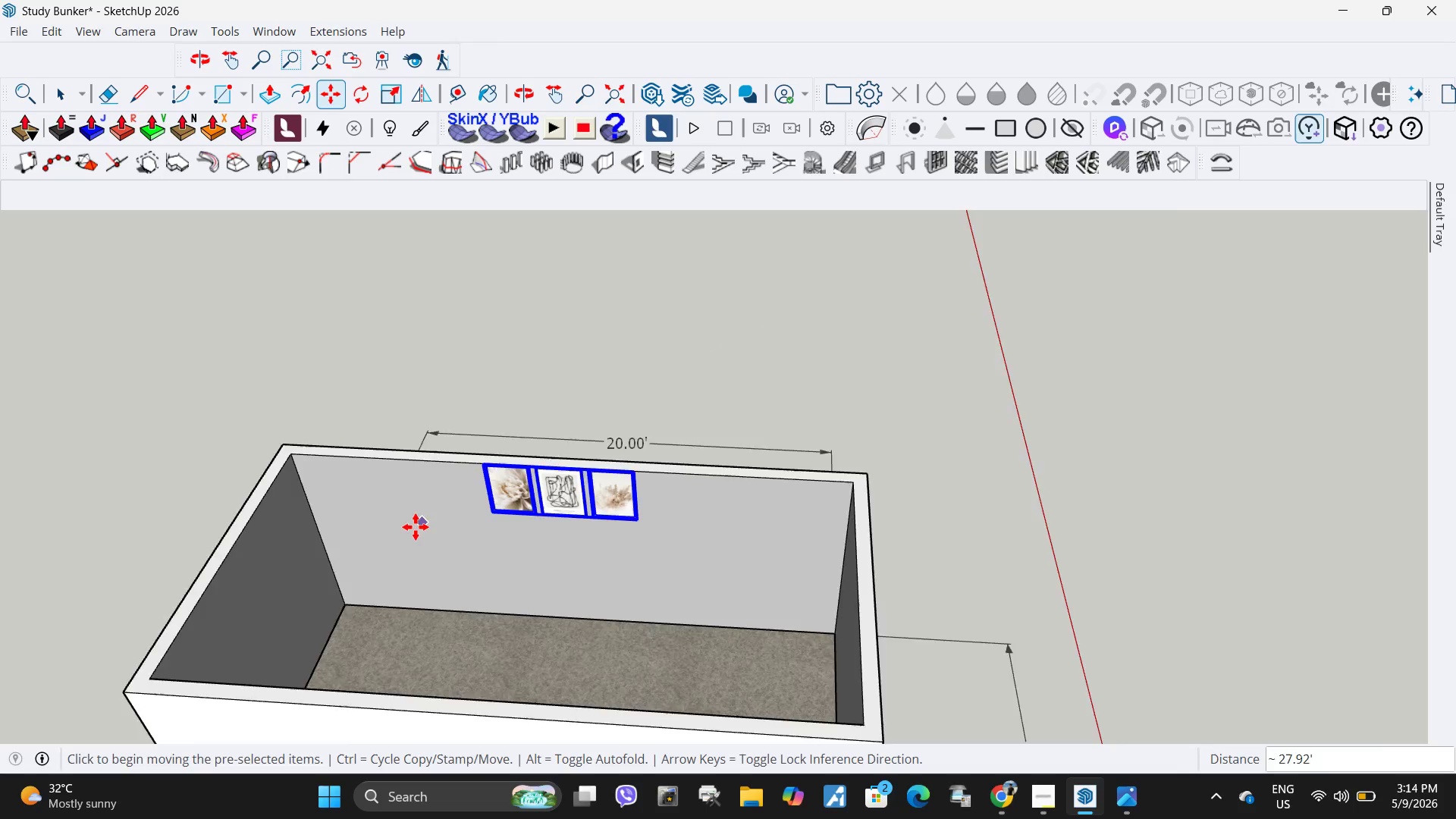 
scroll: coordinate [450, 524], scroll_direction: up, amount: 9.0
 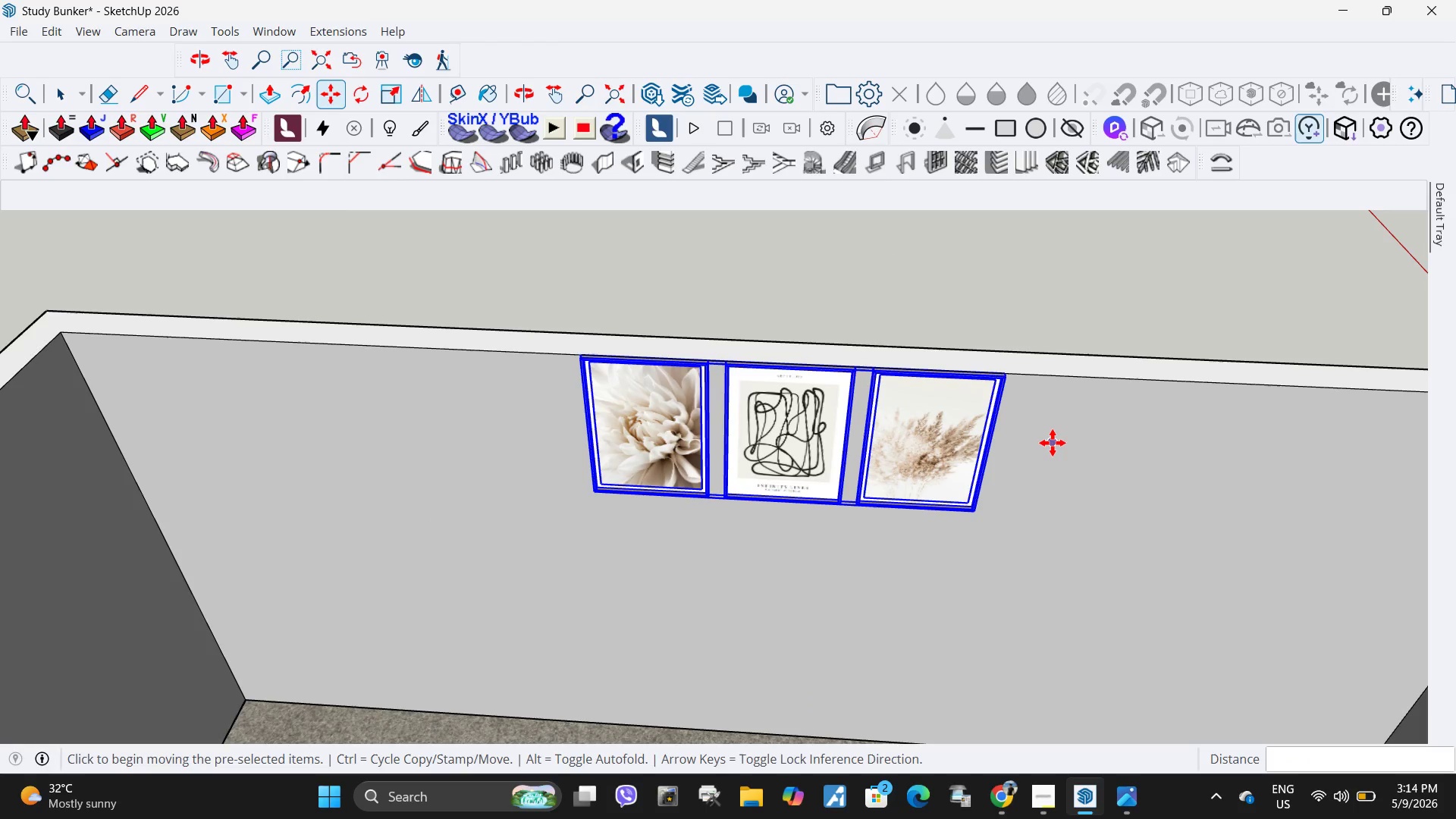 
left_click([1053, 443])
 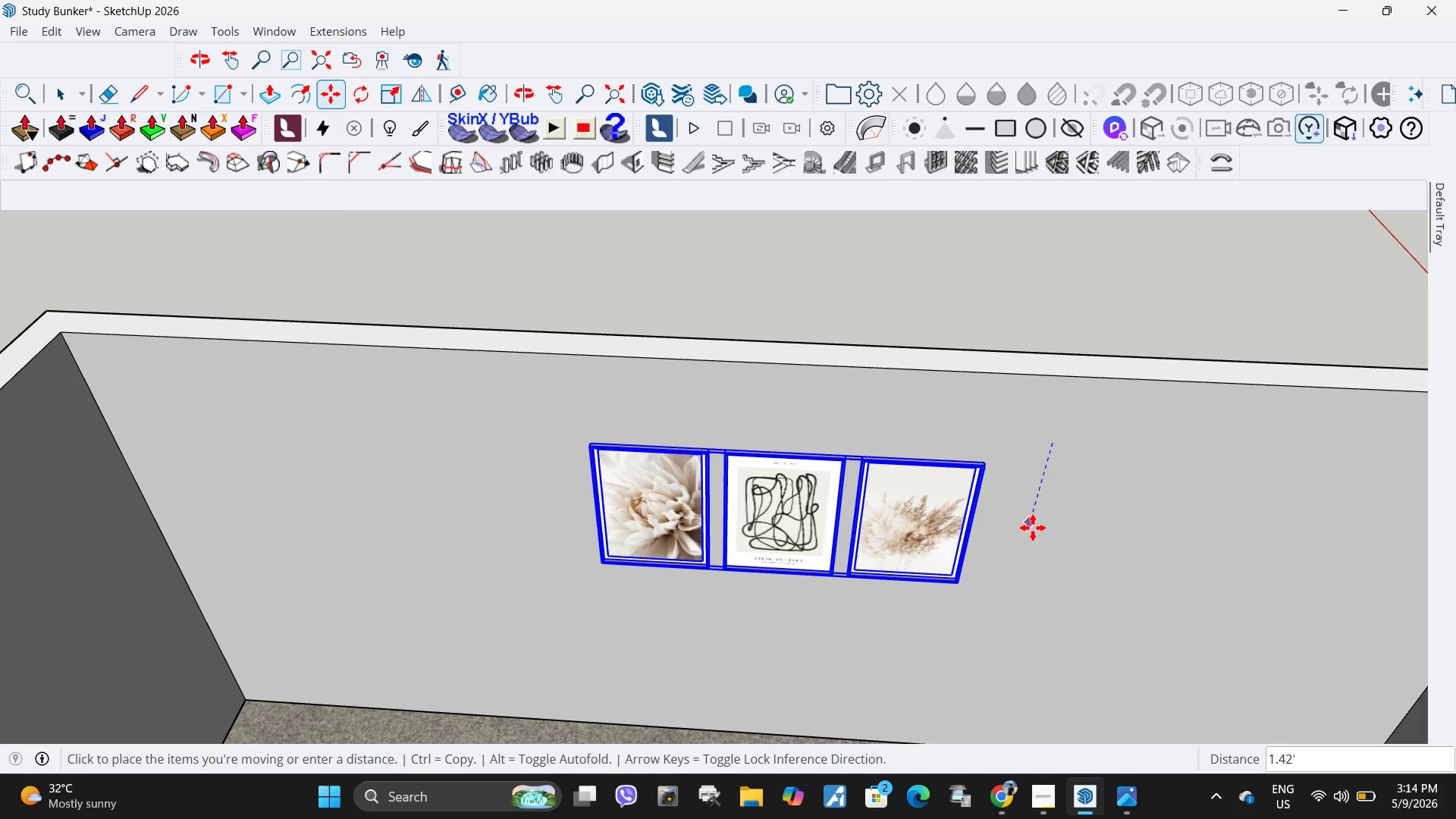 
left_click([1029, 541])
 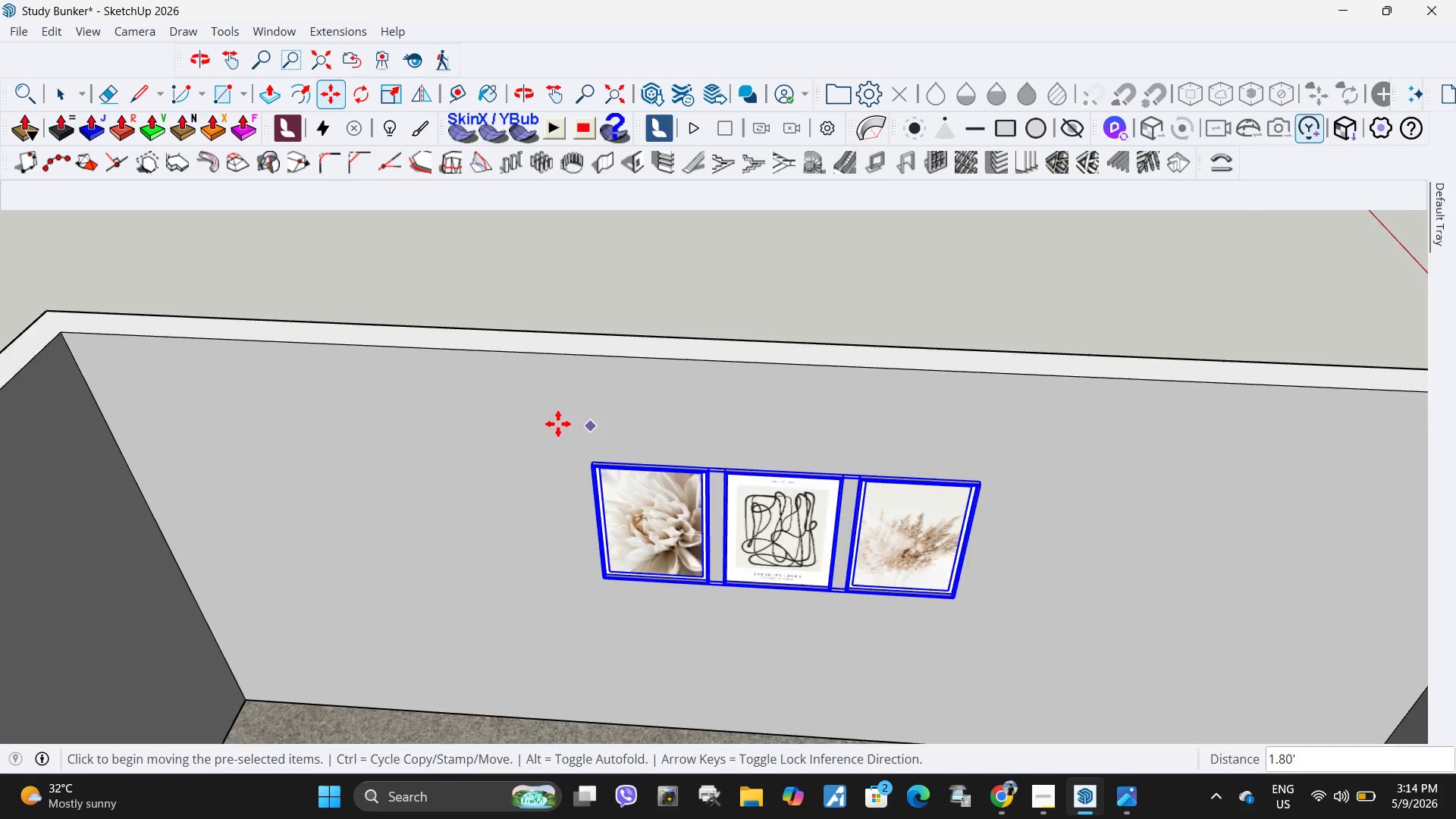 
scroll: coordinate [786, 544], scroll_direction: down, amount: 2.0
 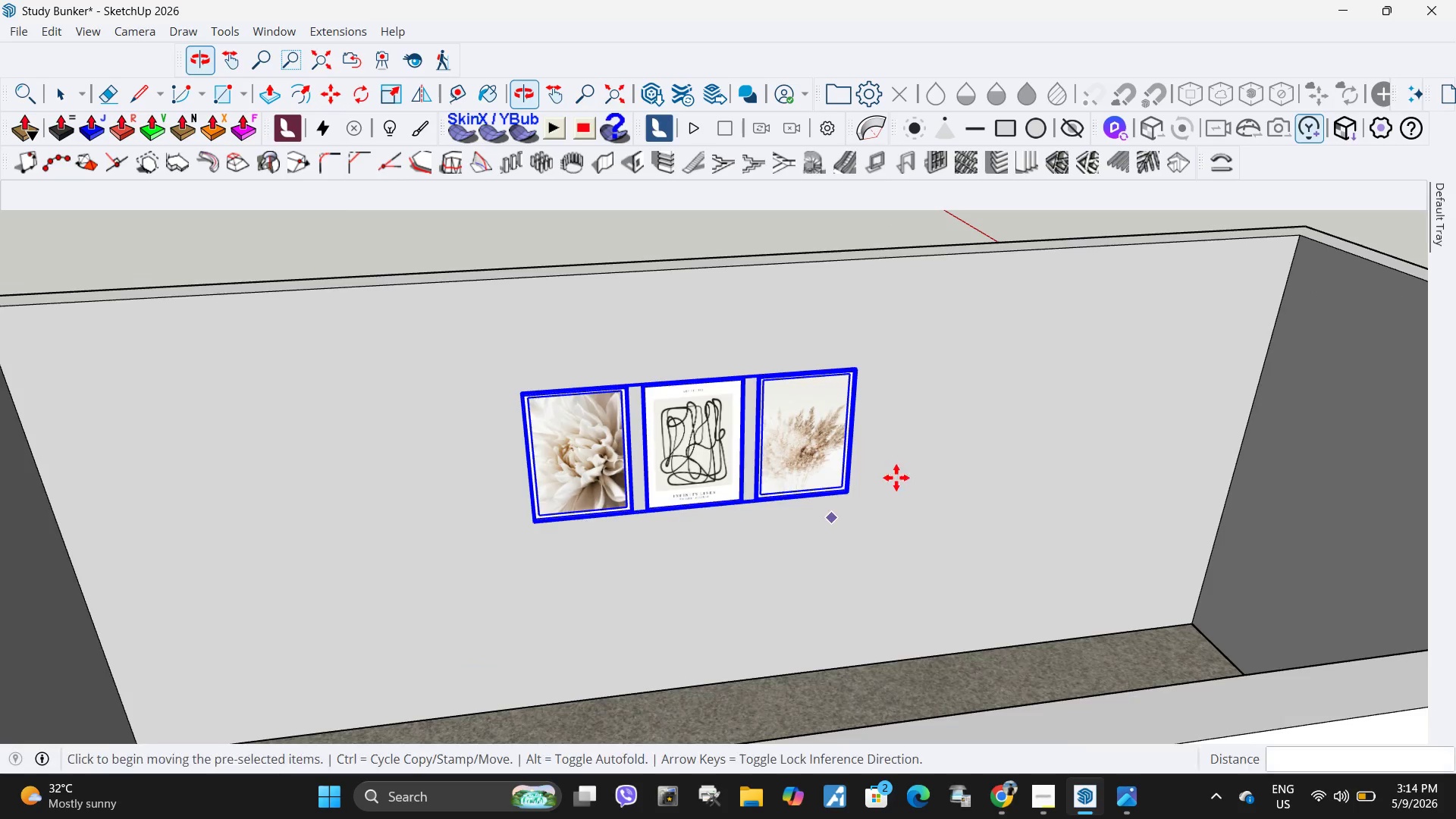 
left_click([893, 438])
 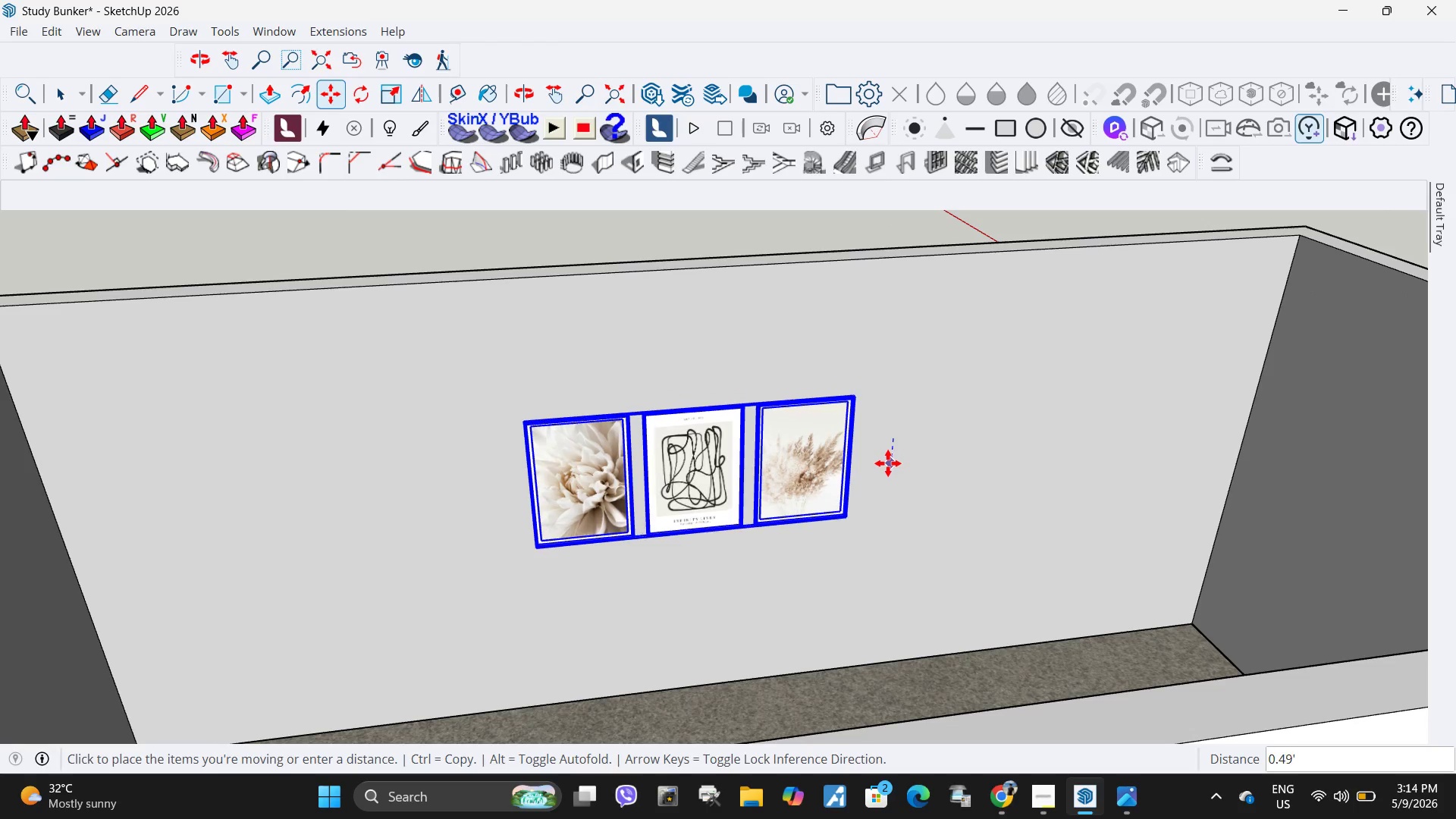 
left_click([888, 463])
 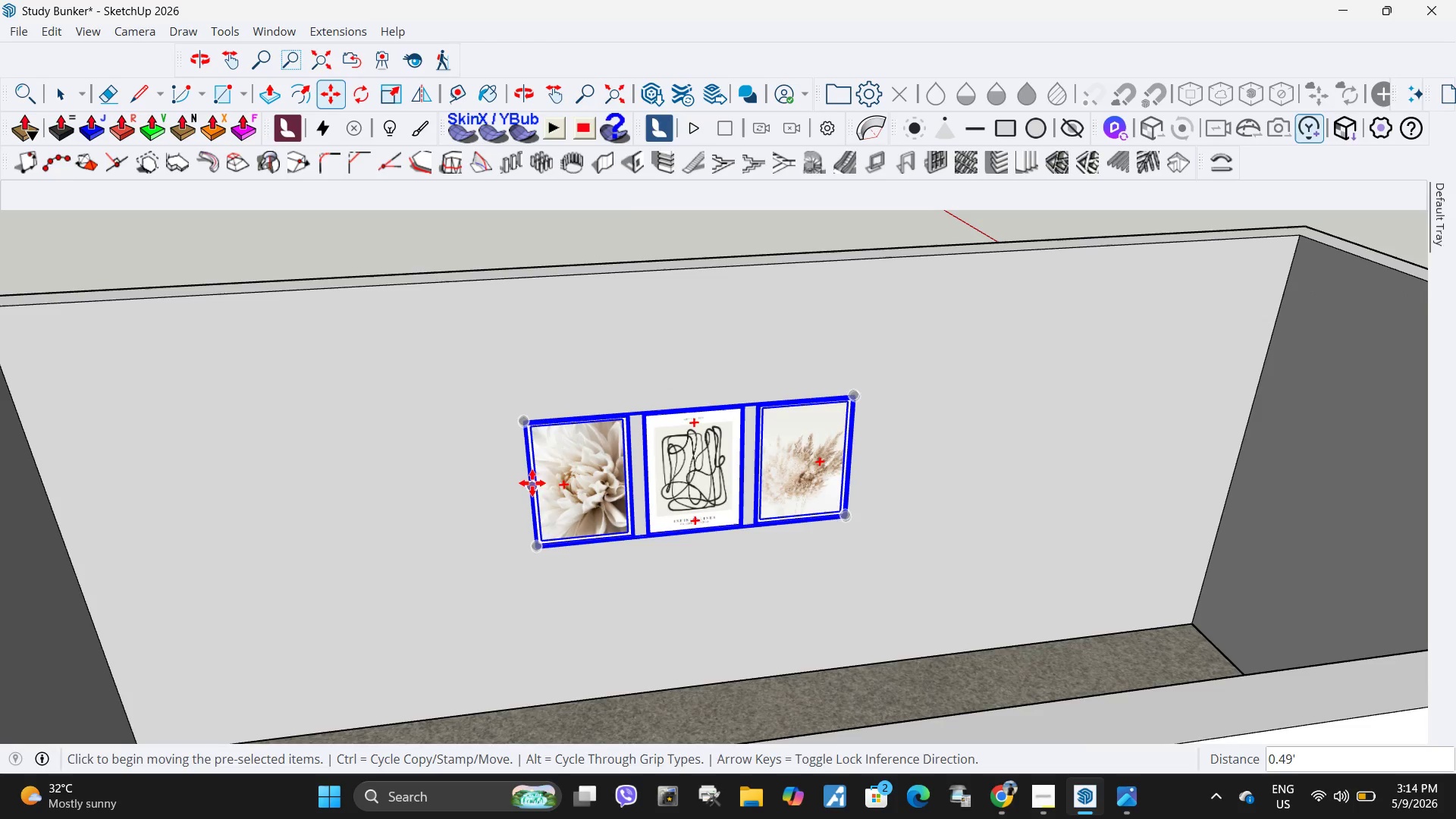 
key(Space)
 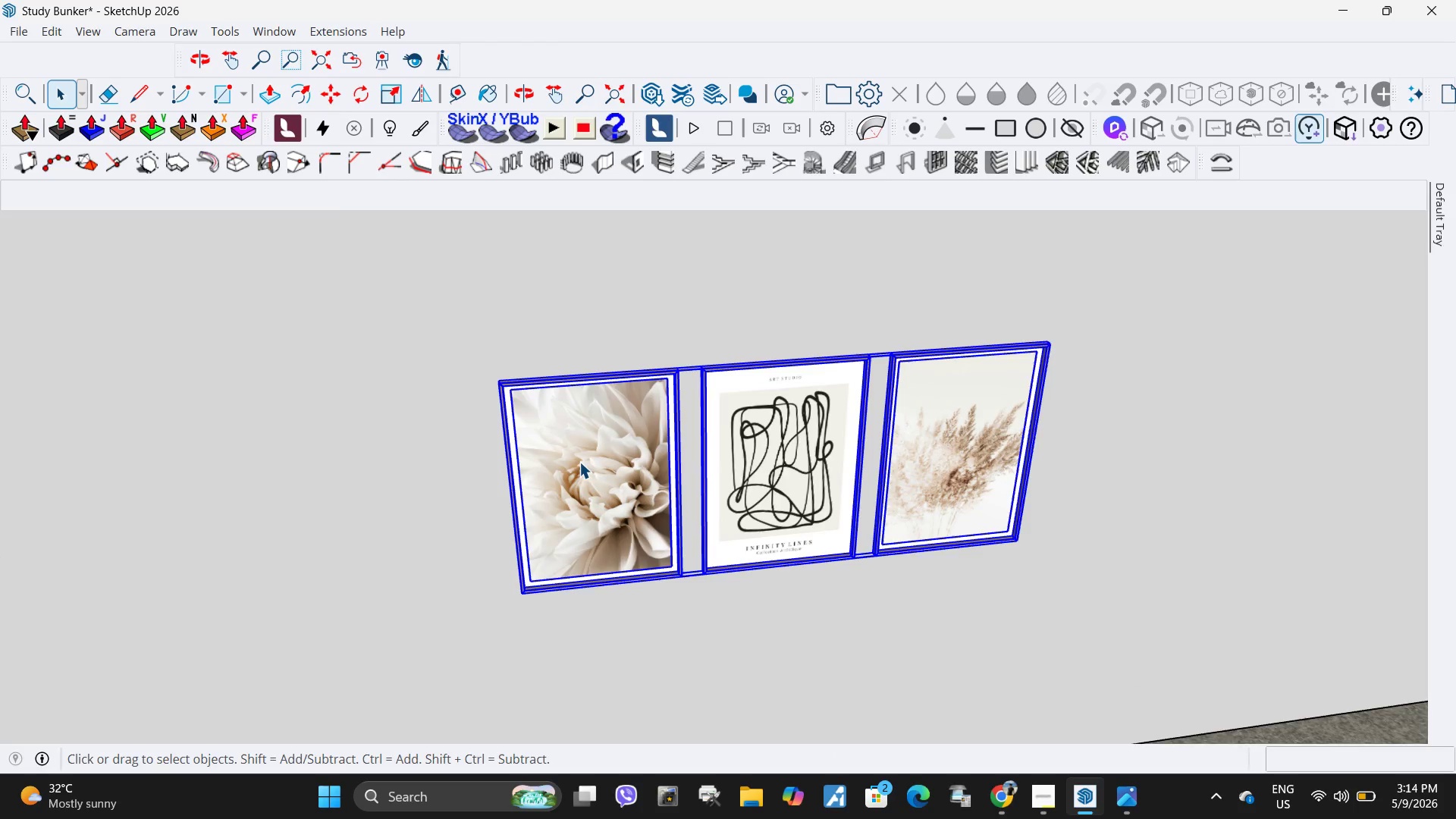 
double_click([579, 462])
 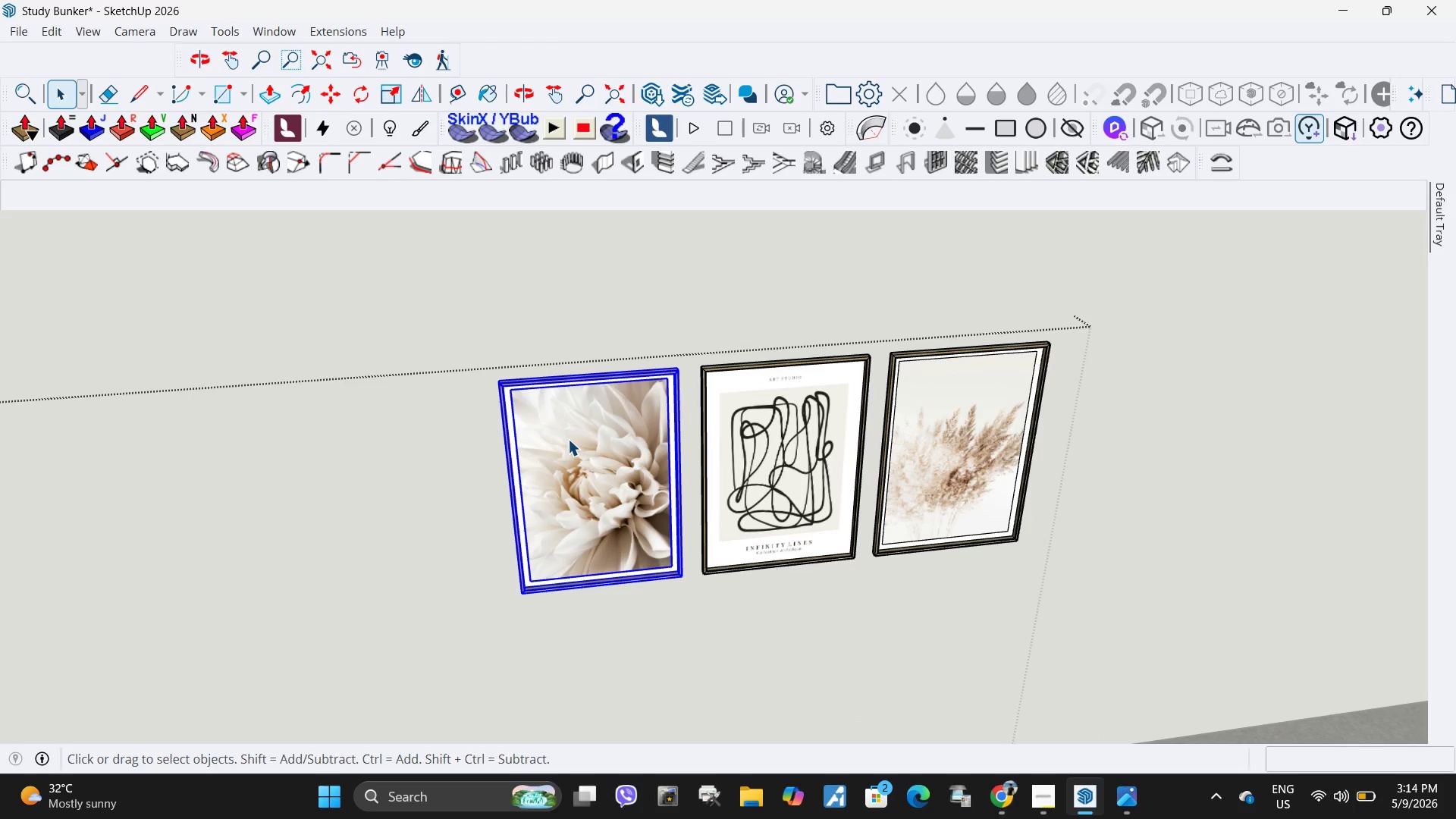 
scroll: coordinate [562, 477], scroll_direction: up, amount: 5.0
 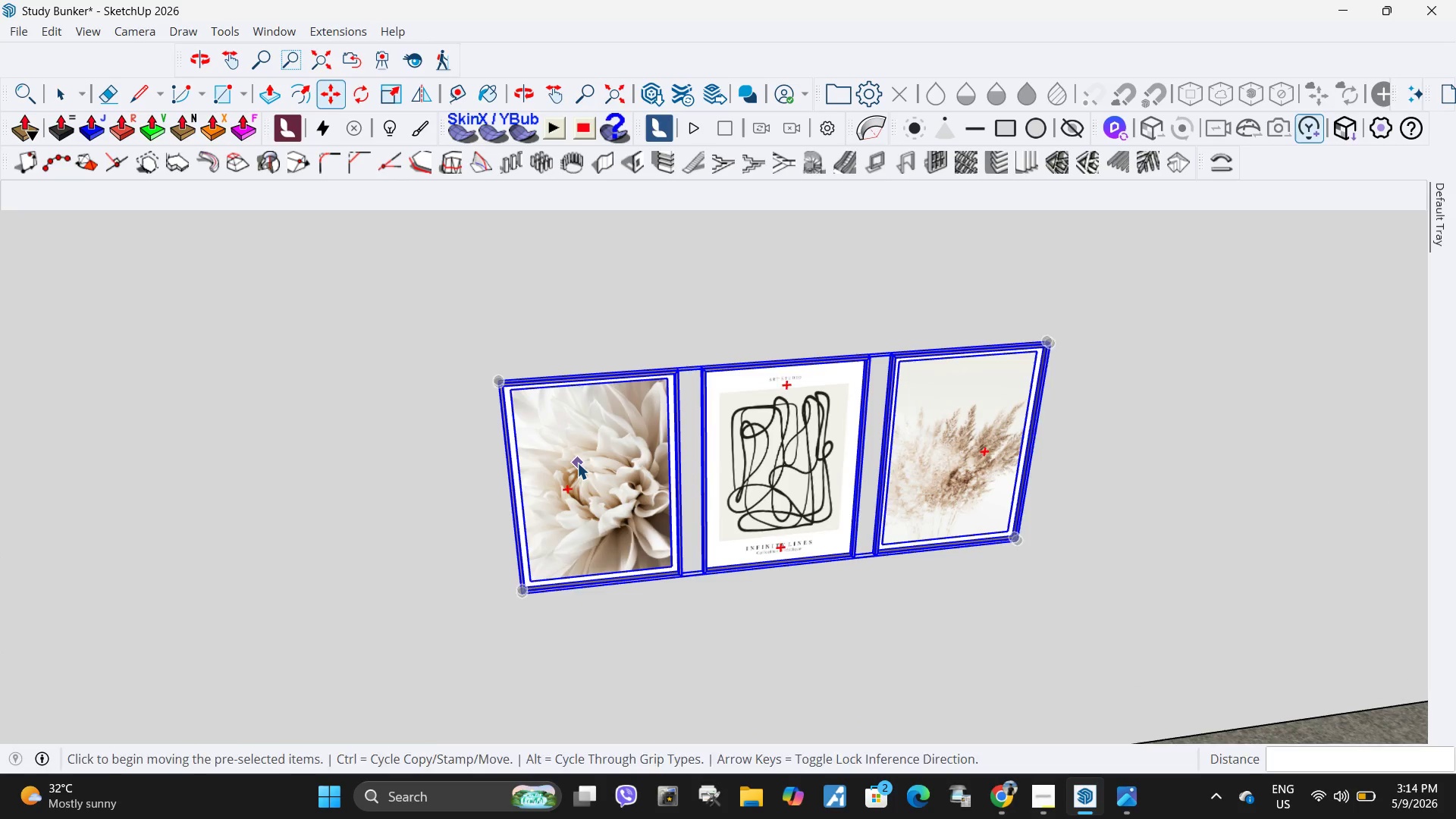 
double_click([568, 439])
 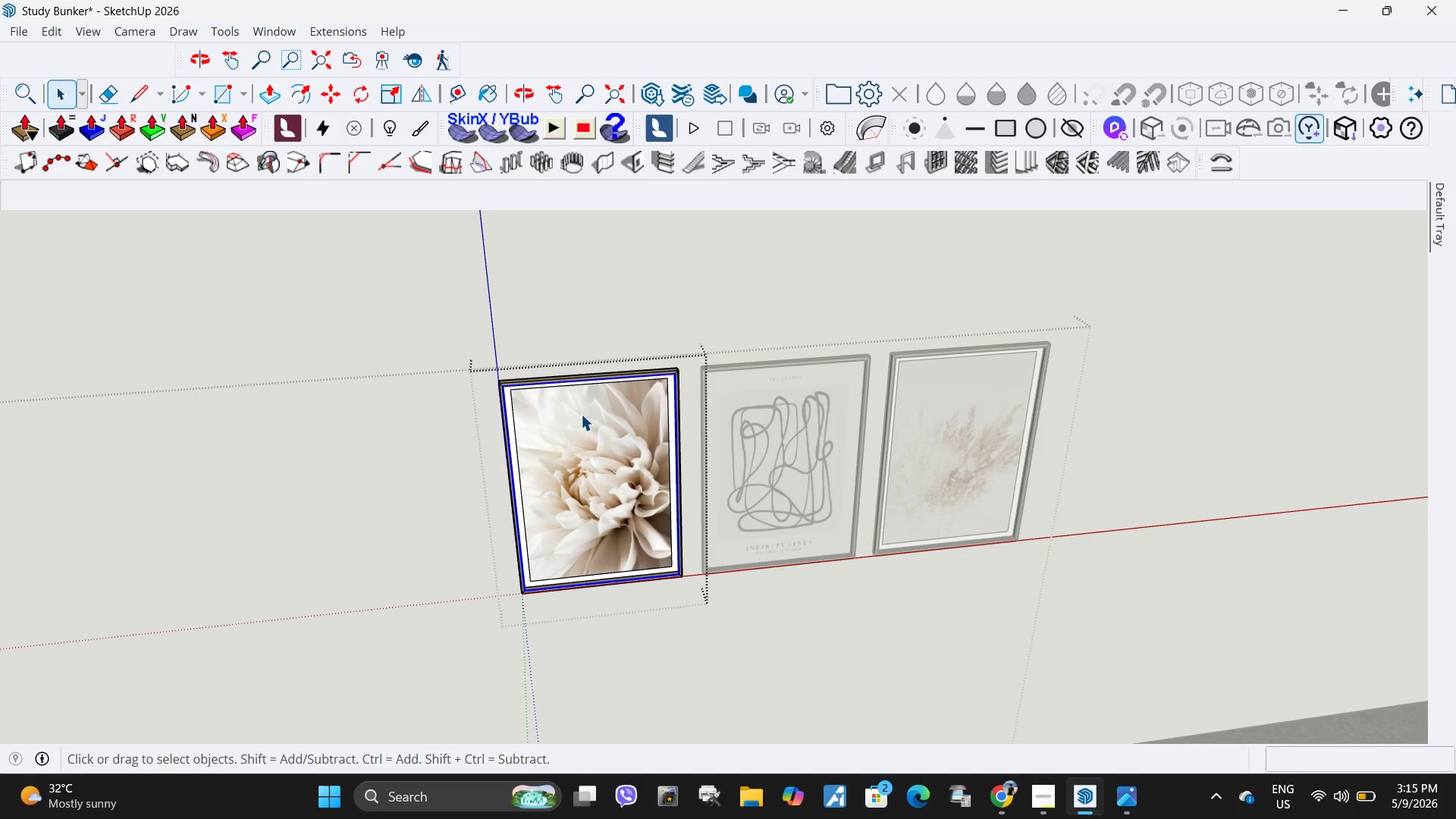 
double_click([581, 414])
 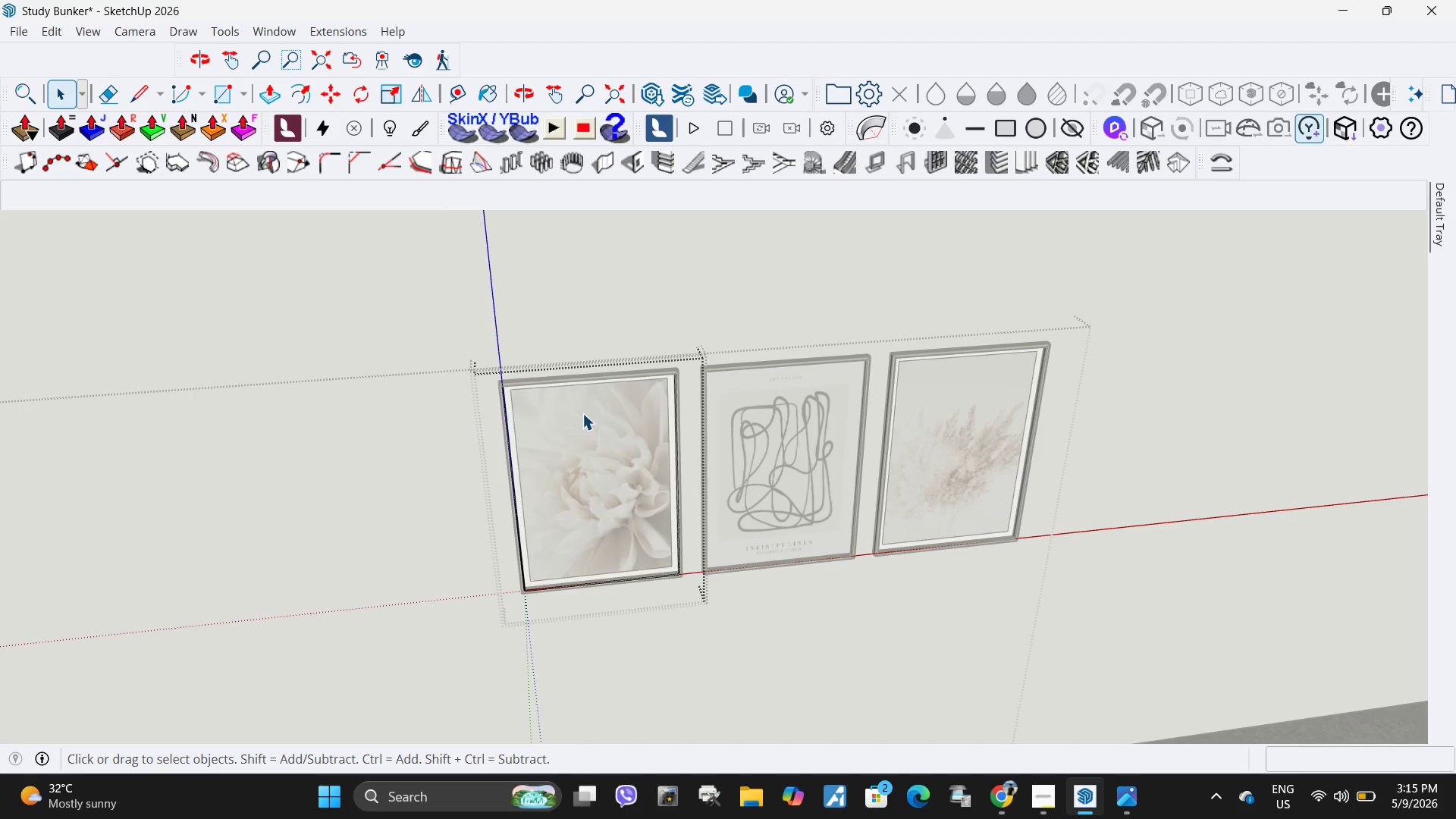 
triple_click([582, 413])
 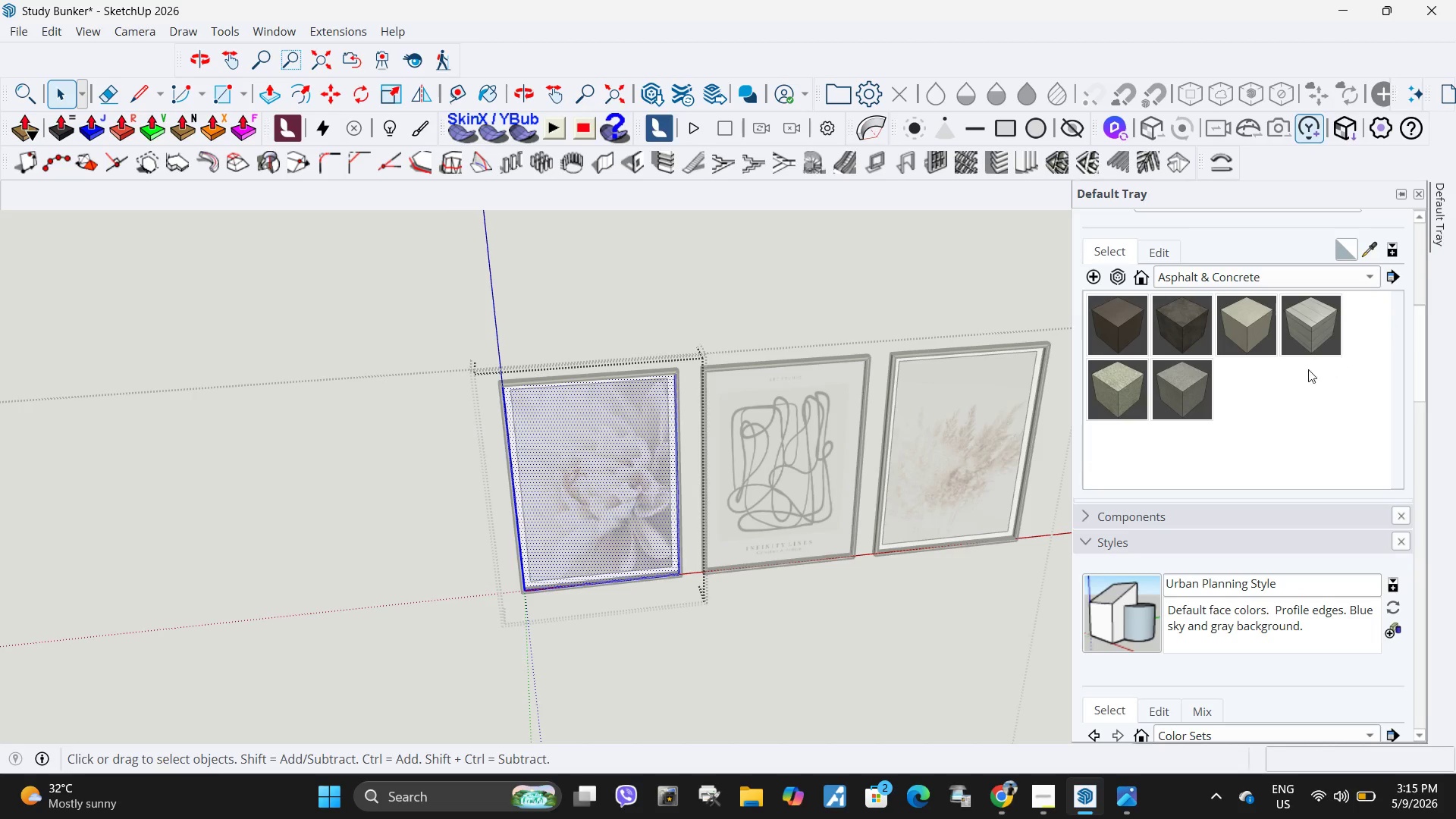 
left_click([1269, 272])
 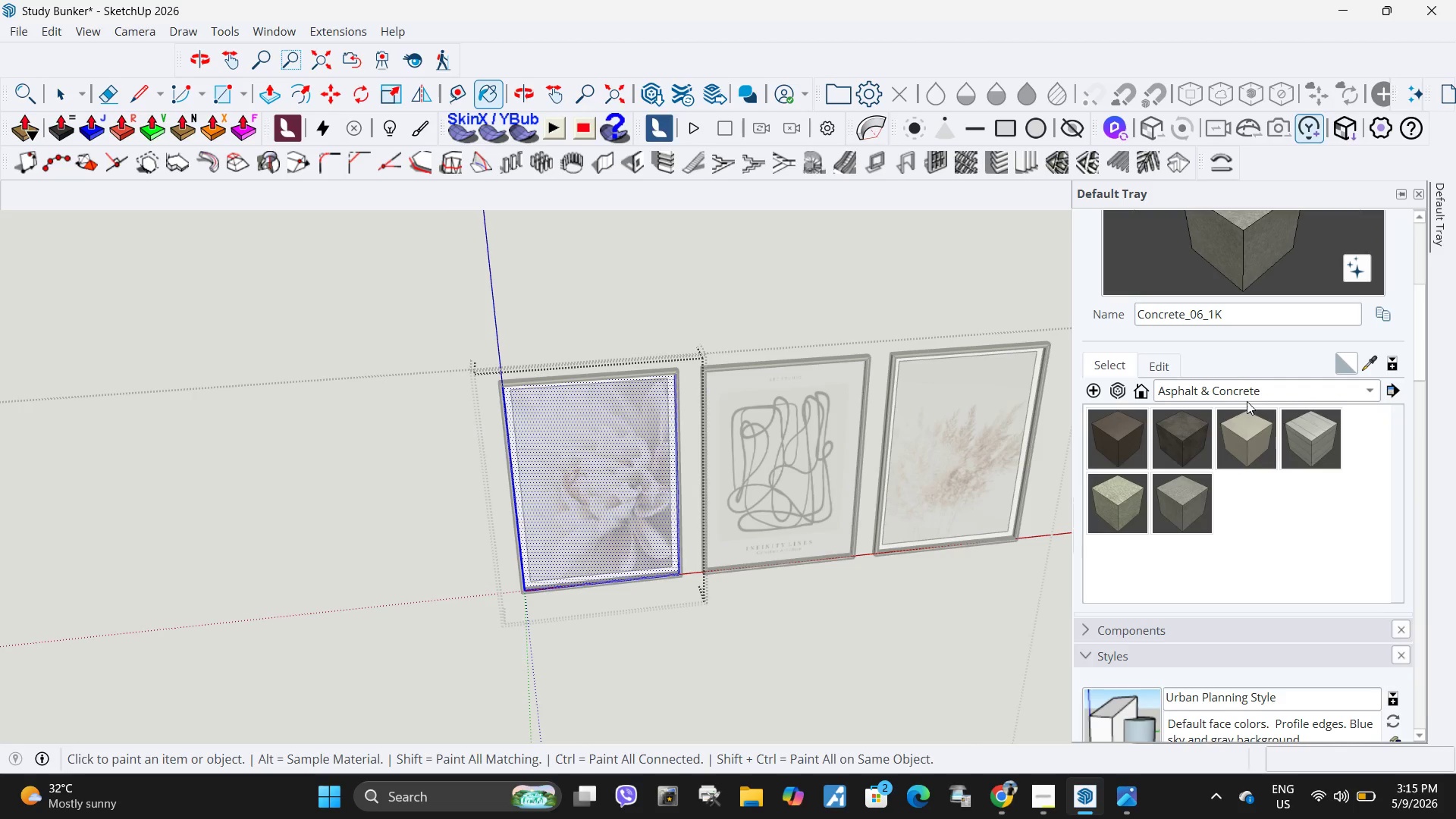 
scroll: coordinate [1269, 343], scroll_direction: up, amount: 2.0
 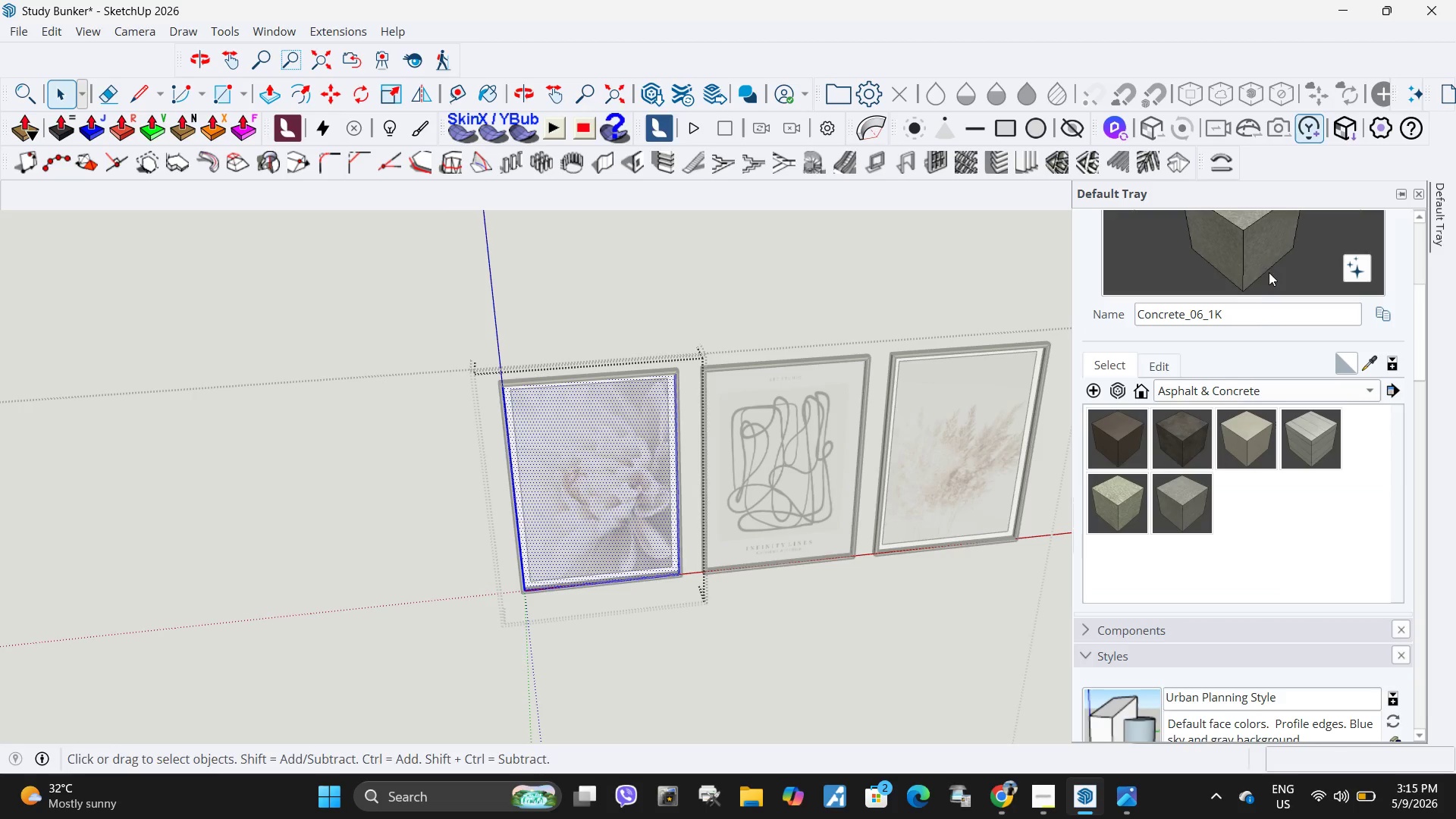 
double_click([1247, 401])
 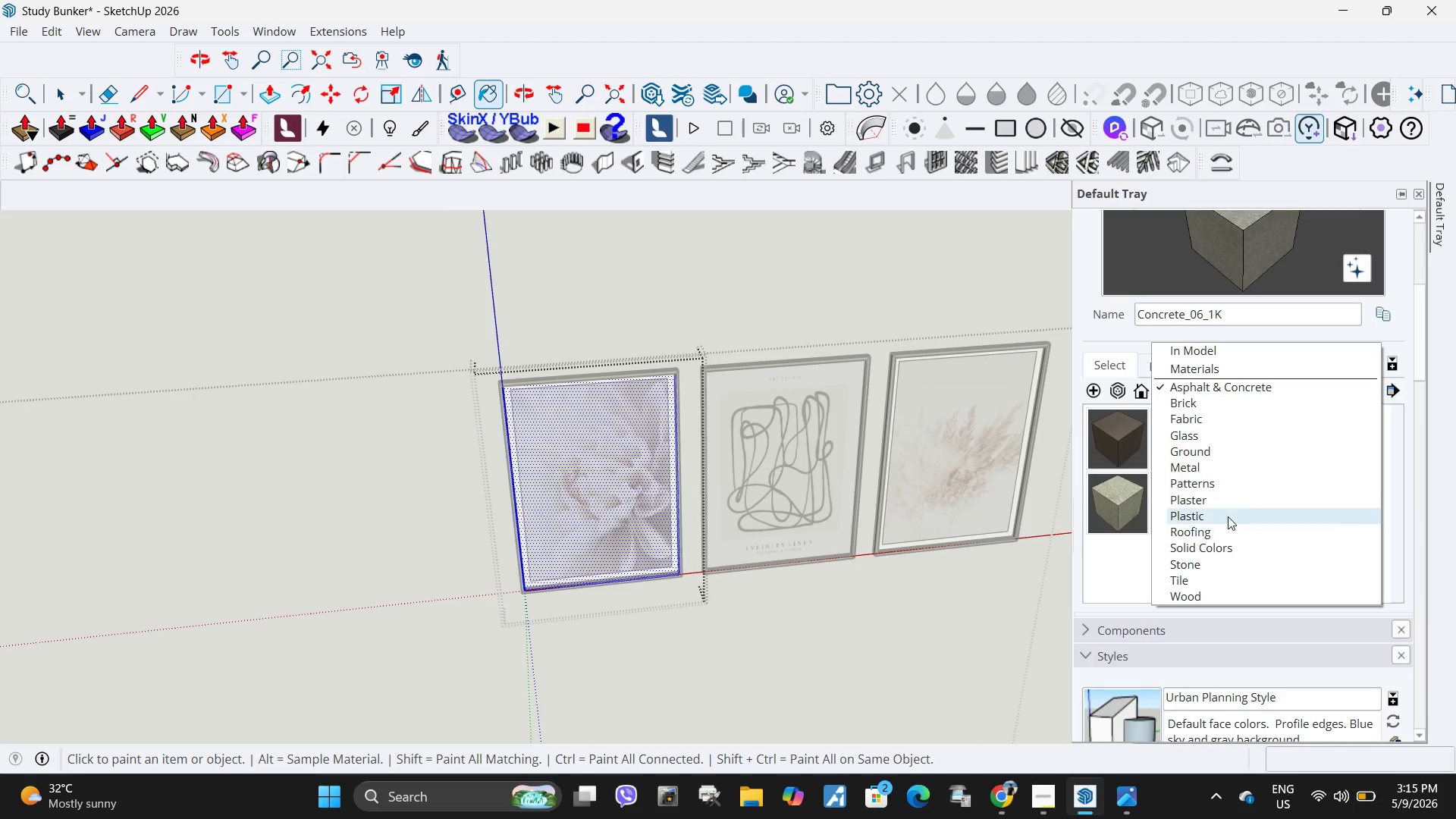 
left_click([1224, 546])
 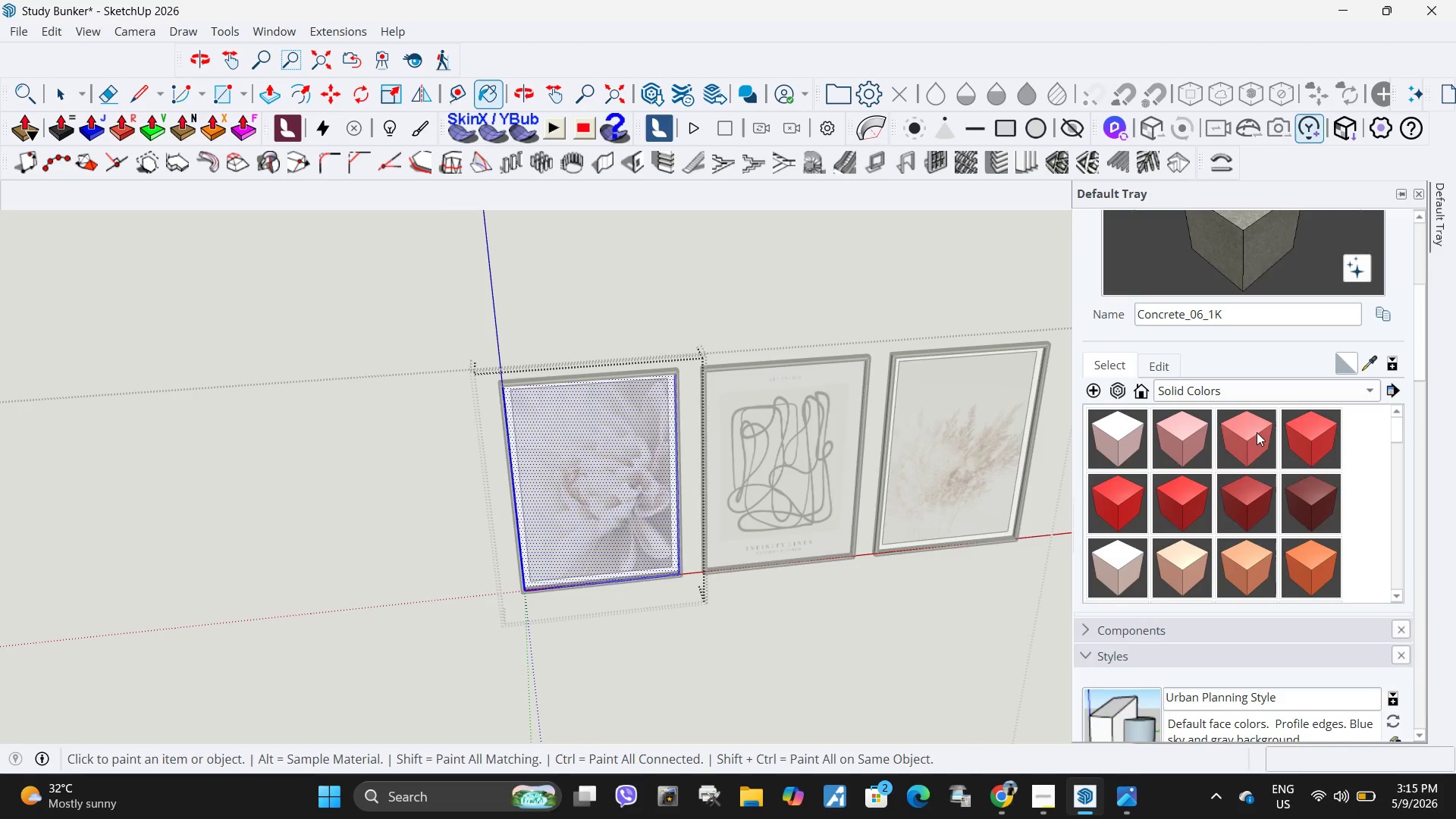 
scroll: coordinate [1263, 479], scroll_direction: down, amount: 15.0
 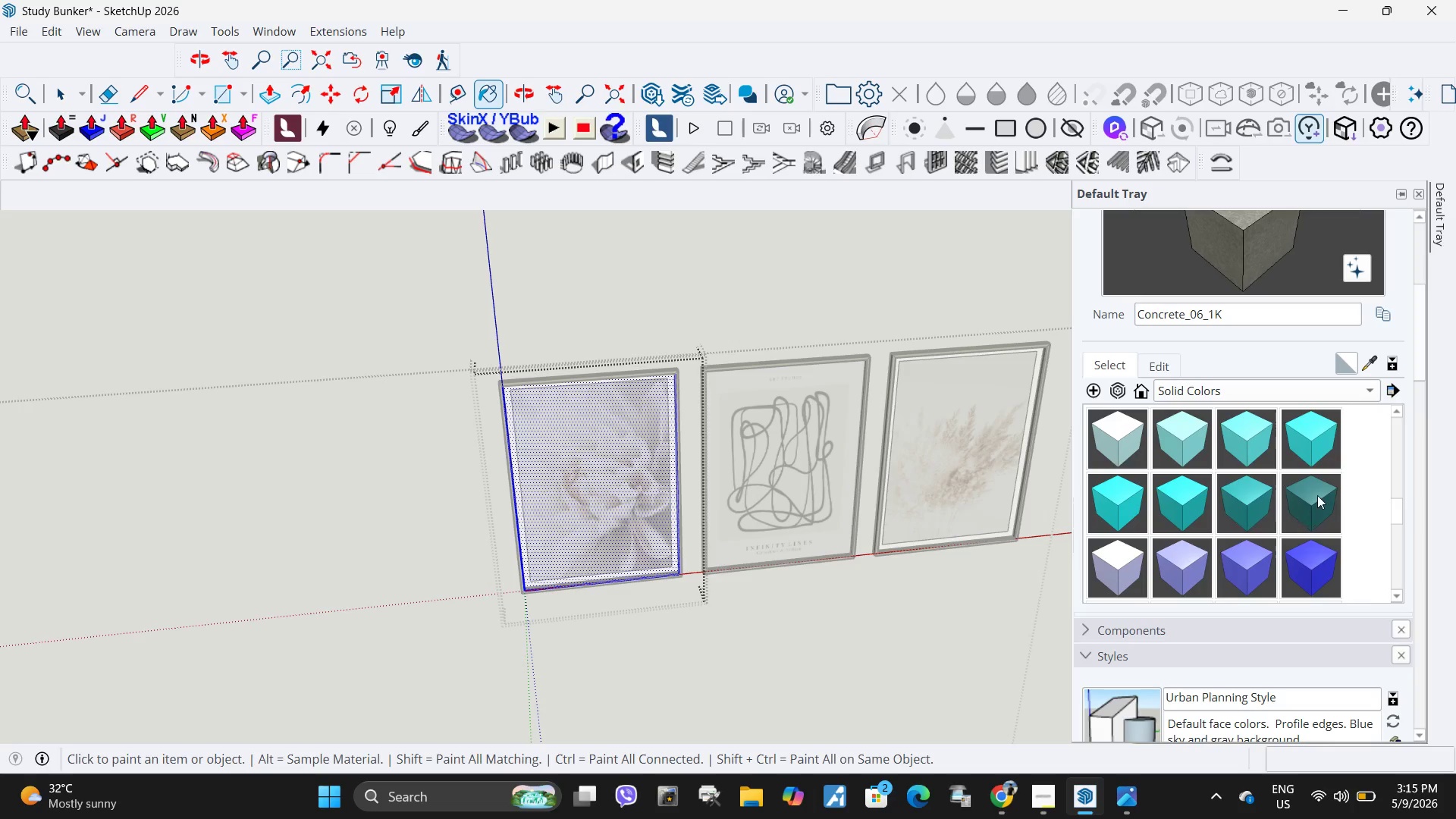 
left_click([1317, 495])
 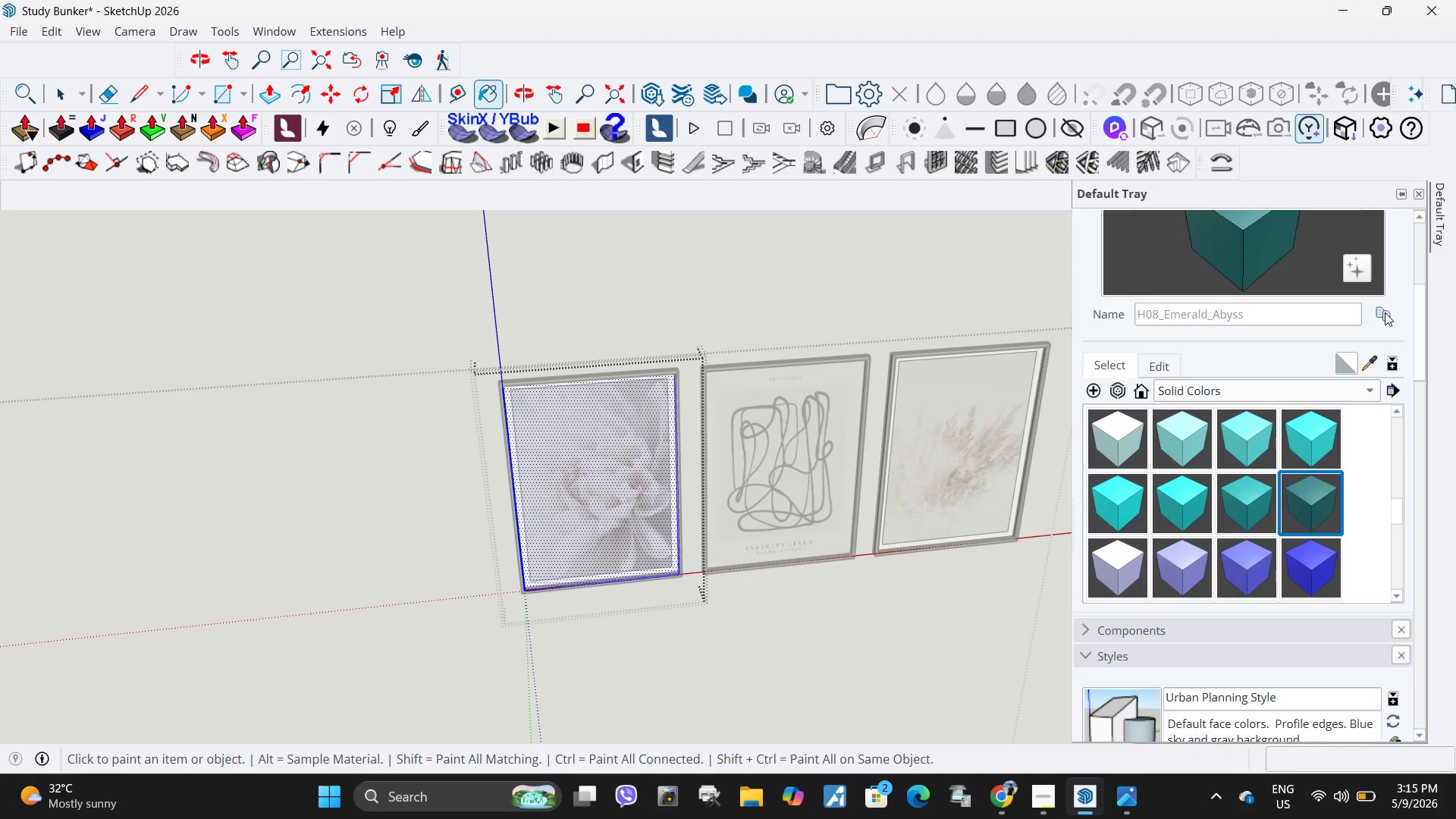 
left_click([1385, 312])
 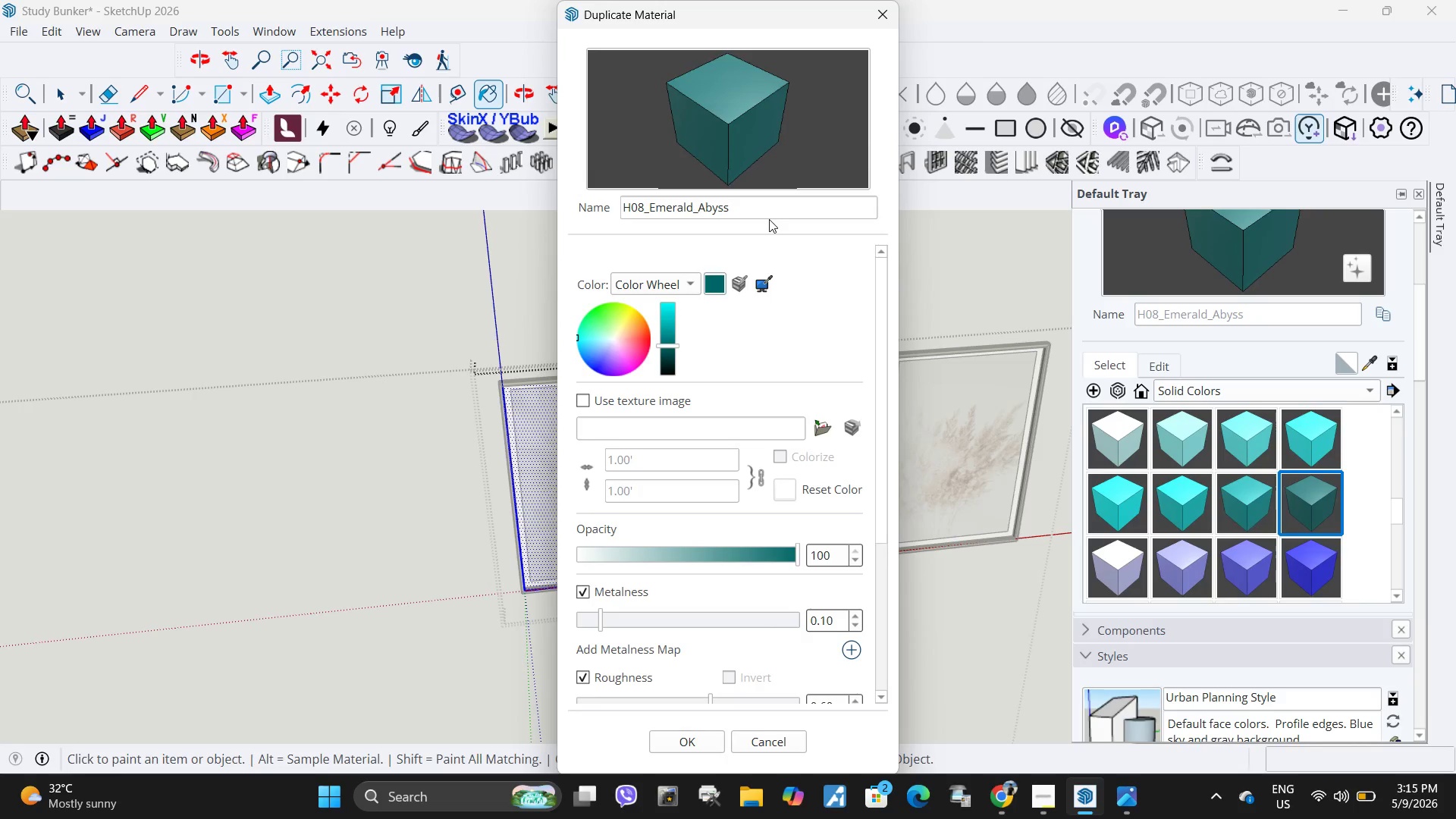 
double_click([770, 210])
 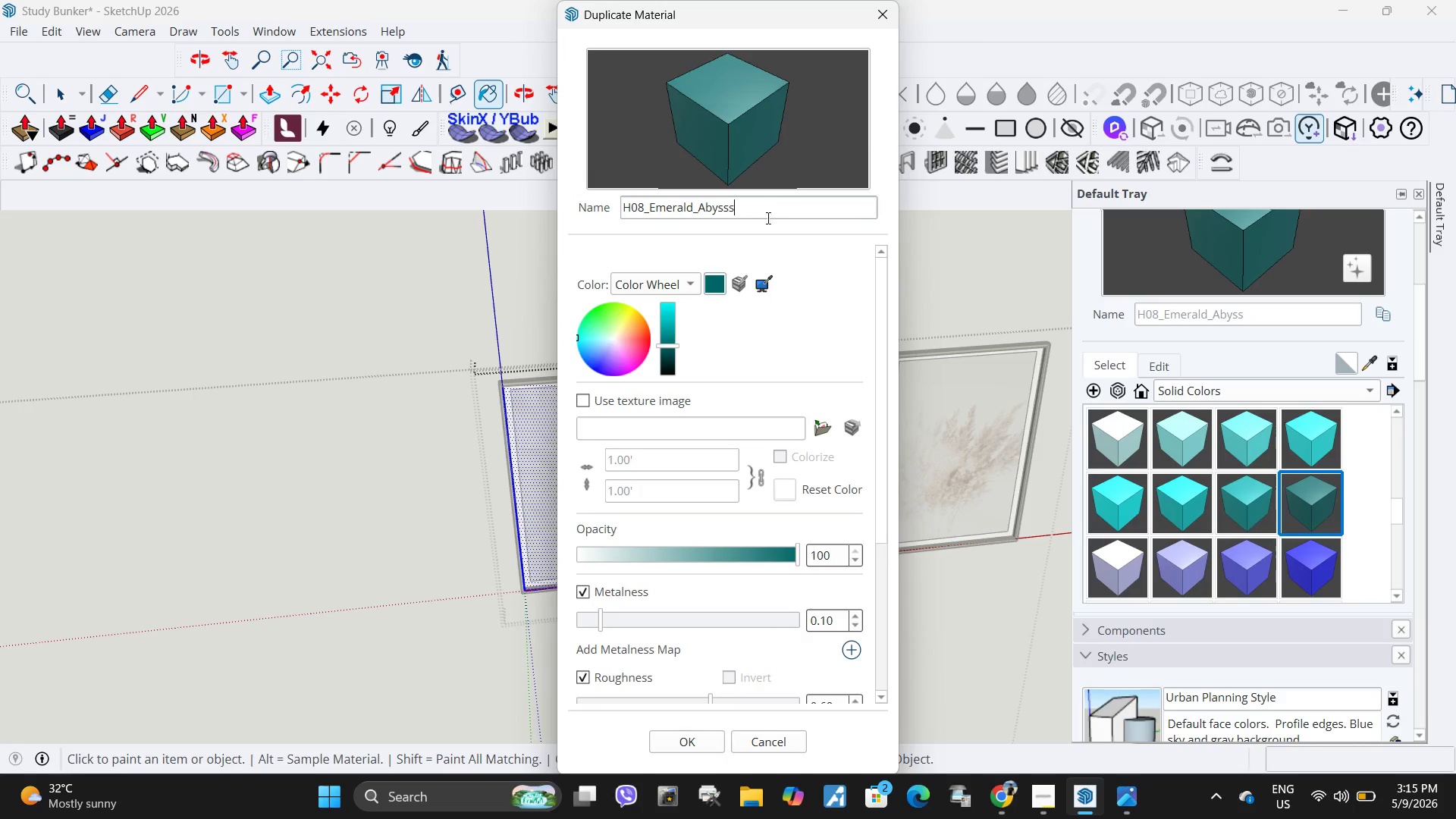 
type(ssss)
 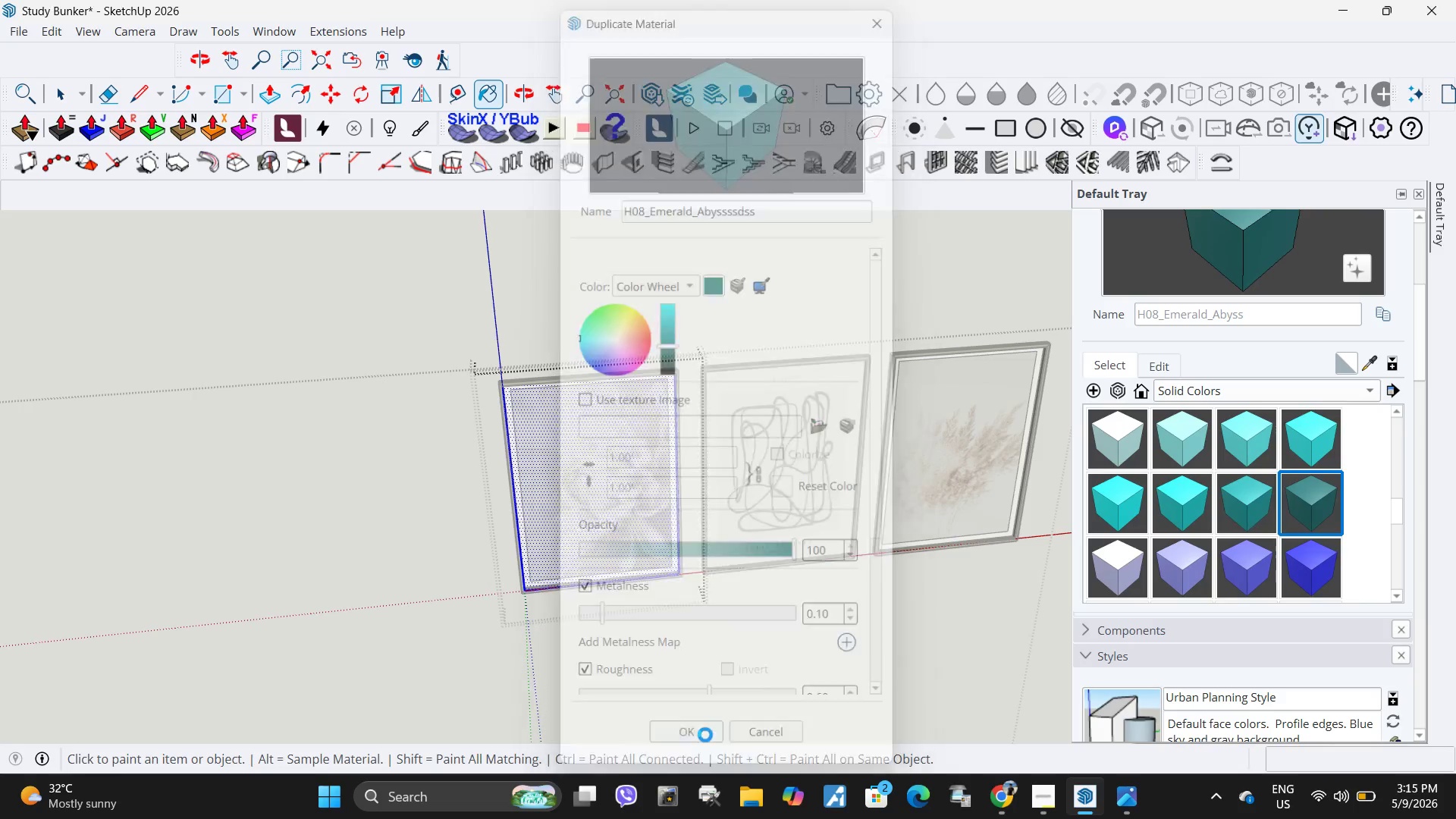 
hold_key(key=D, duration=0.36)
 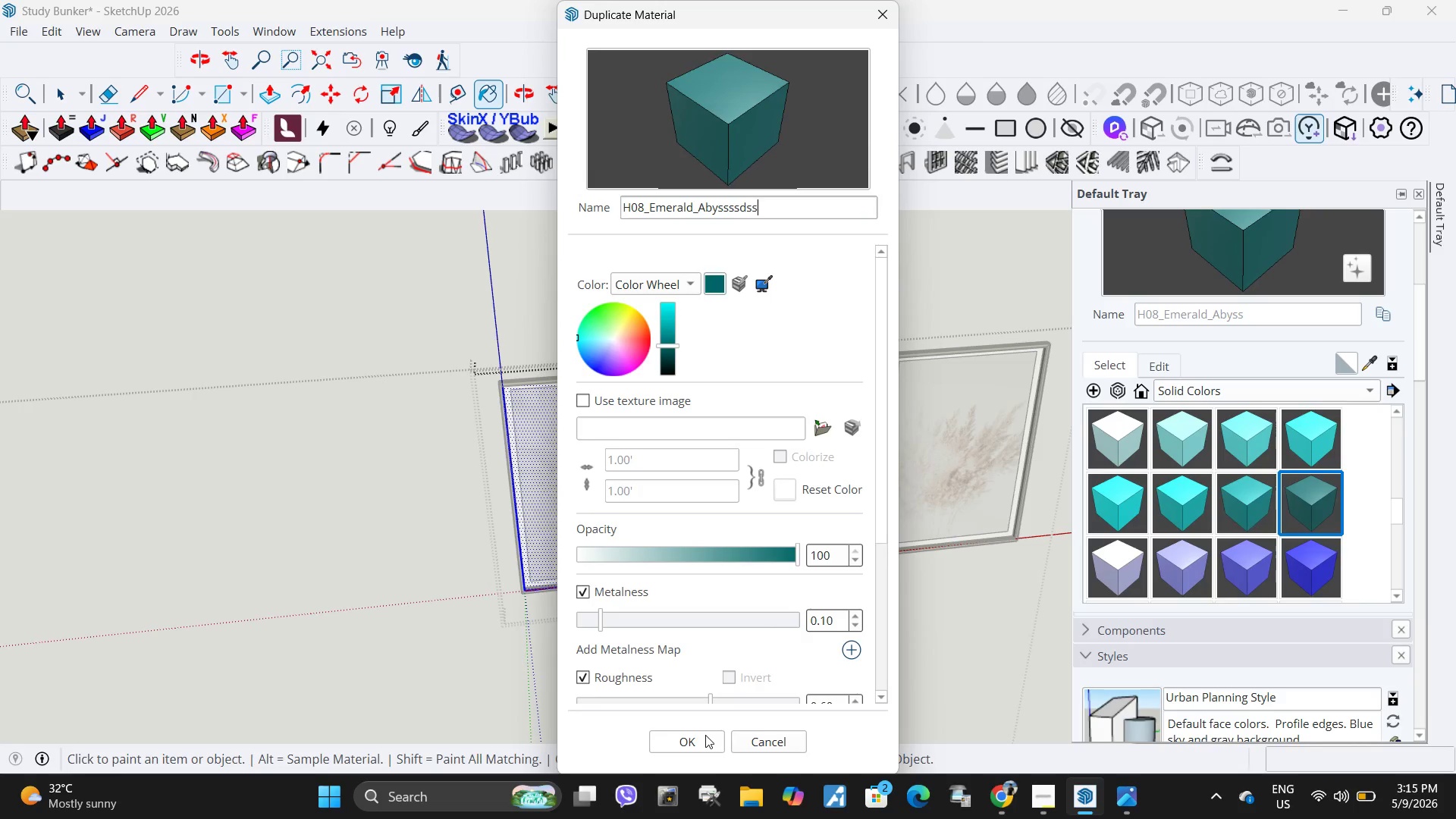 
left_click([705, 735])
 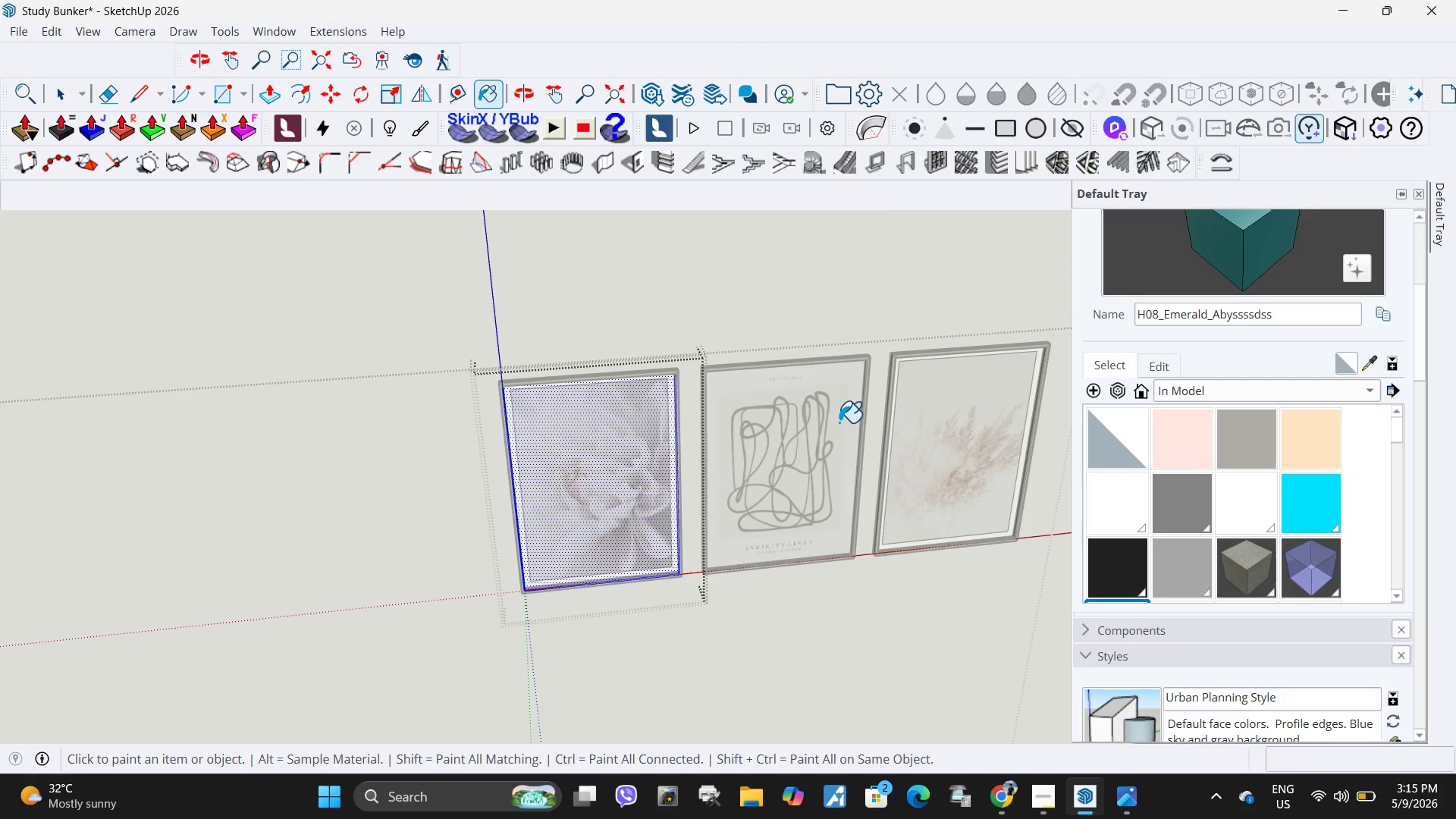 
left_click([586, 475])
 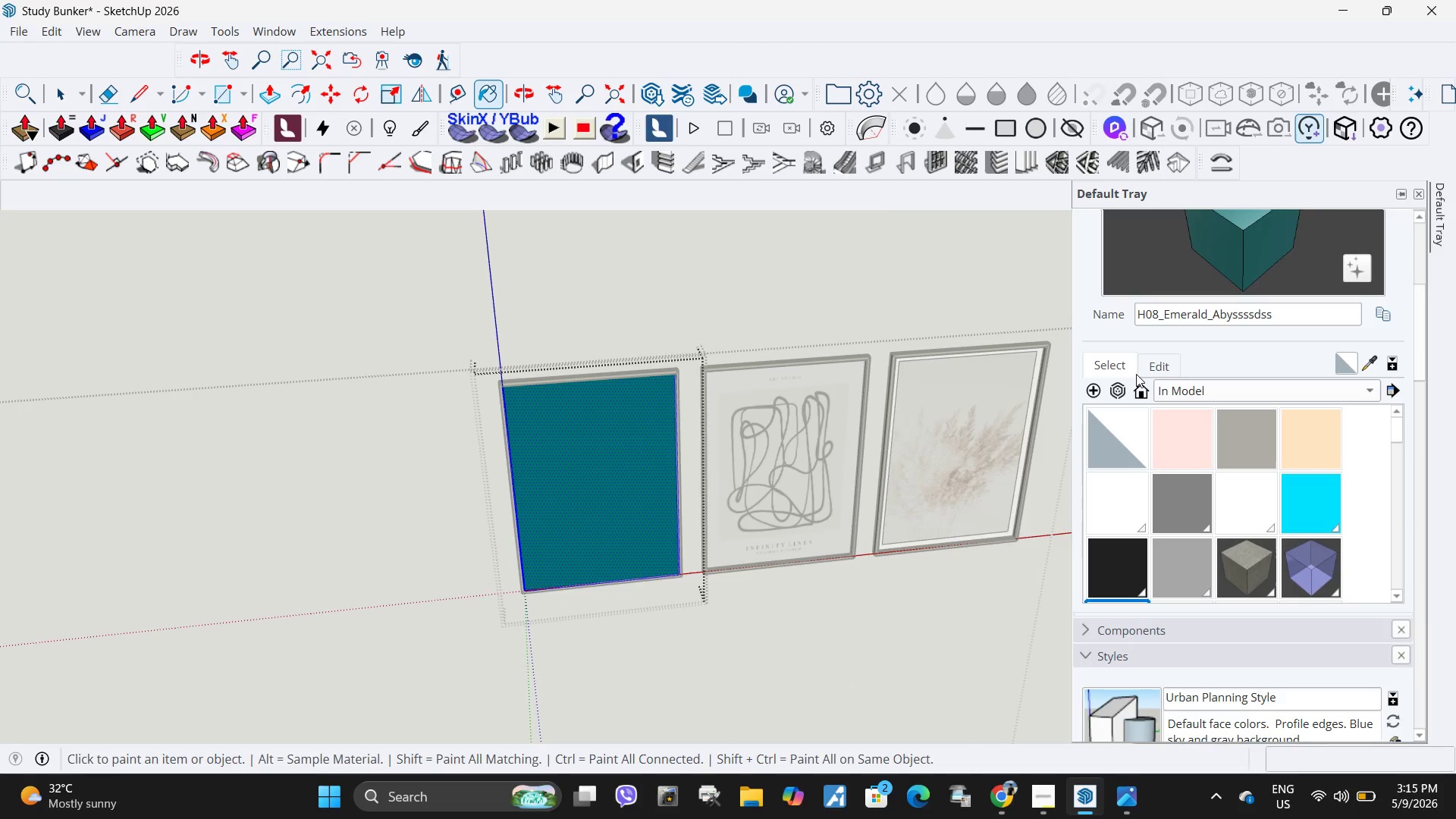 
left_click([1161, 364])
 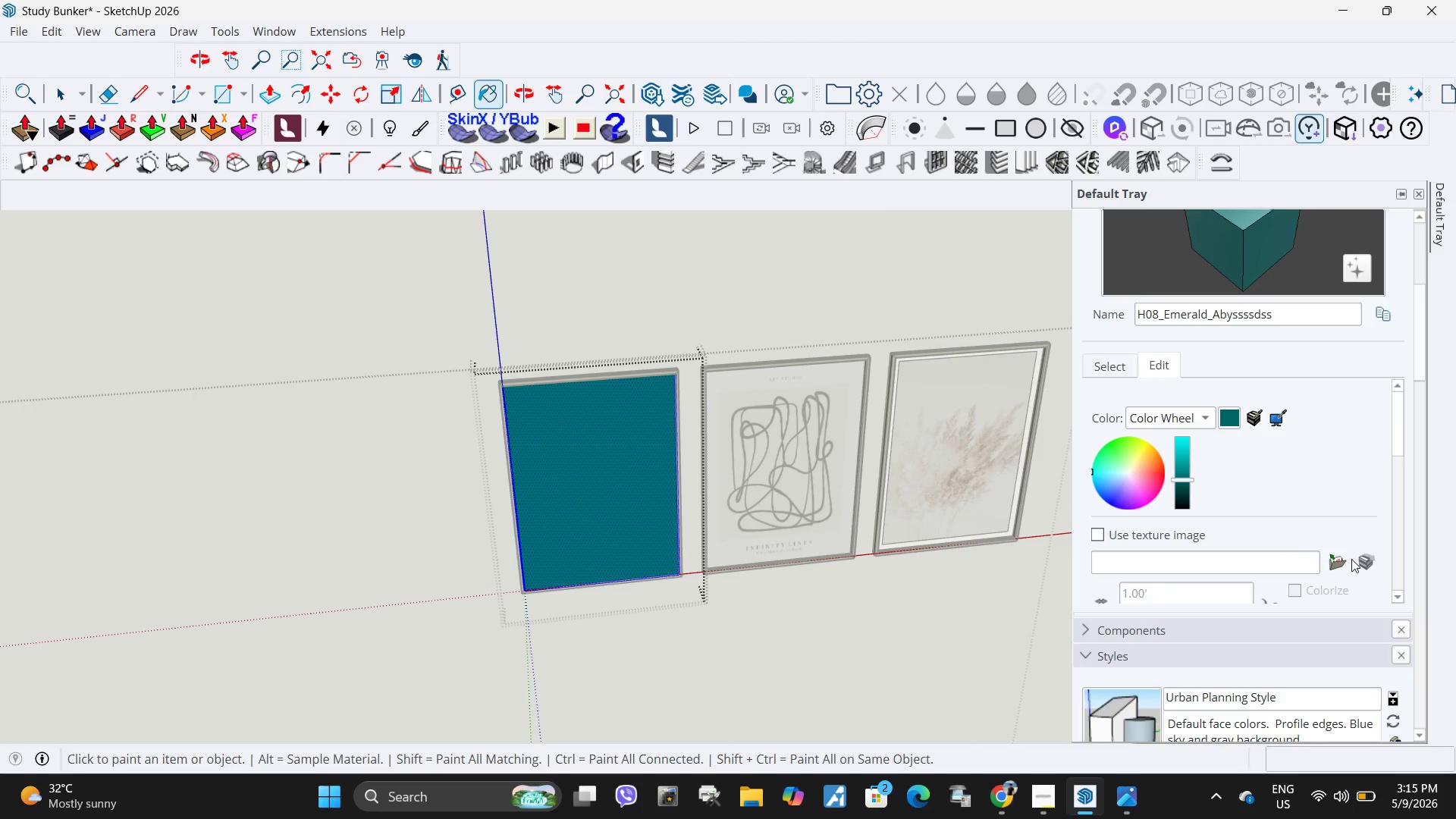 
left_click([1335, 559])
 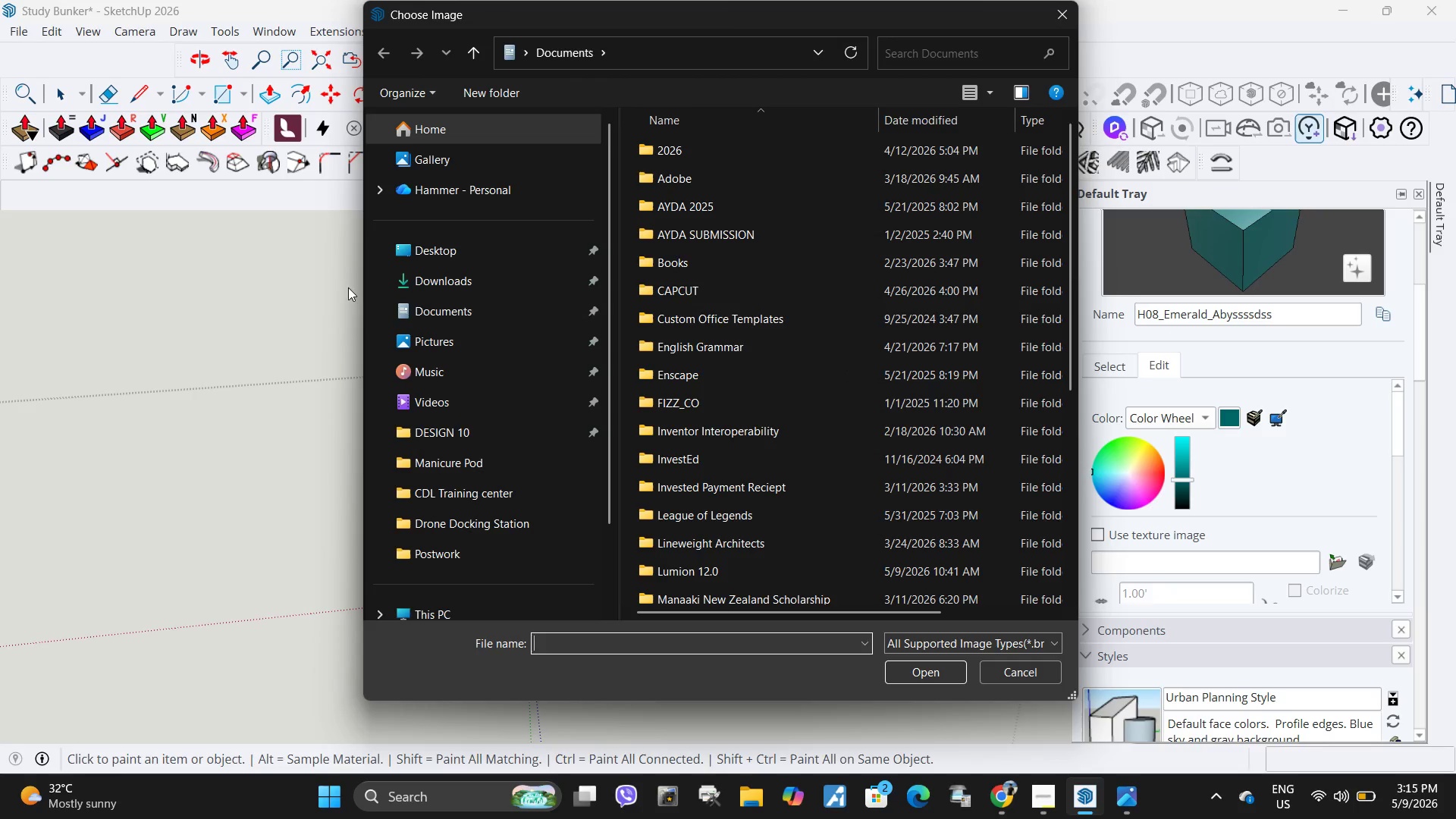 
left_click([461, 285])
 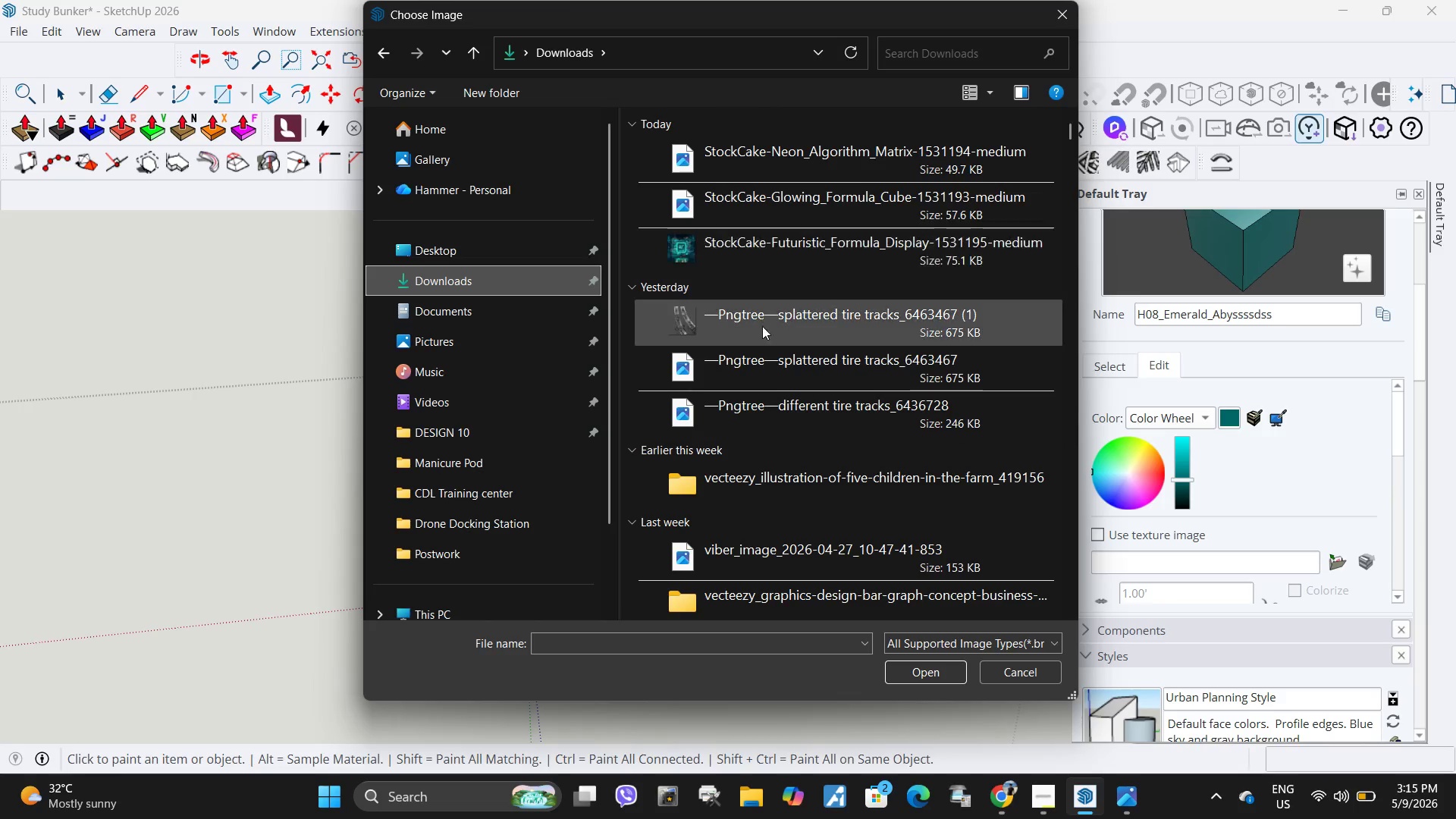 
left_click([770, 243])
 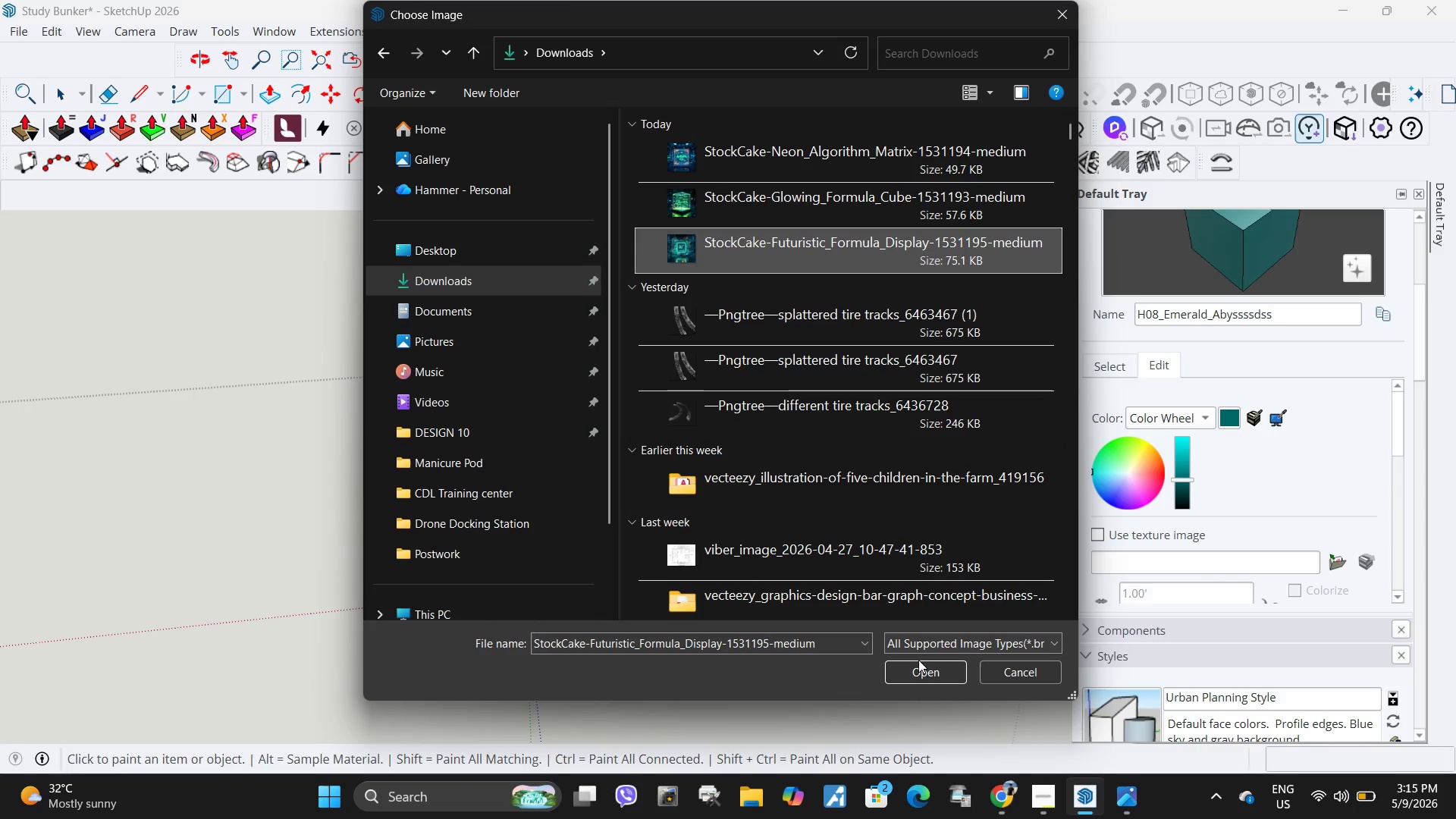 
left_click([924, 668])
 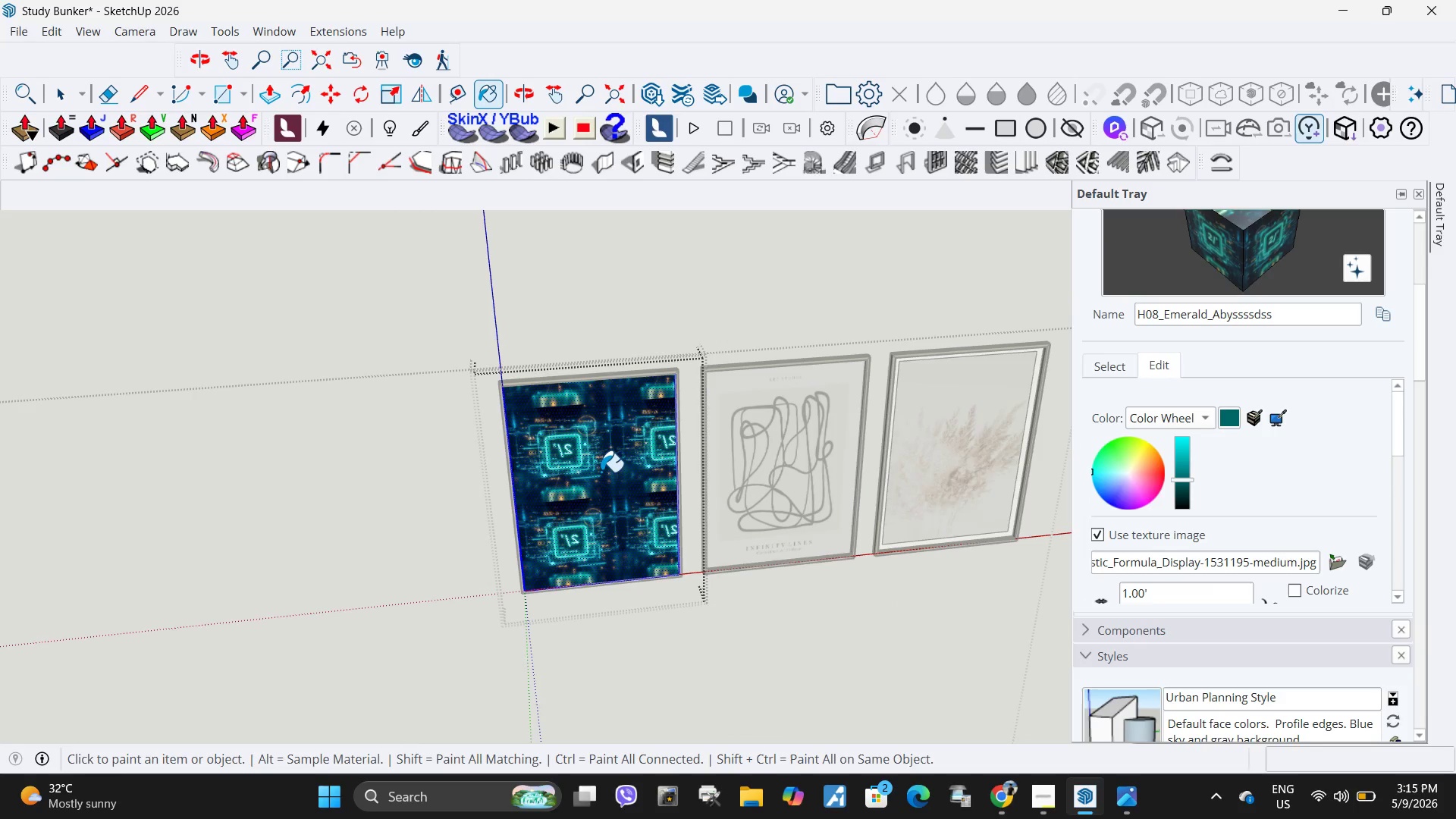 
scroll: coordinate [576, 459], scroll_direction: up, amount: 9.0
 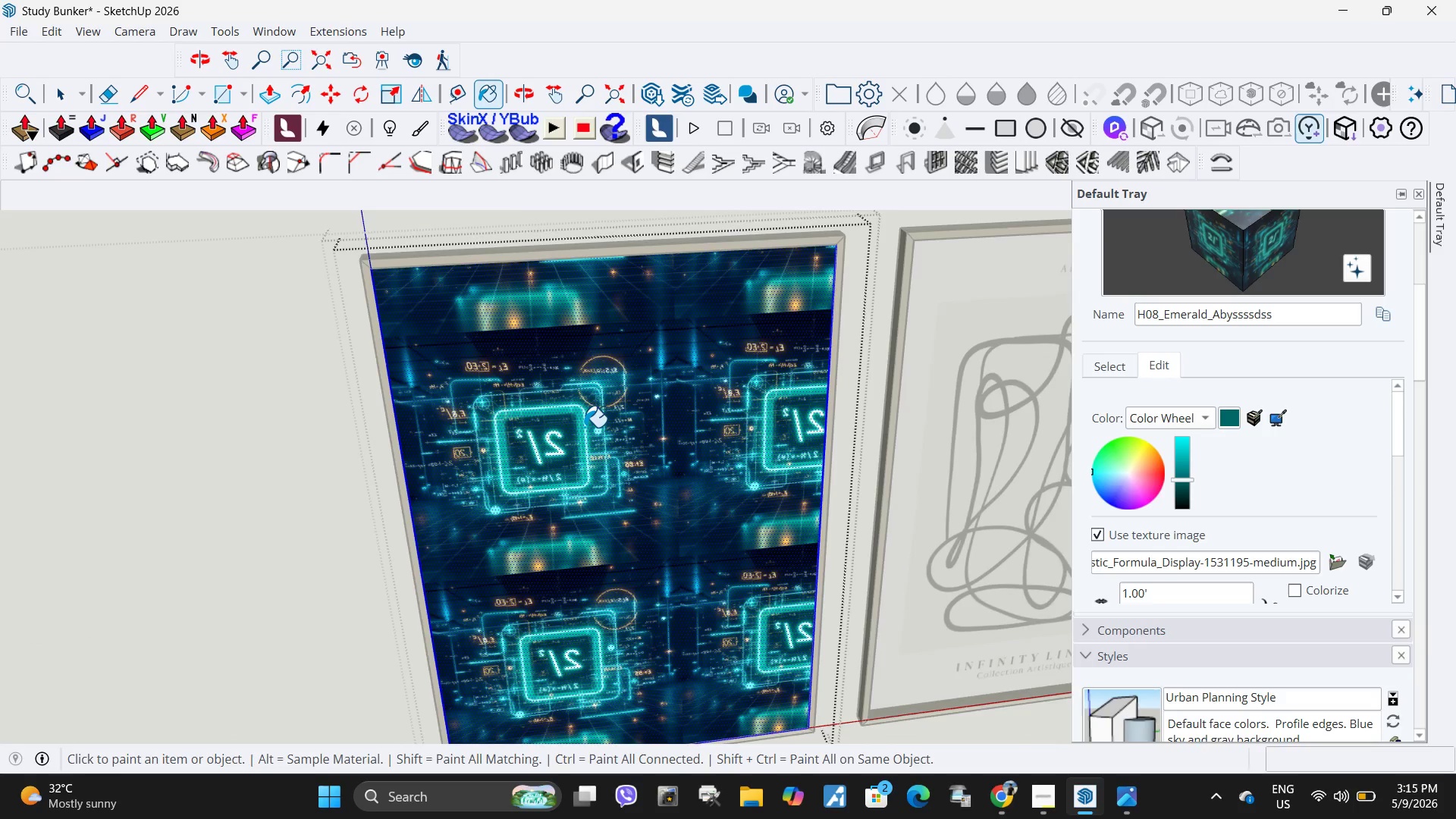 
key(Space)
 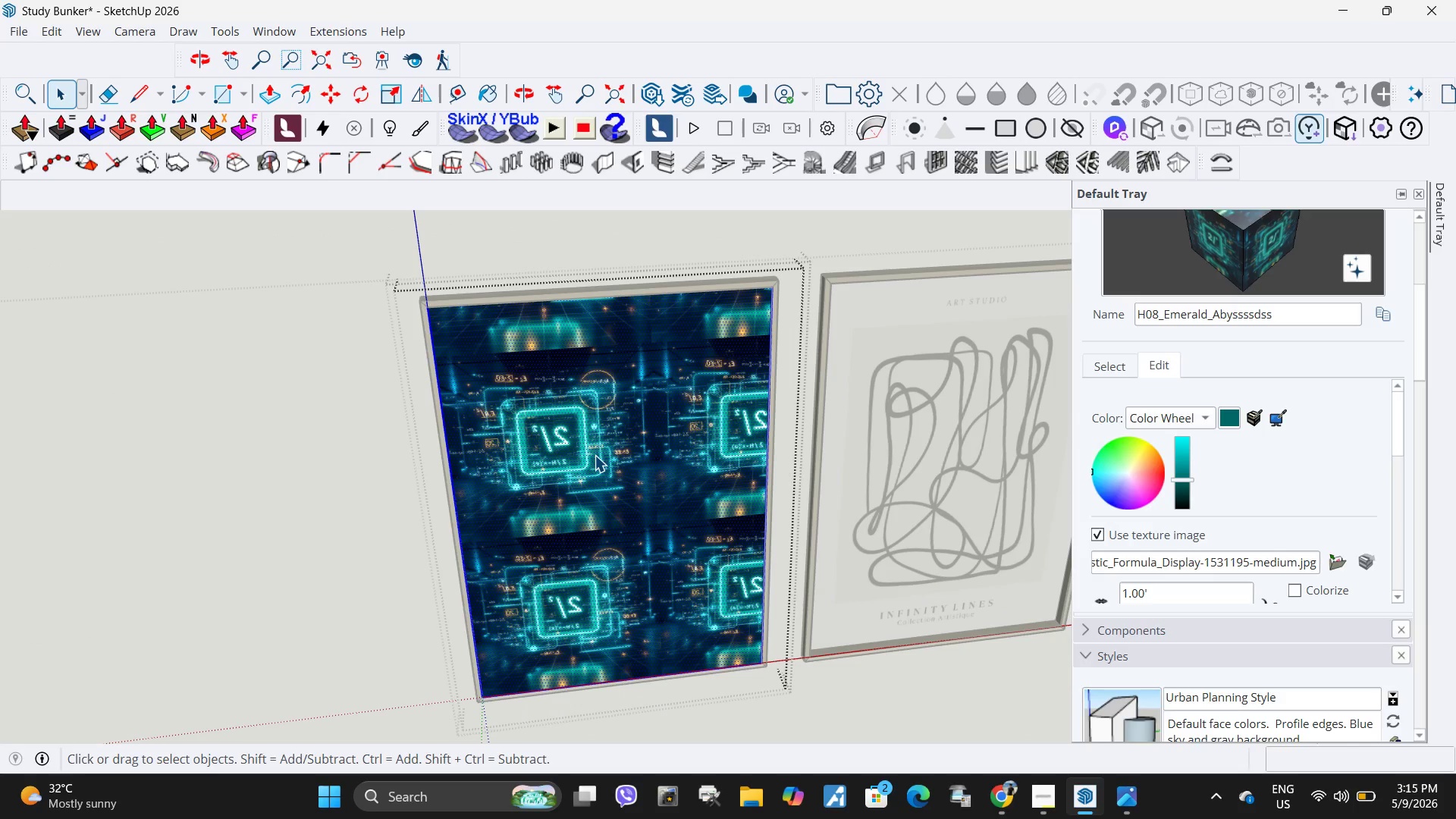 
scroll: coordinate [582, 413], scroll_direction: down, amount: 3.0
 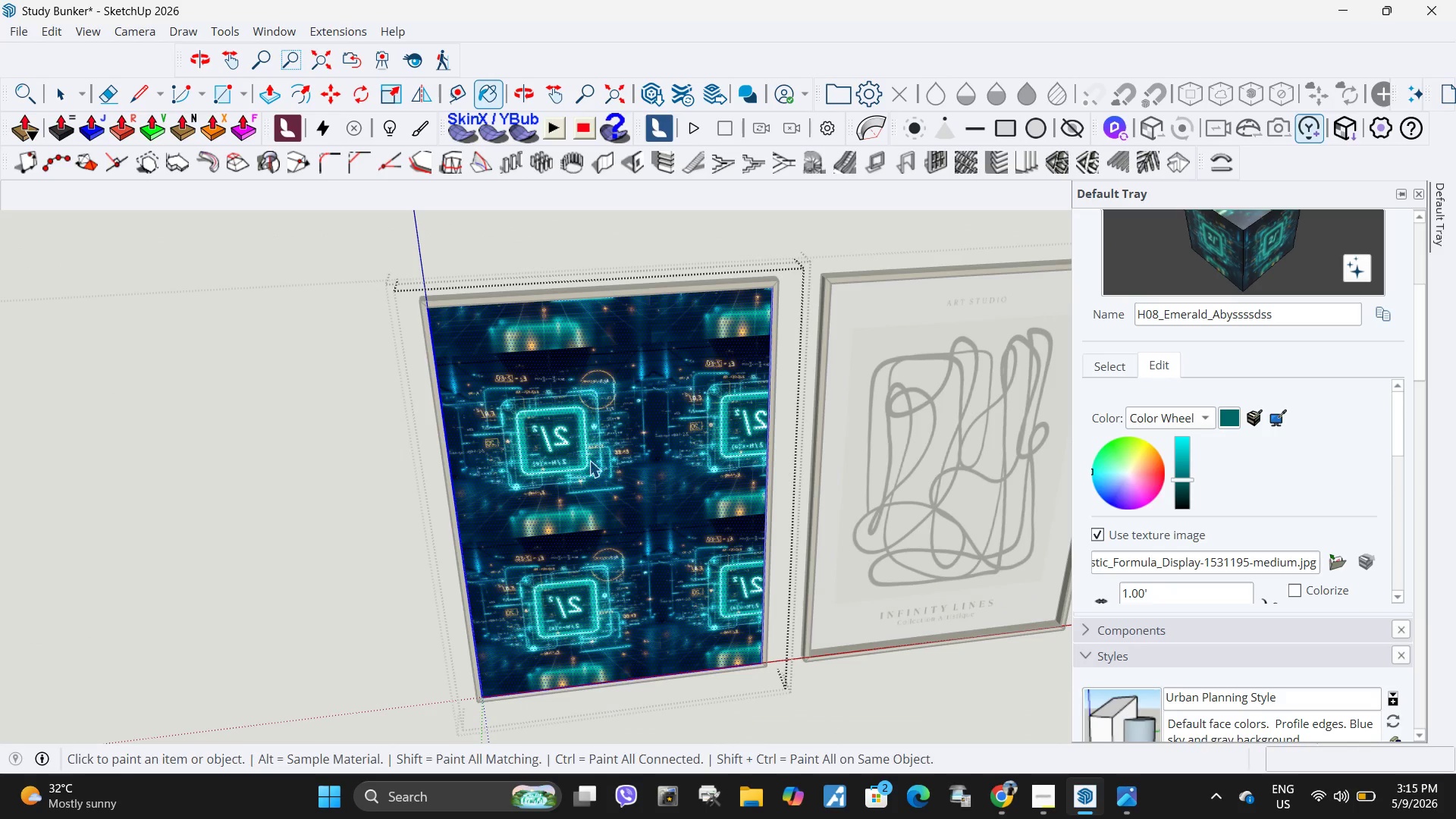 
right_click([595, 455])
 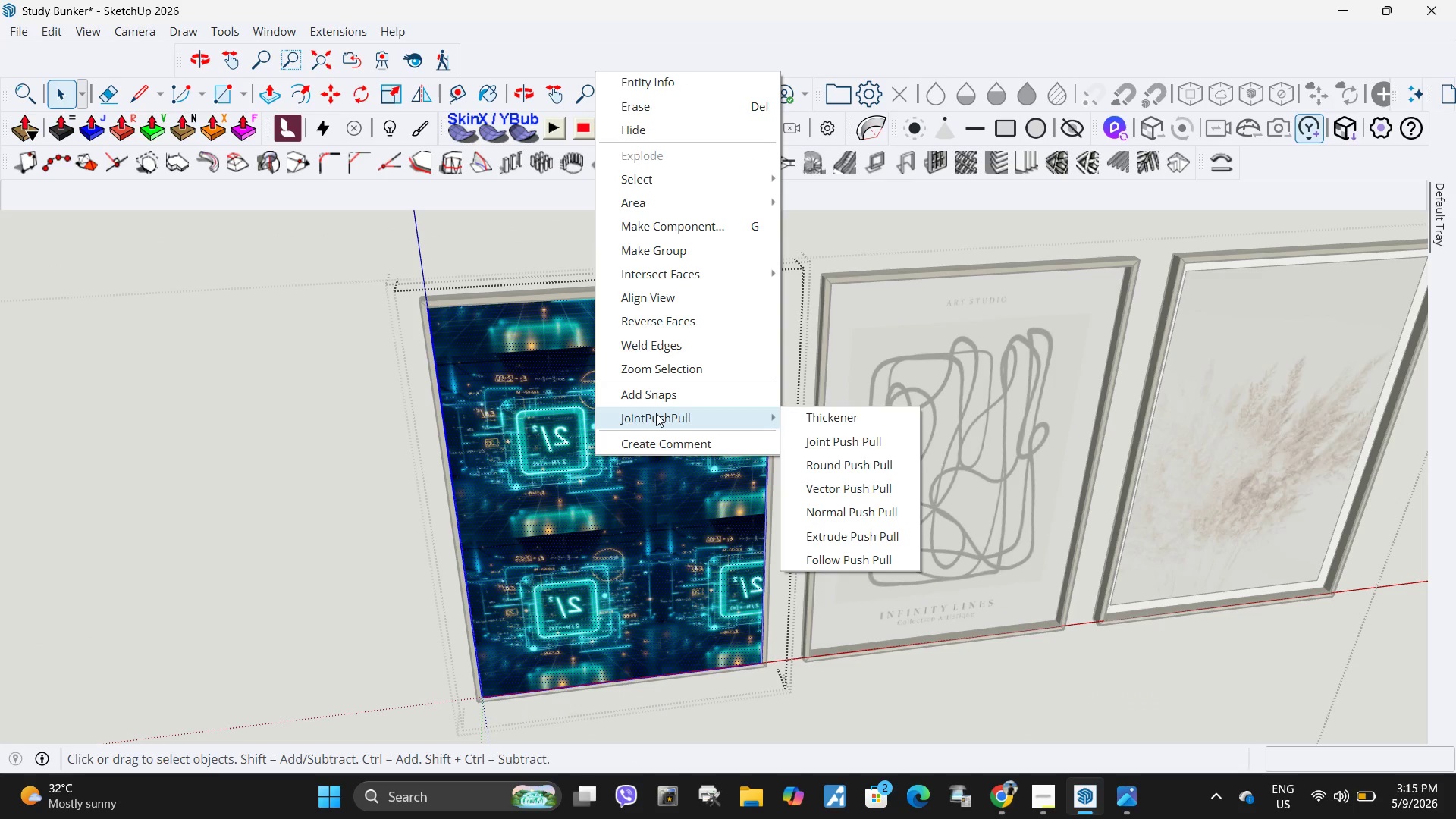 
left_click([579, 475])
 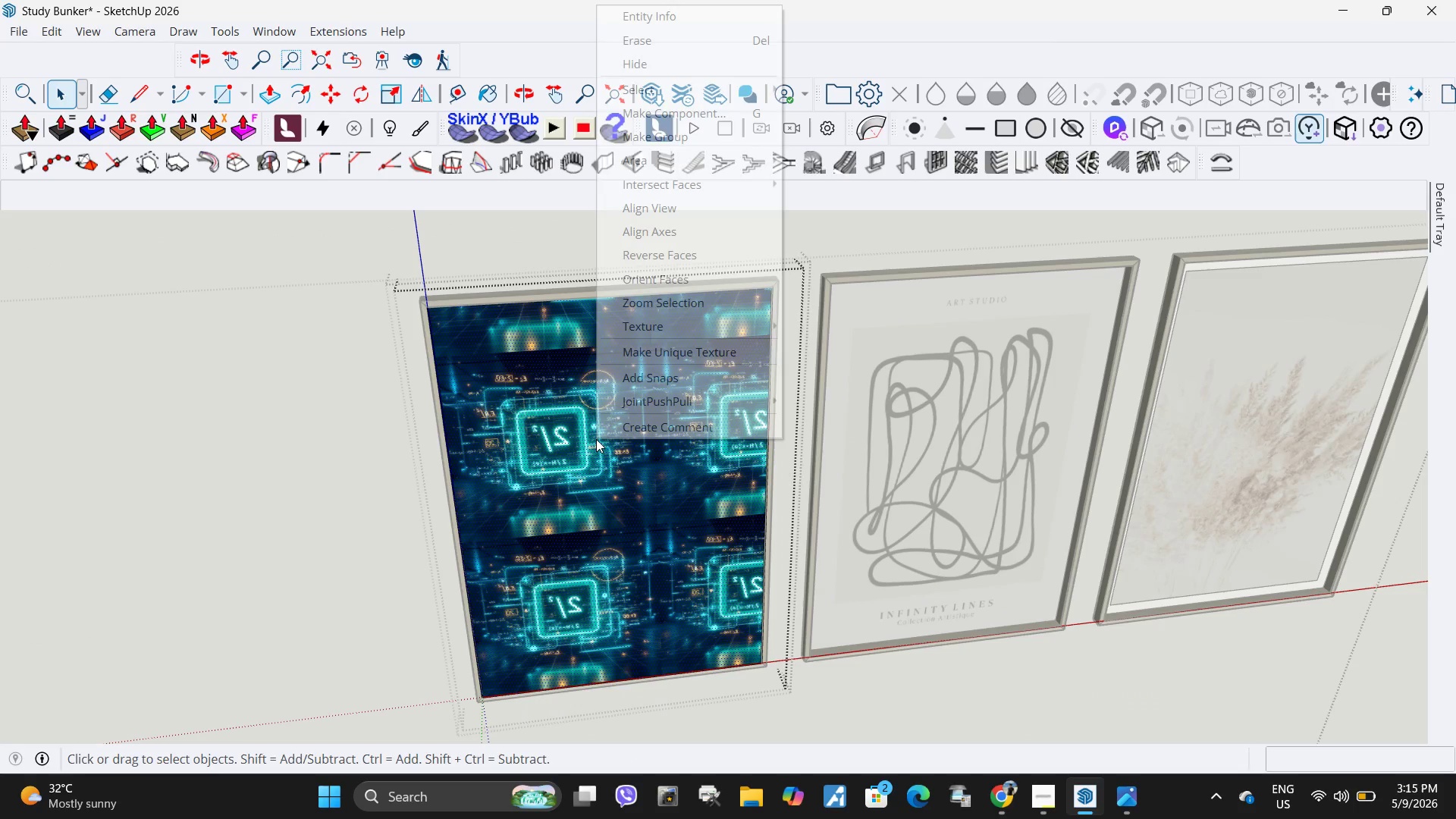 
right_click([596, 439])
 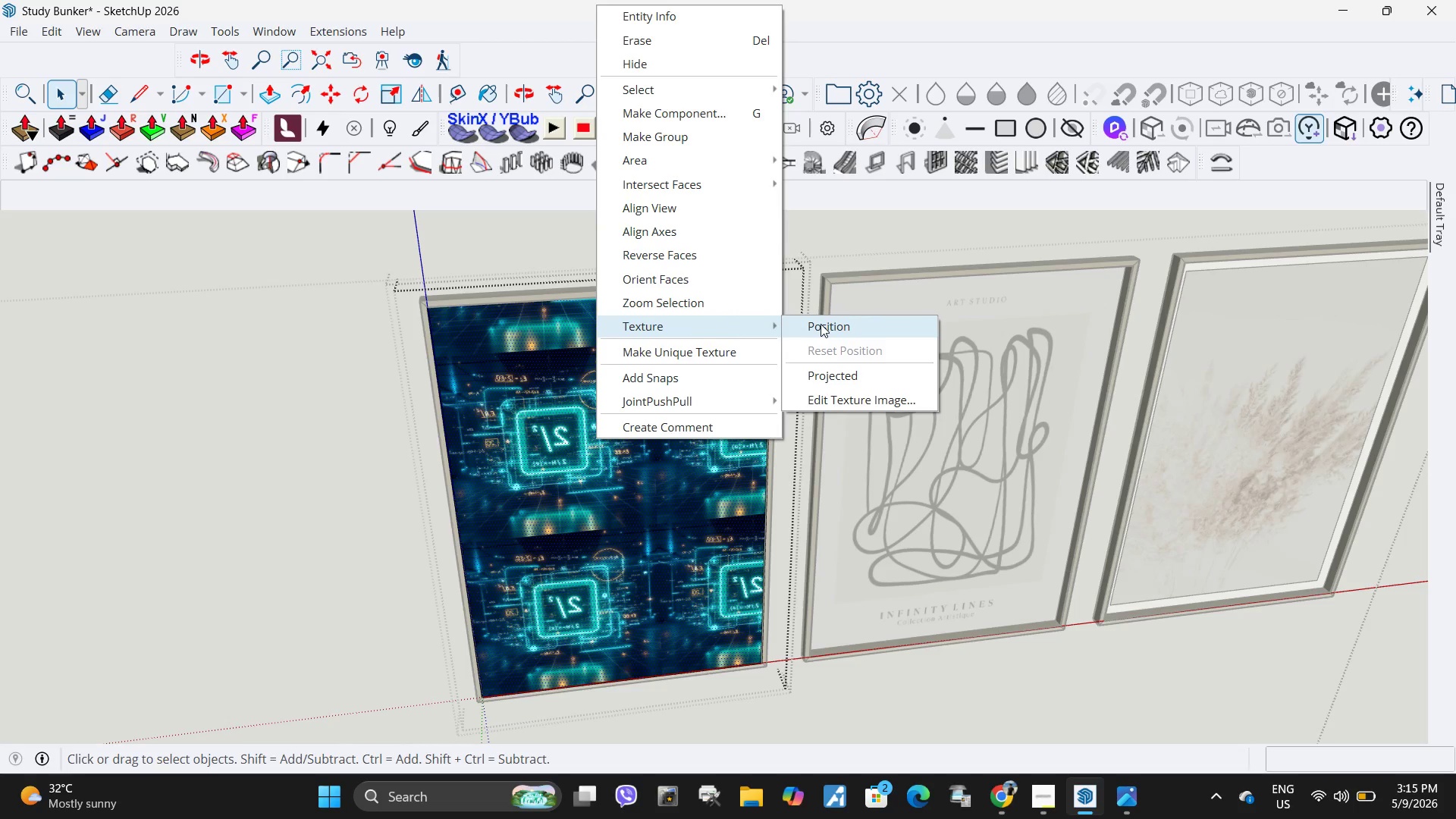 
left_click([821, 324])
 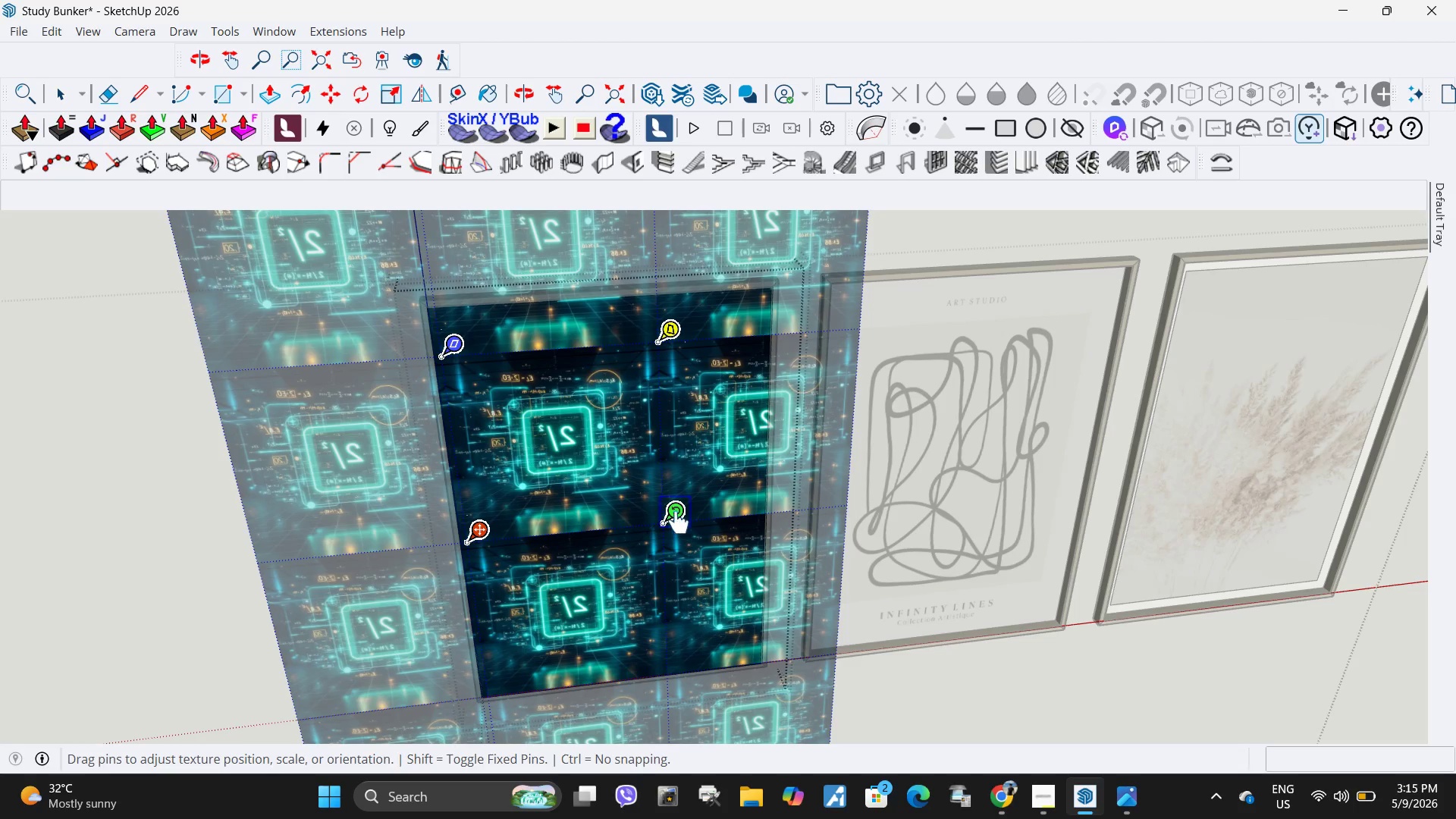 
left_click_drag(start_coordinate=[679, 523], to_coordinate=[780, 520])
 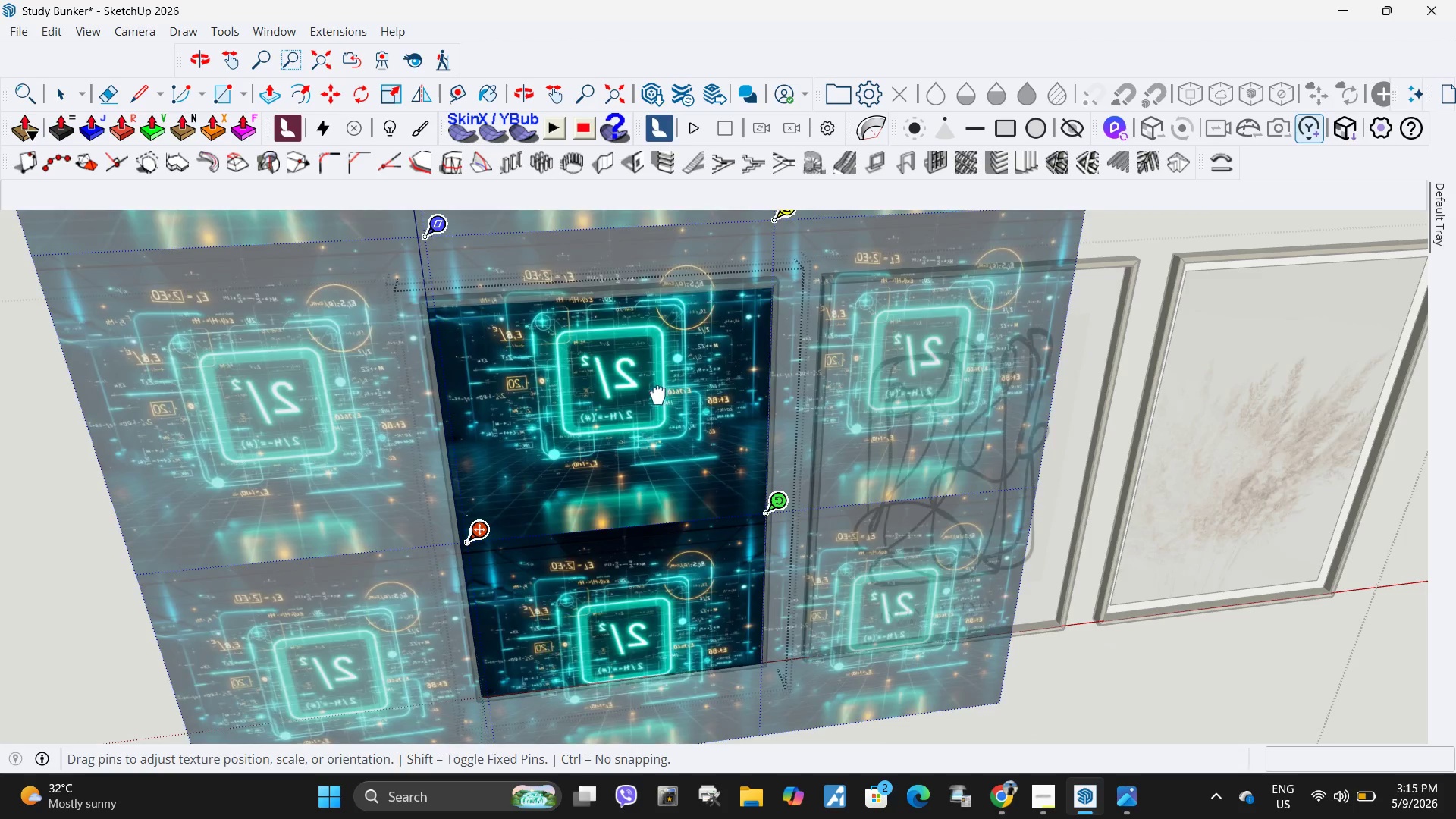 
left_click_drag(start_coordinate=[660, 392], to_coordinate=[657, 494])
 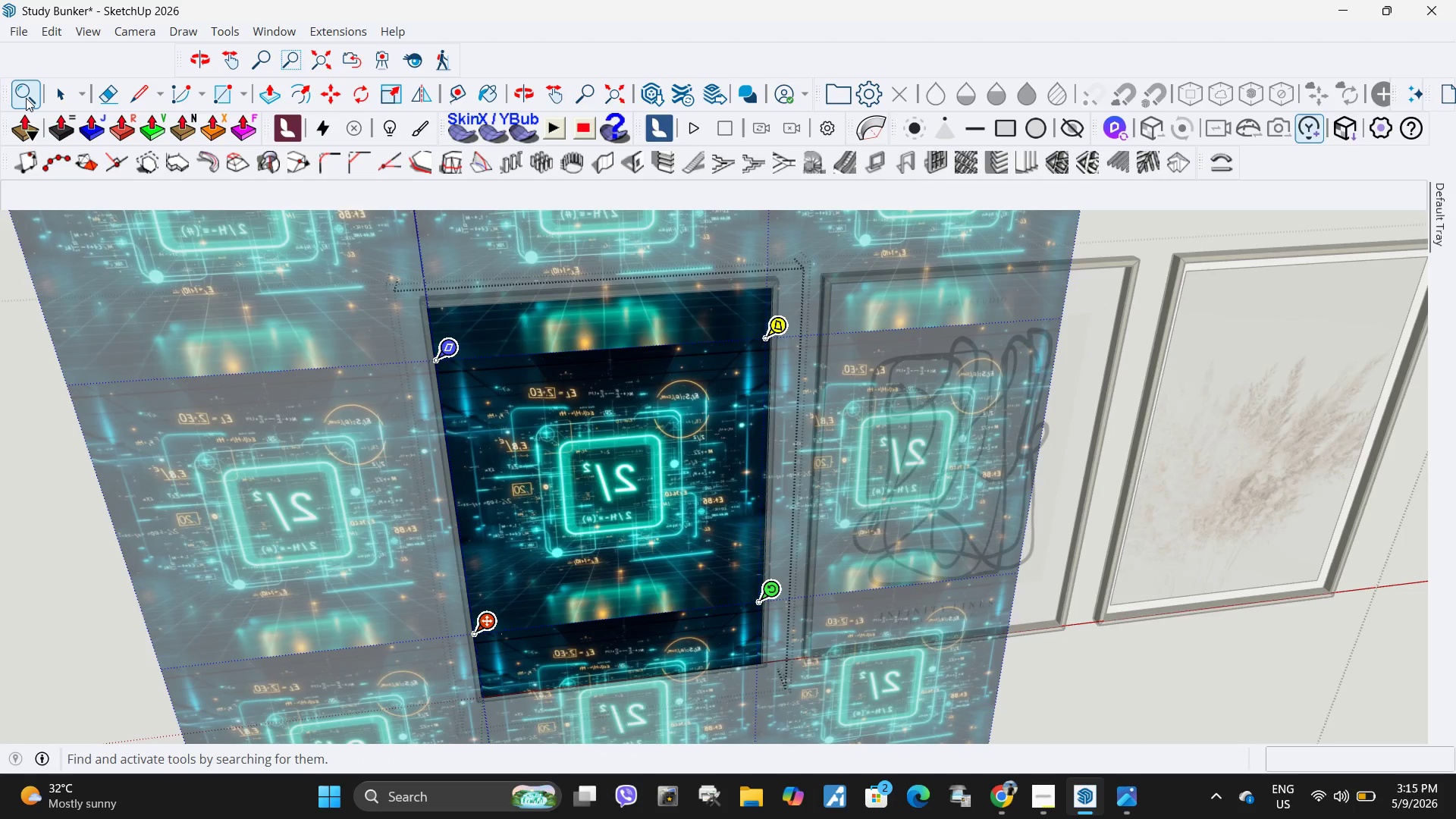 
left_click([26, 98])
 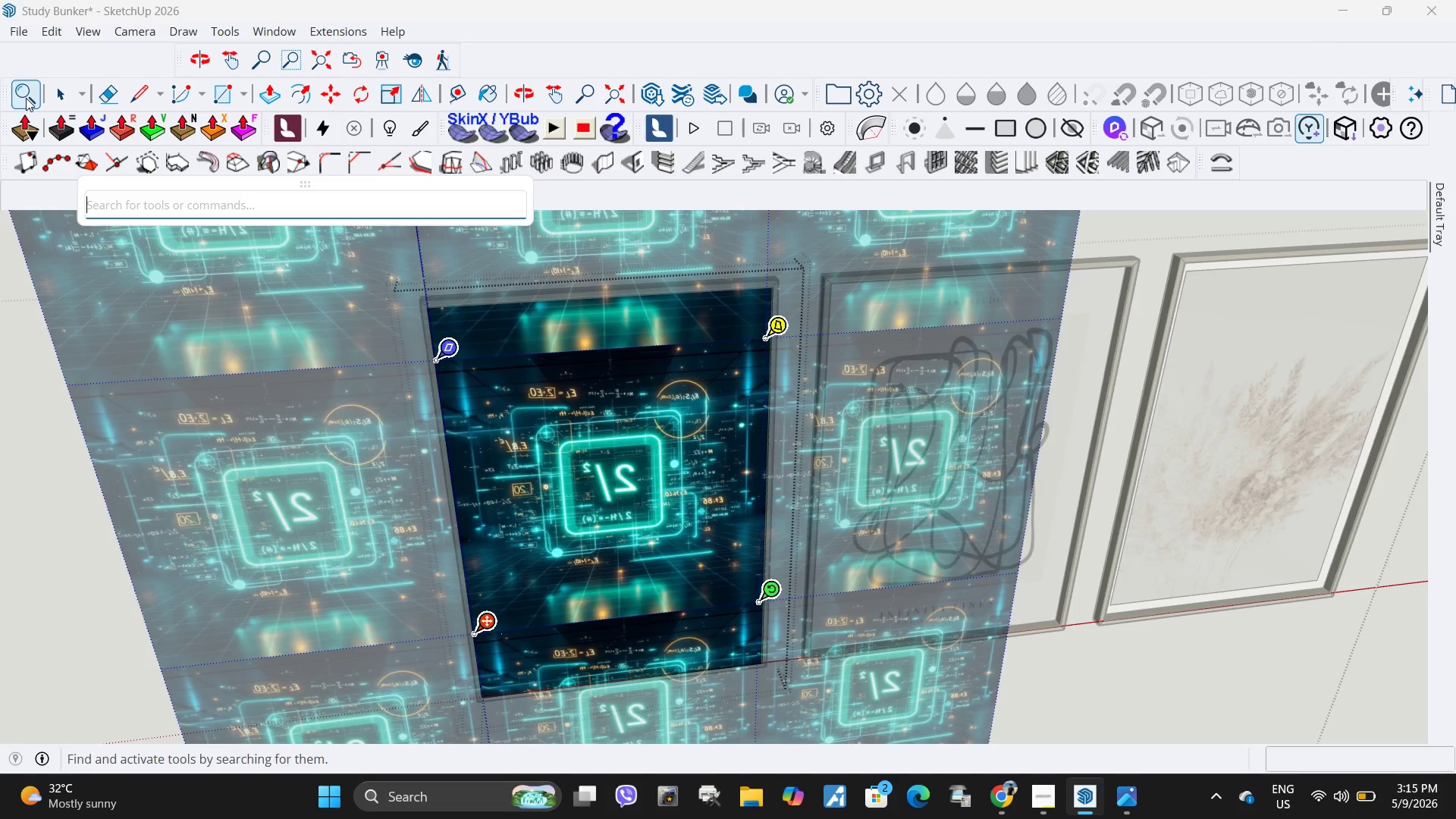 
key(F)
 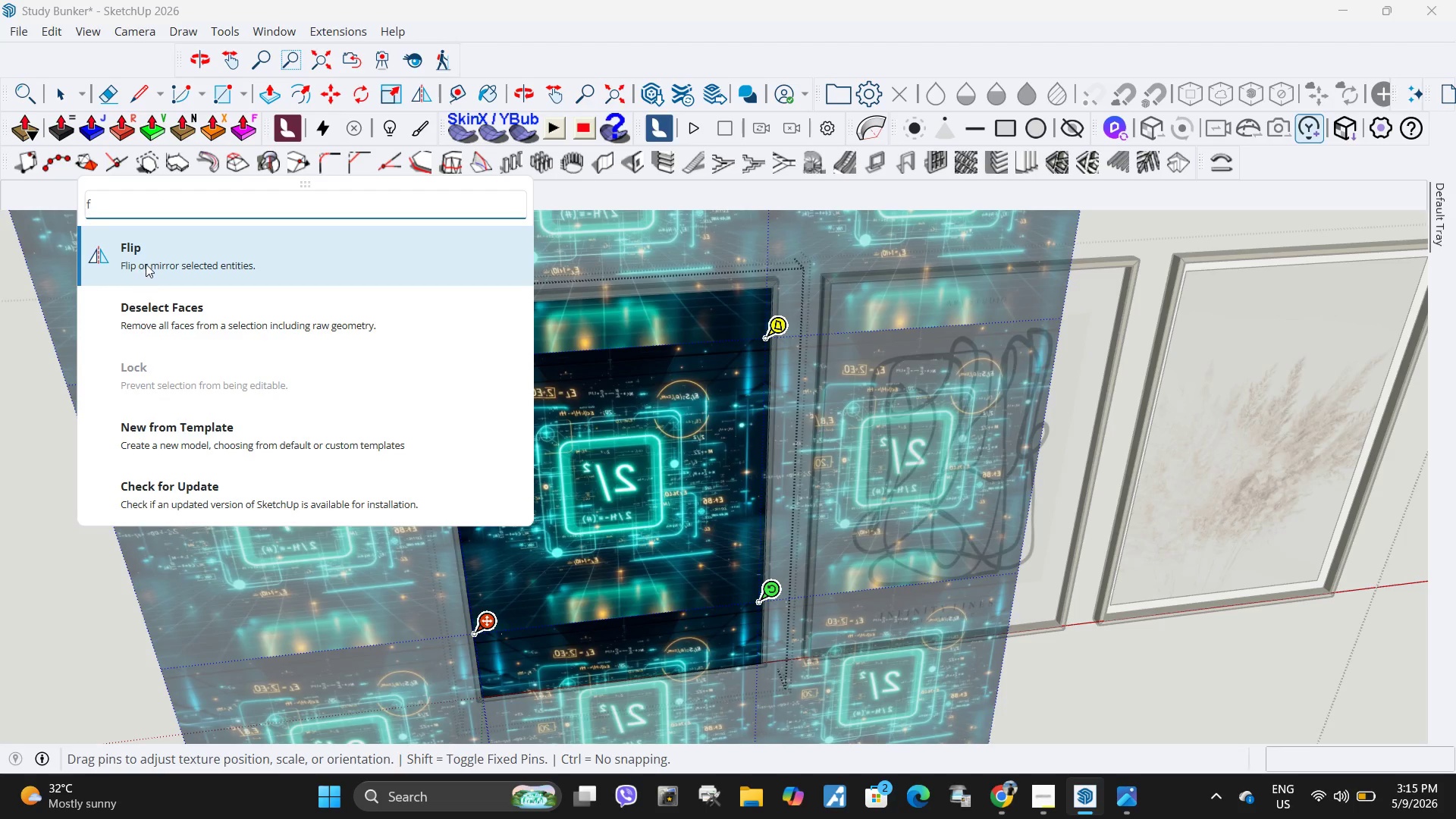 
left_click([146, 264])
 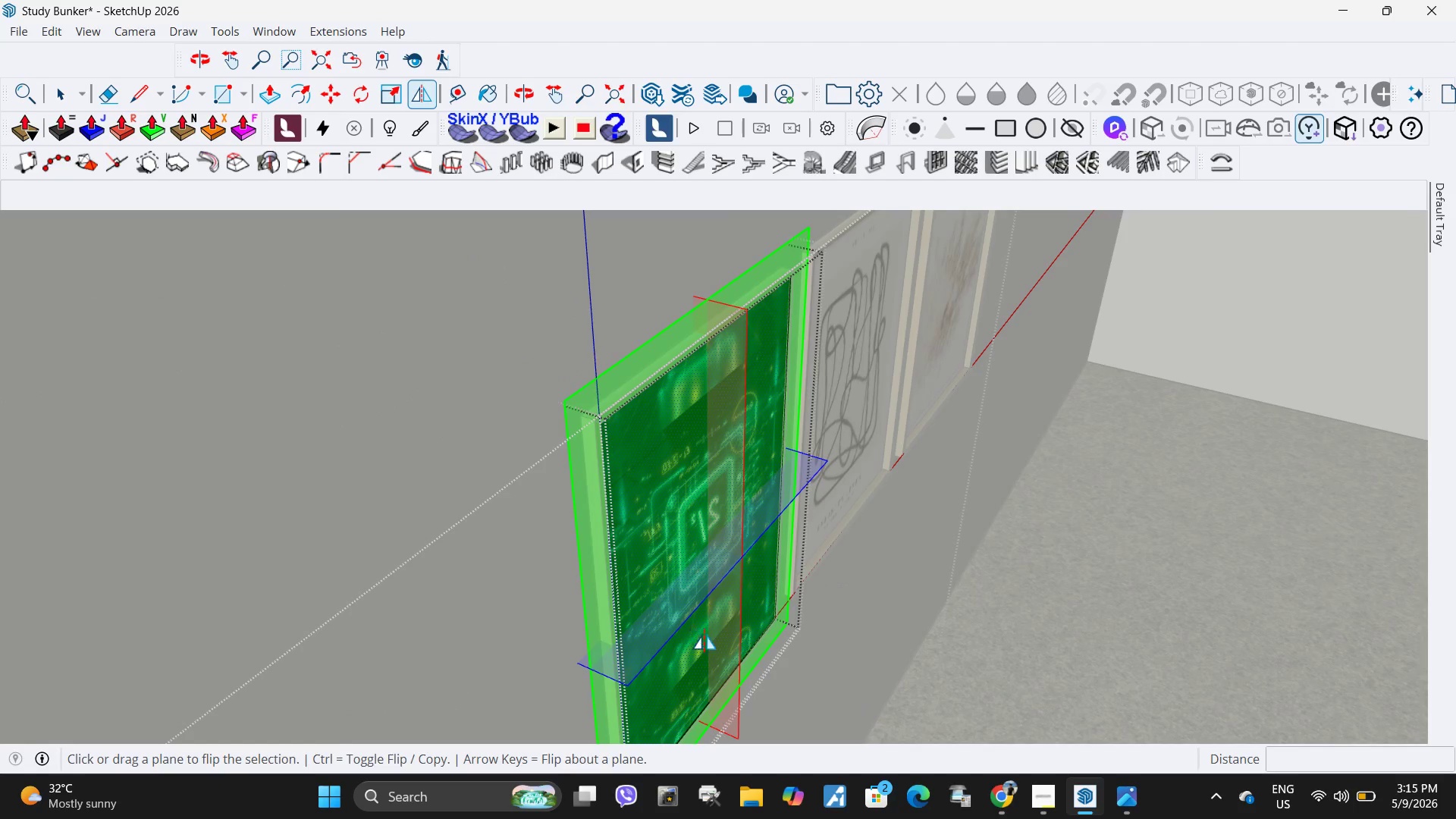 
left_click([735, 642])
 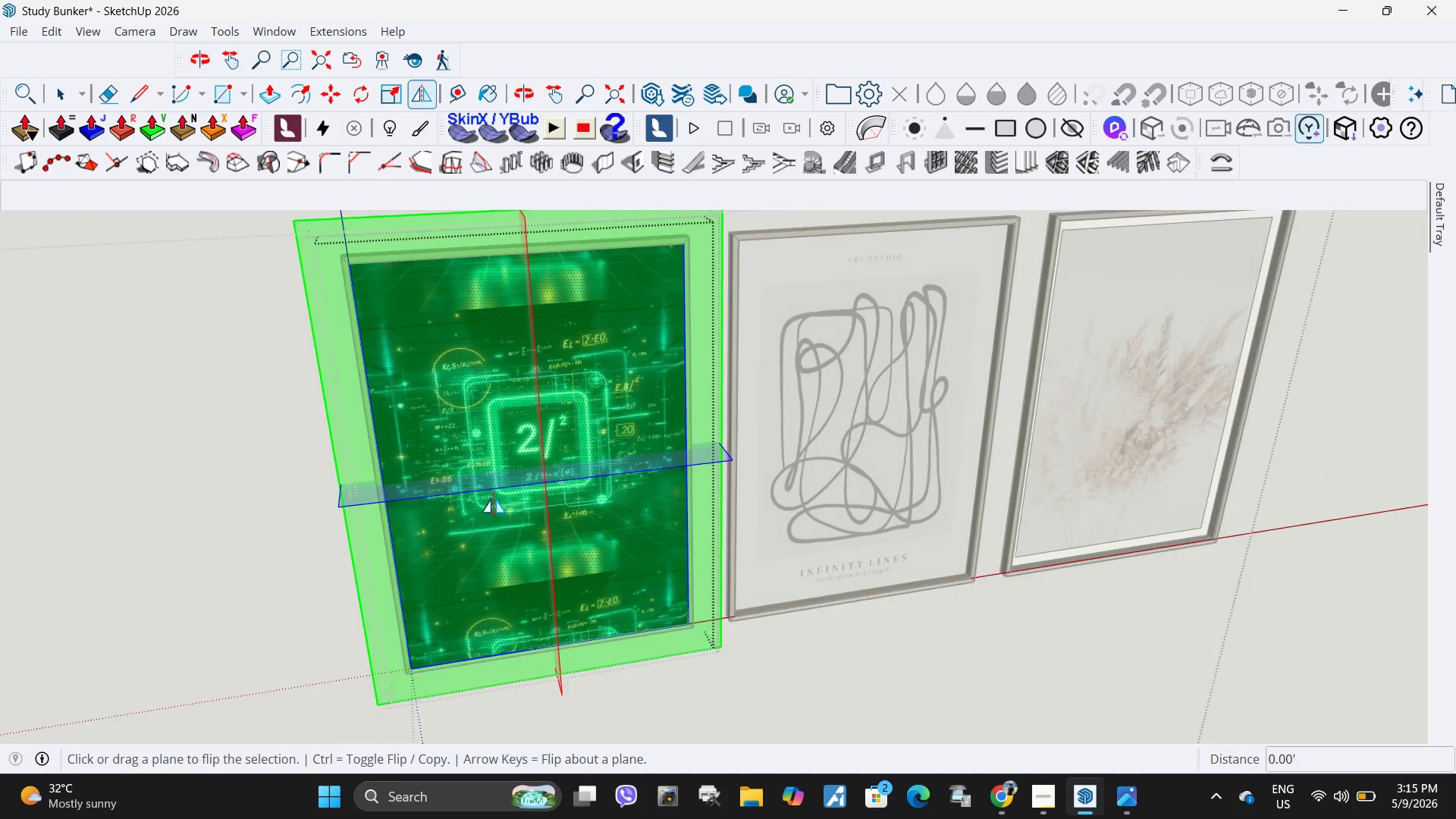 
key(Space)
 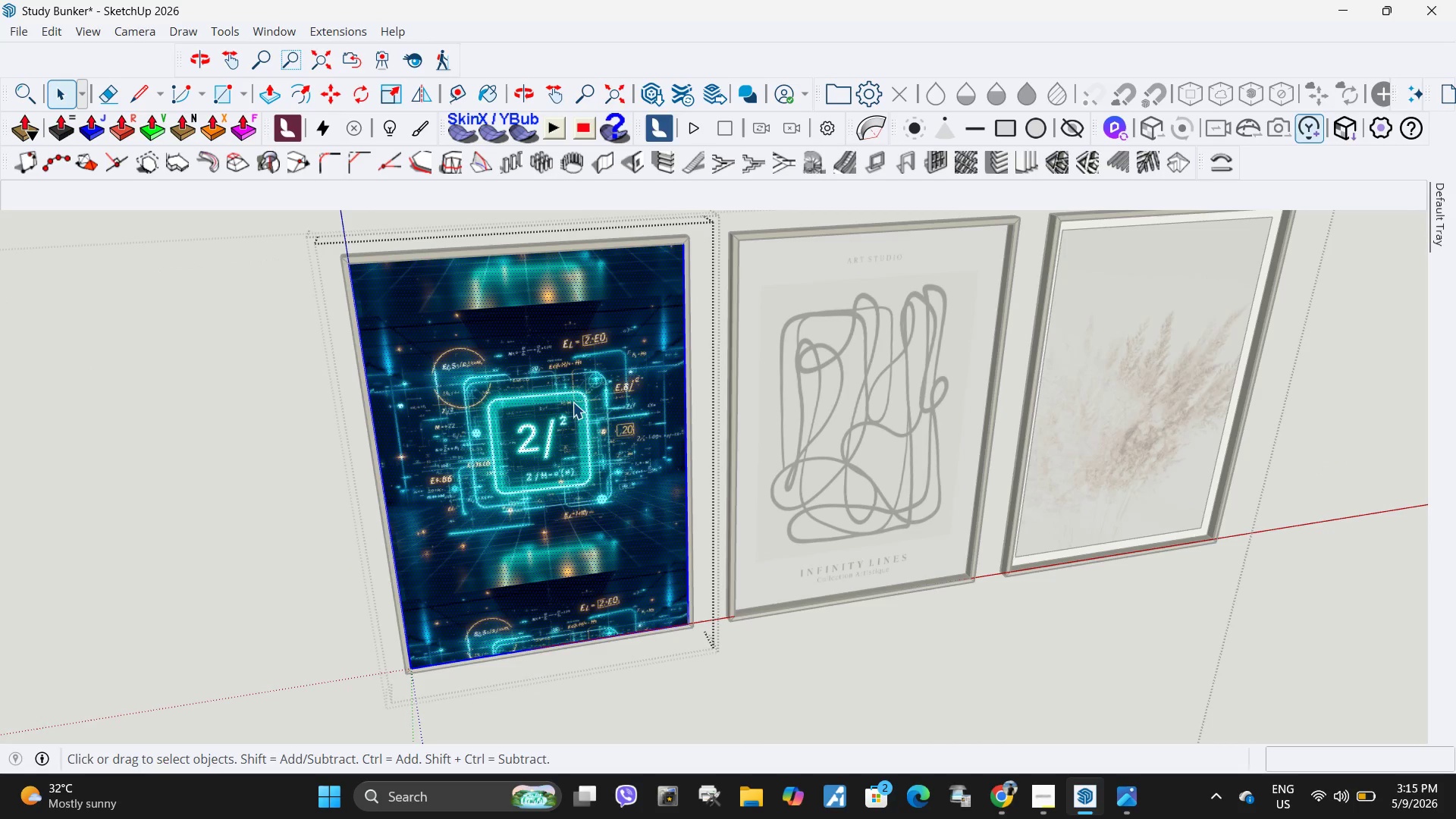 
left_click([573, 402])
 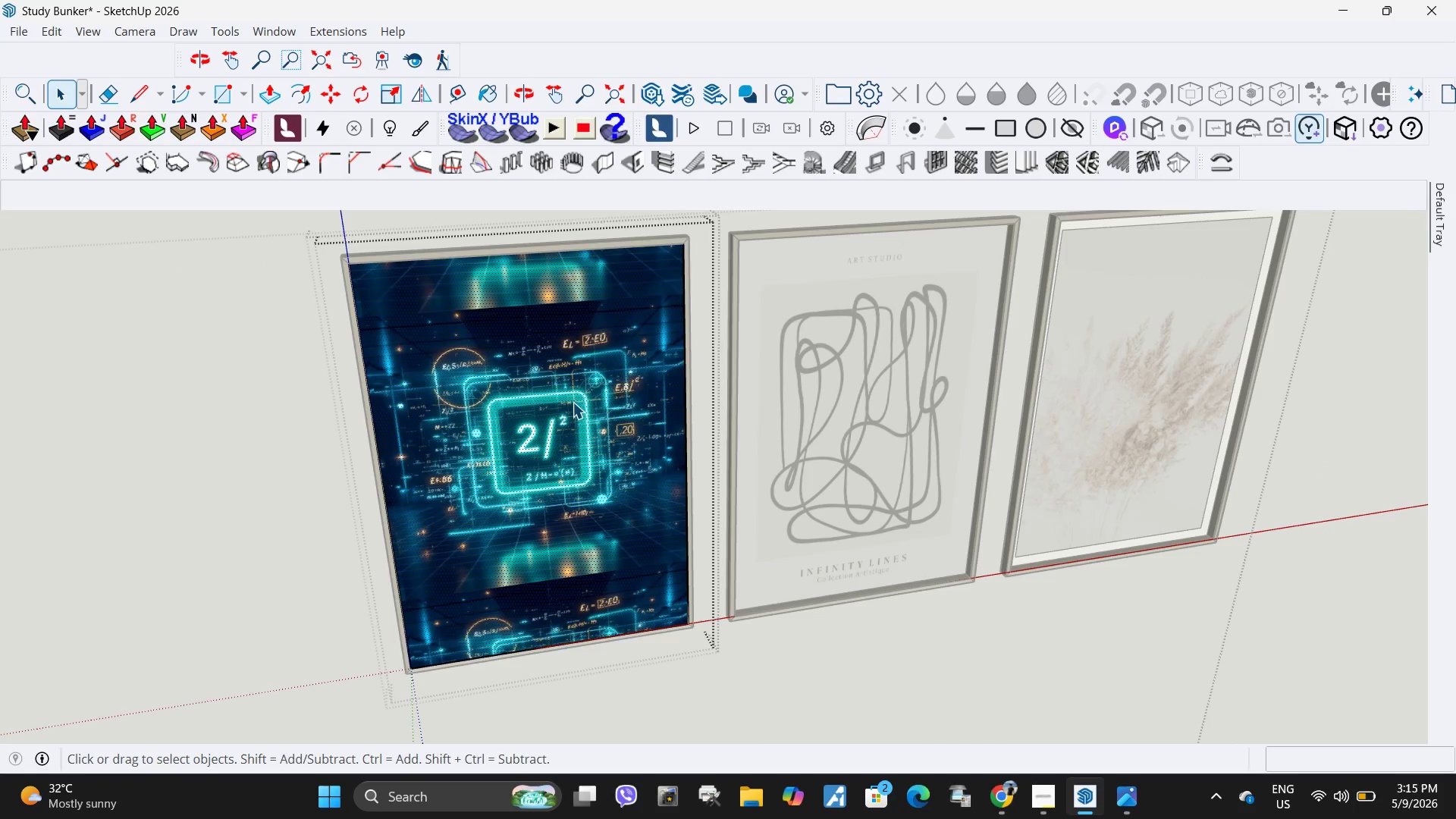 
right_click([573, 402])
 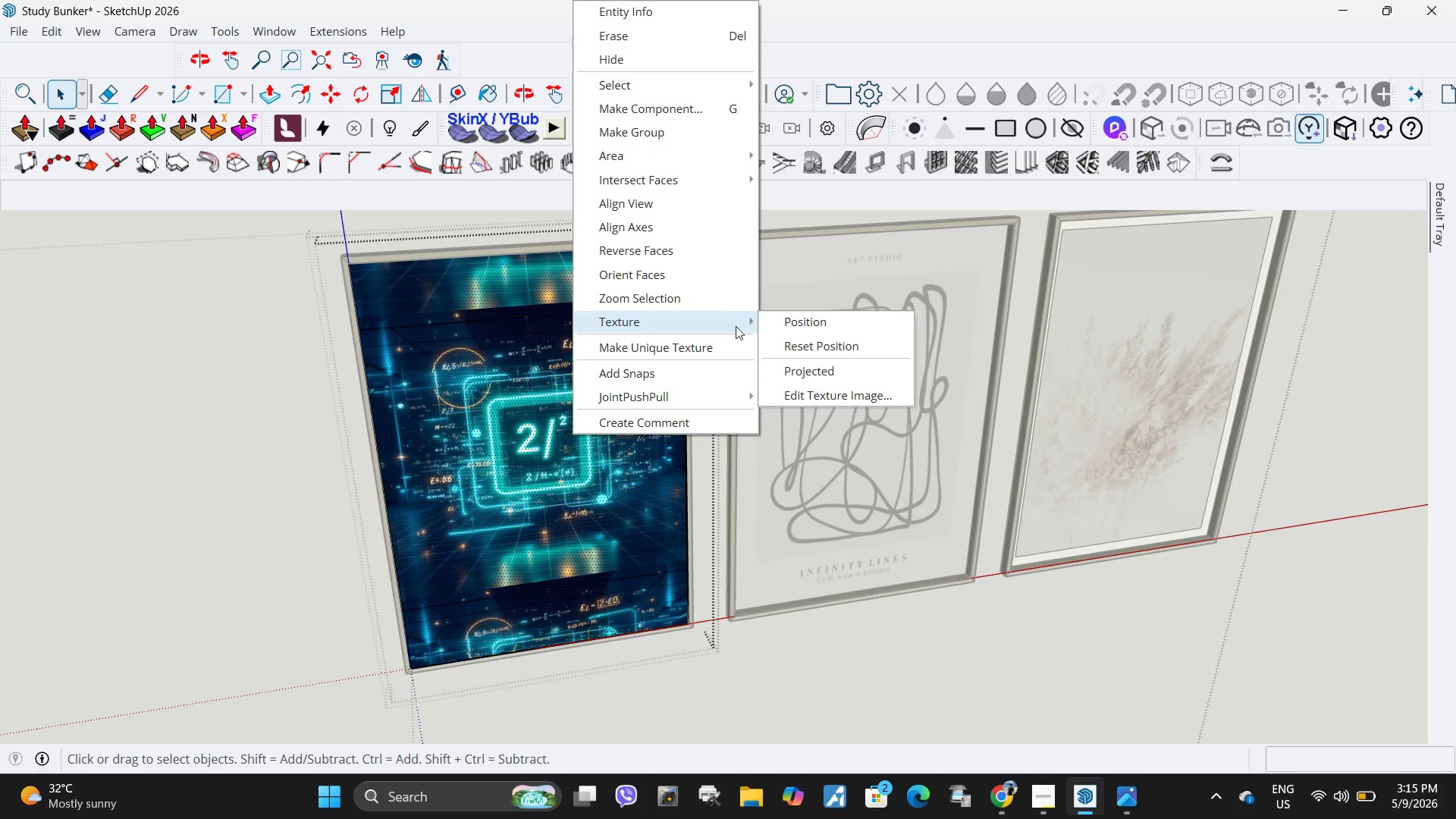 
double_click([868, 326])
 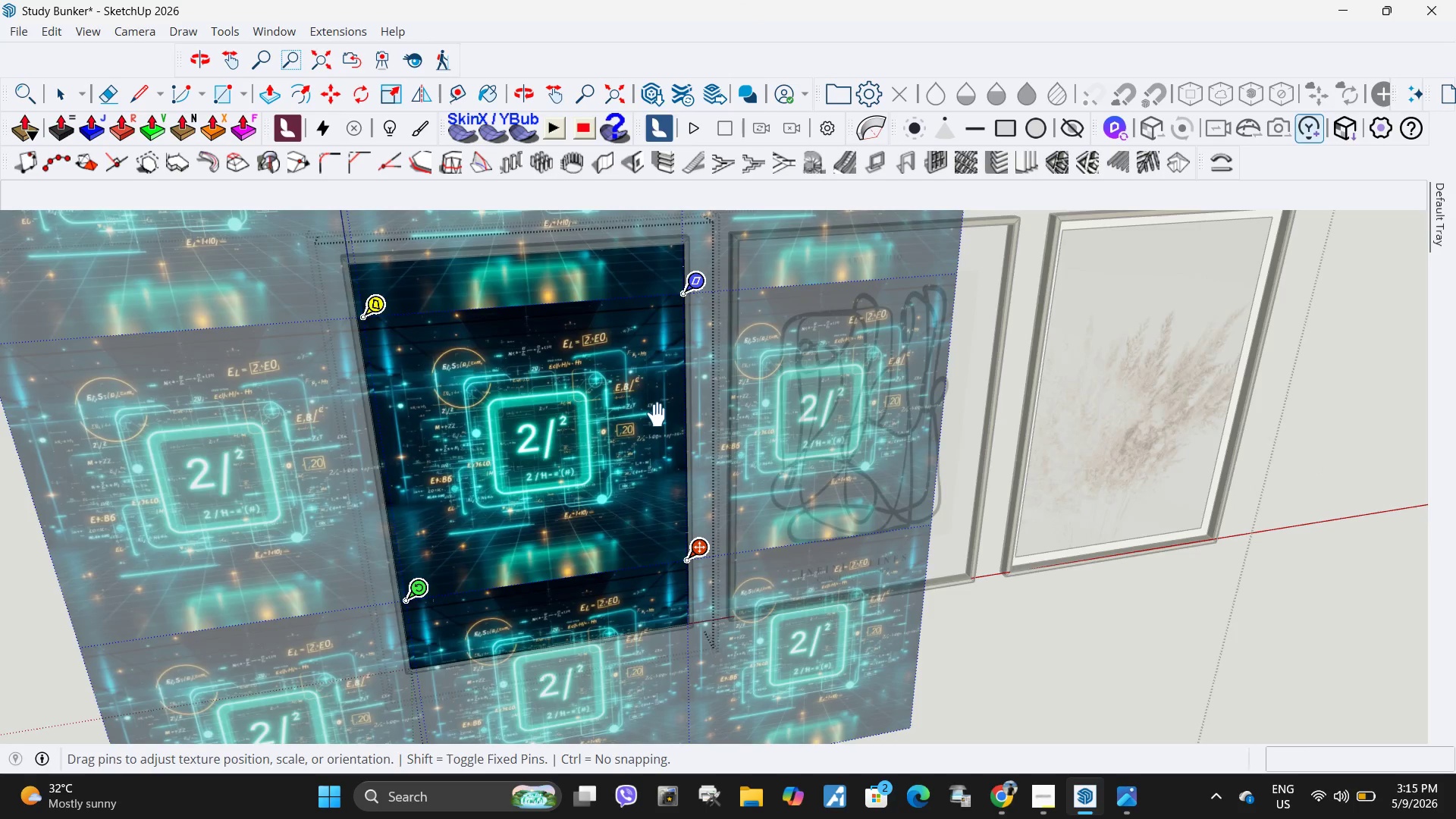 
scroll: coordinate [654, 422], scroll_direction: down, amount: 5.0
 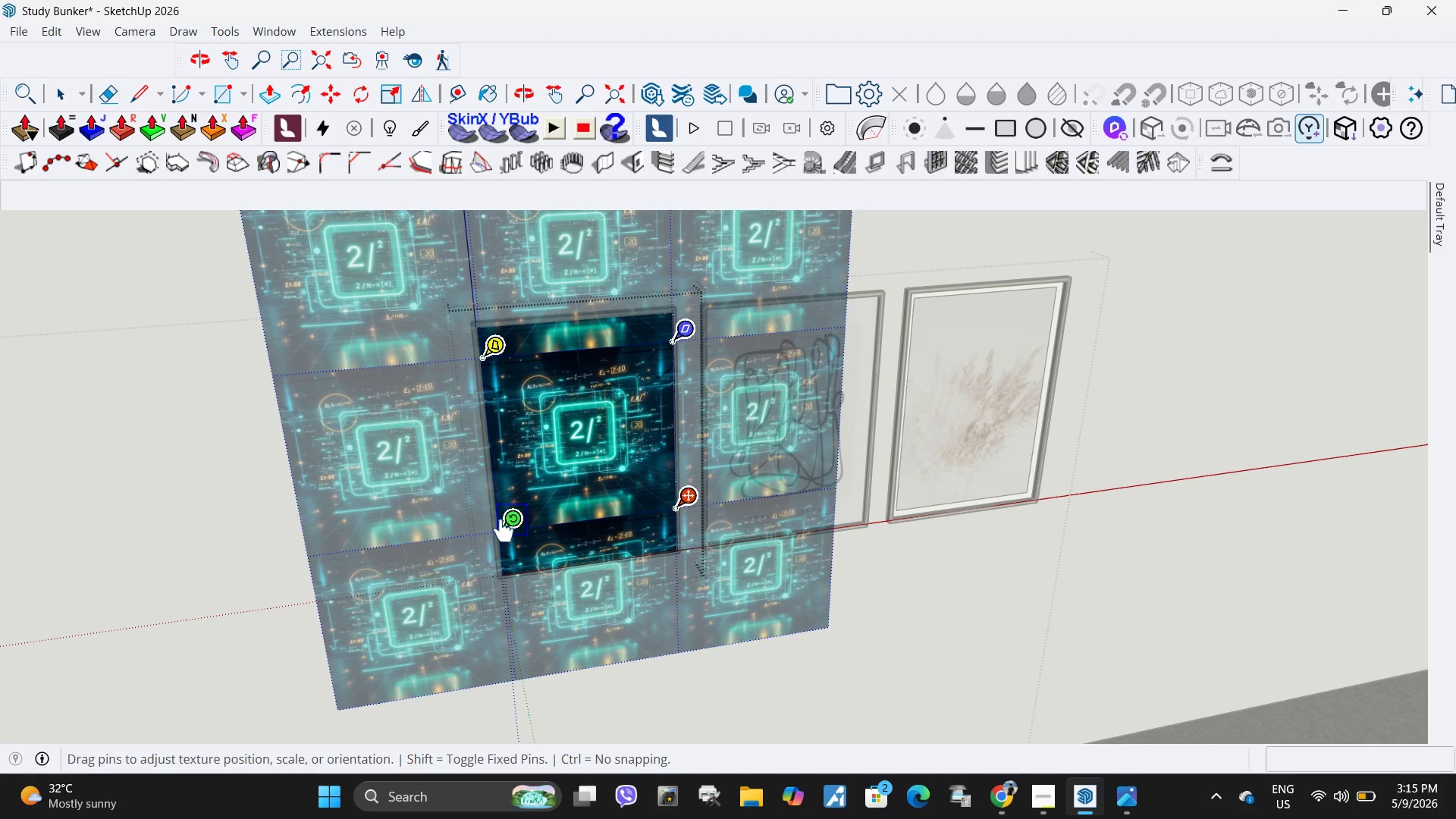 
left_click_drag(start_coordinate=[512, 531], to_coordinate=[419, 532])
 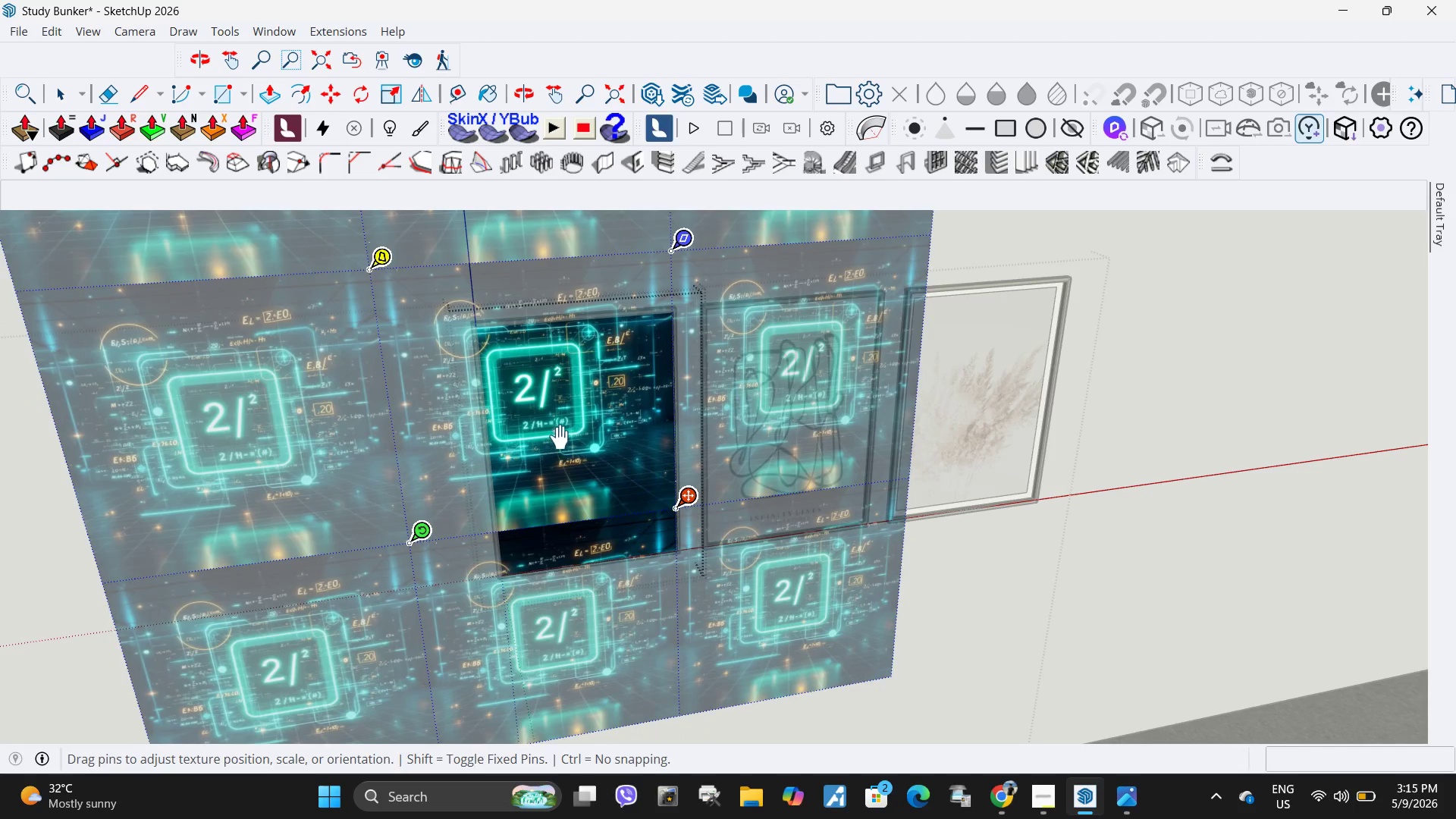 
left_click_drag(start_coordinate=[560, 438], to_coordinate=[601, 486])
 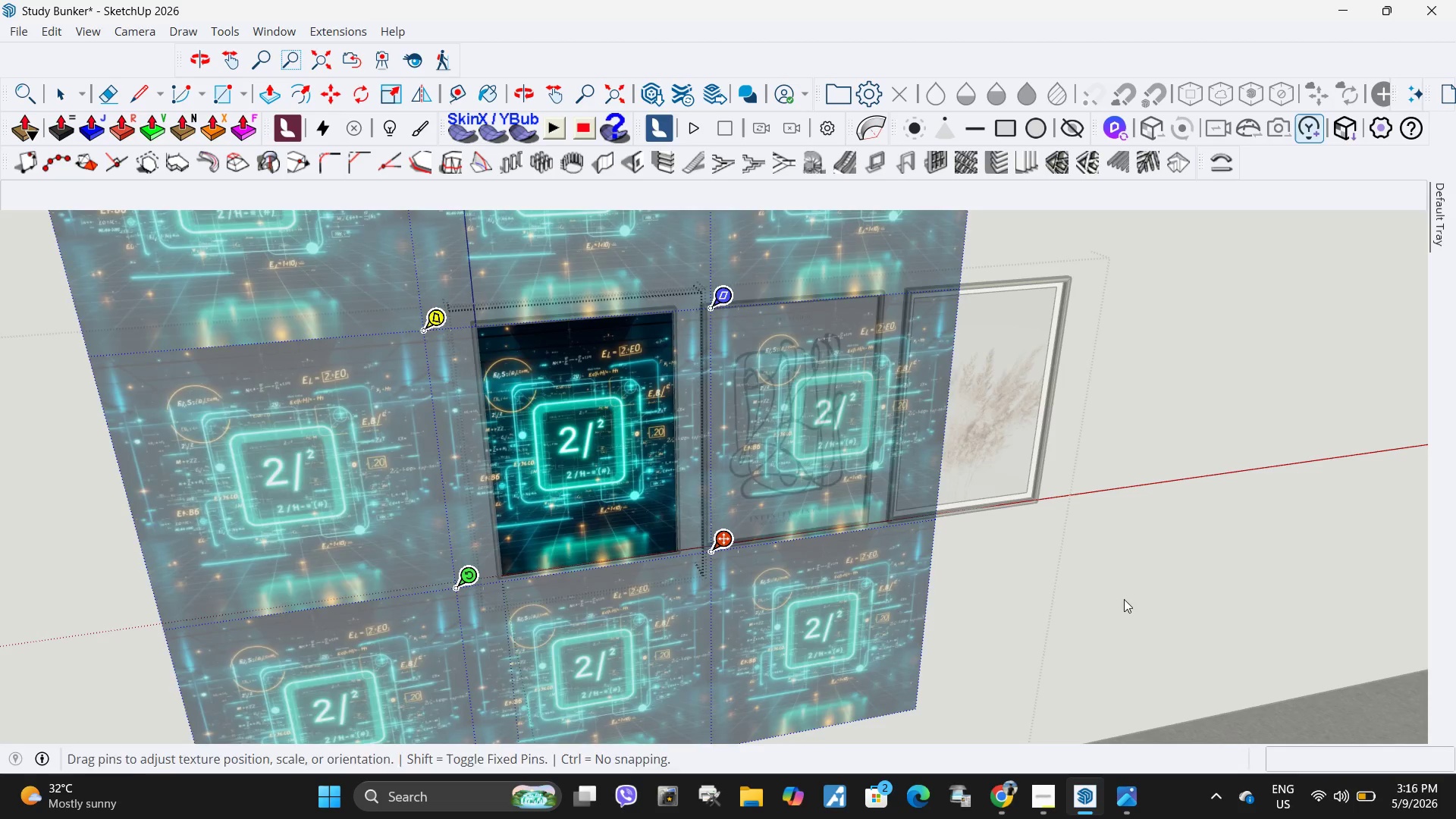 
key(Space)
 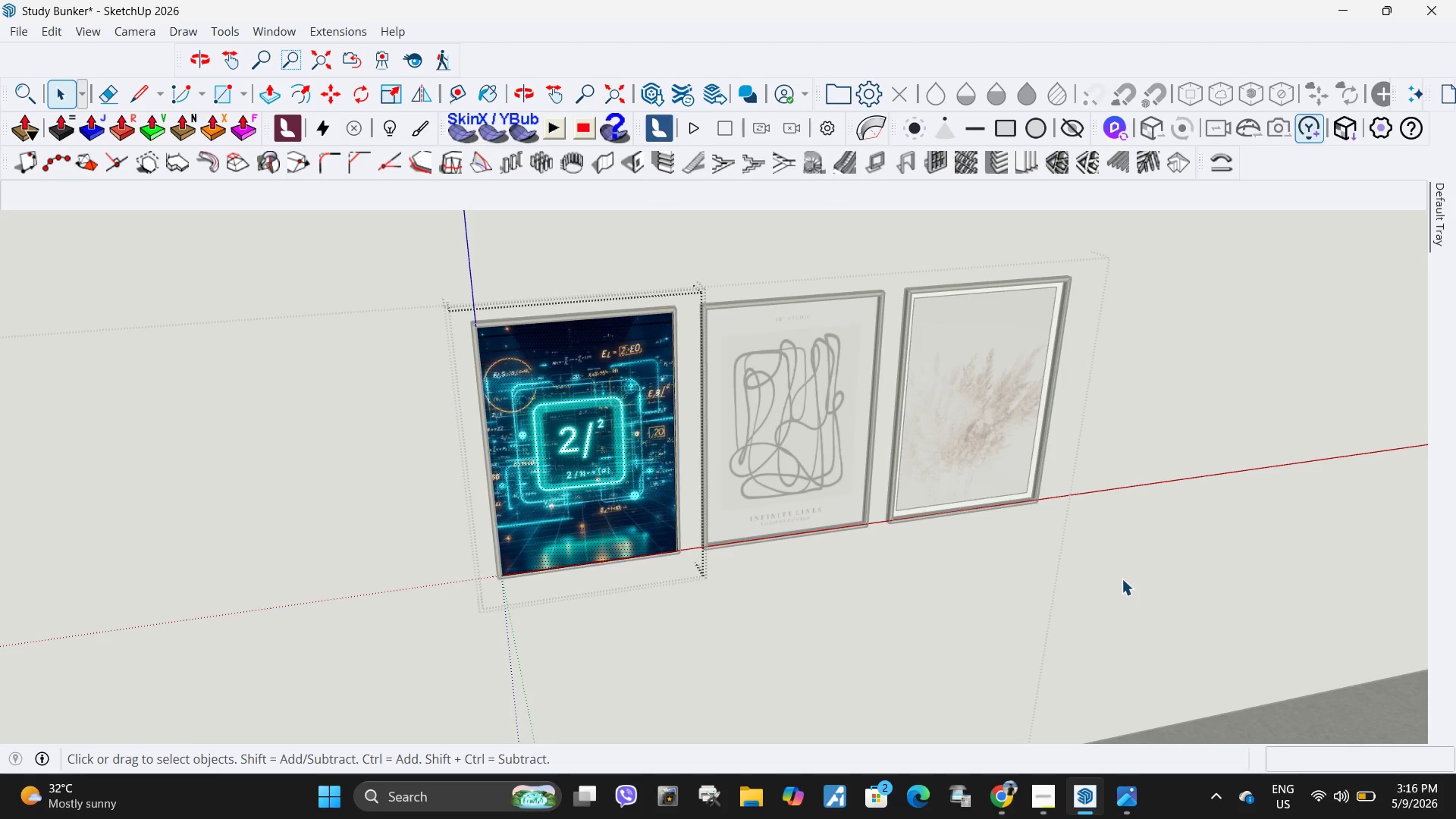 
key(Escape)
 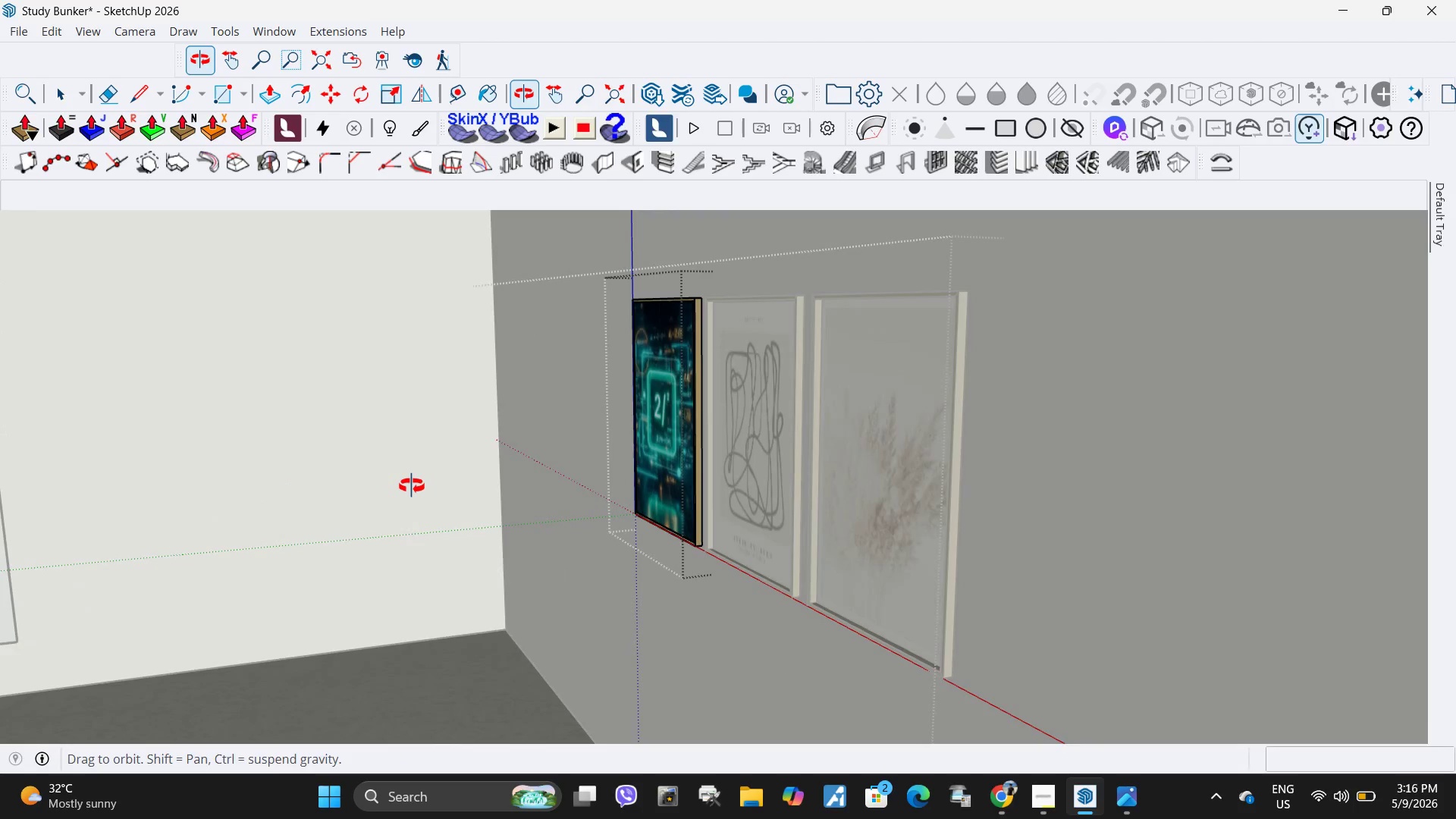 
scroll: coordinate [611, 510], scroll_direction: down, amount: 3.0
 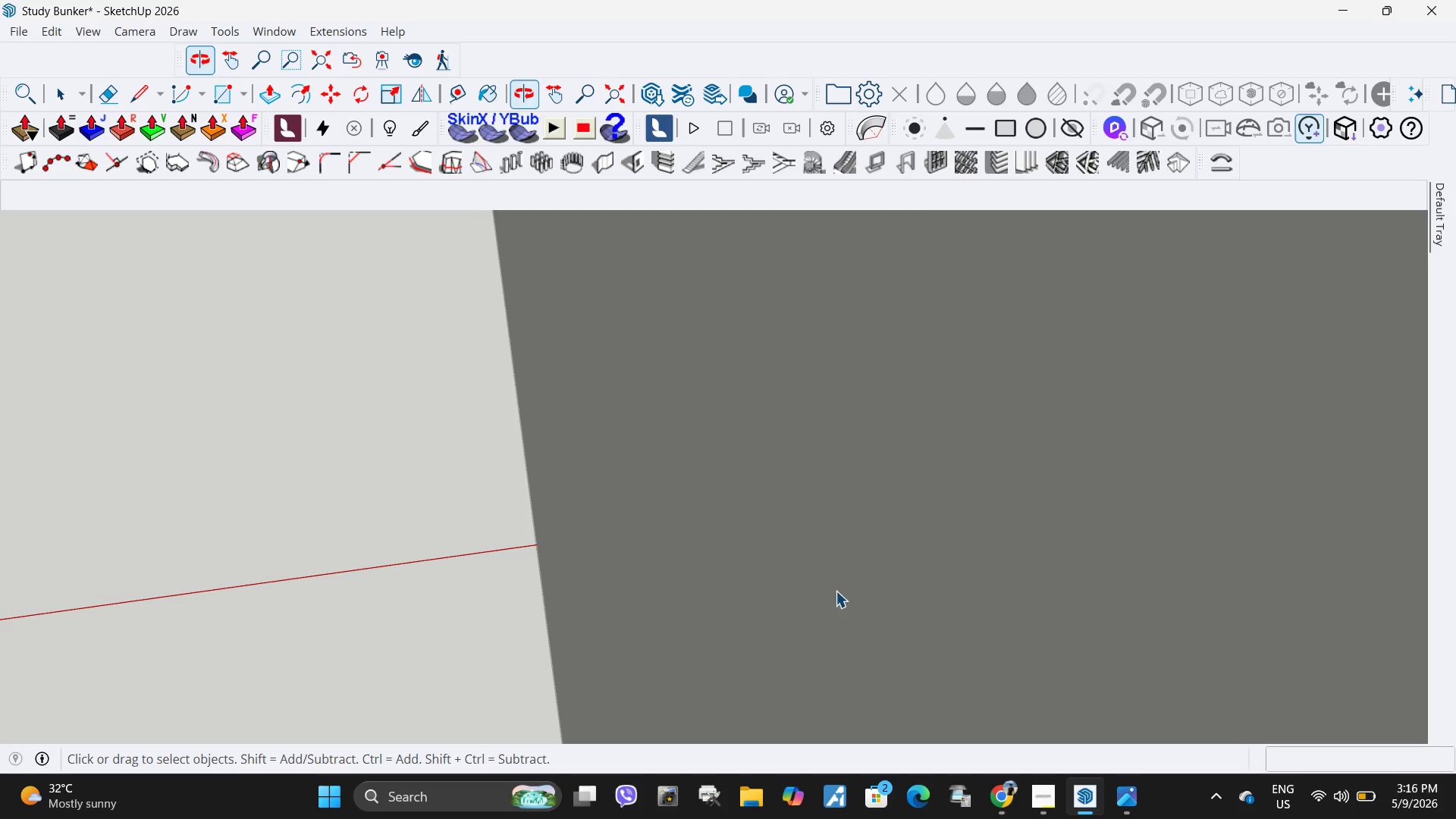 
key(H)
 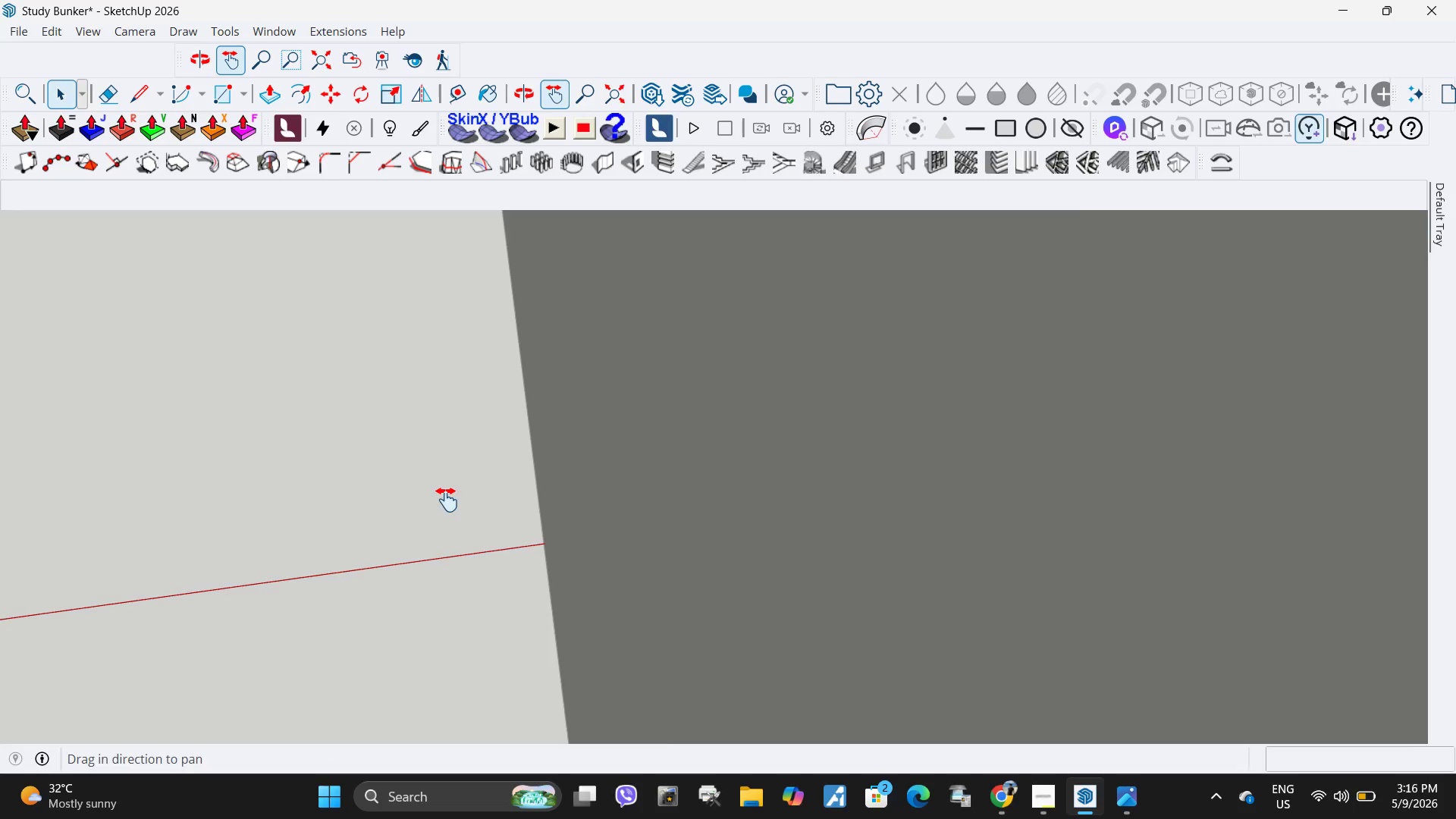 
left_click_drag(start_coordinate=[447, 500], to_coordinate=[1204, 385])
 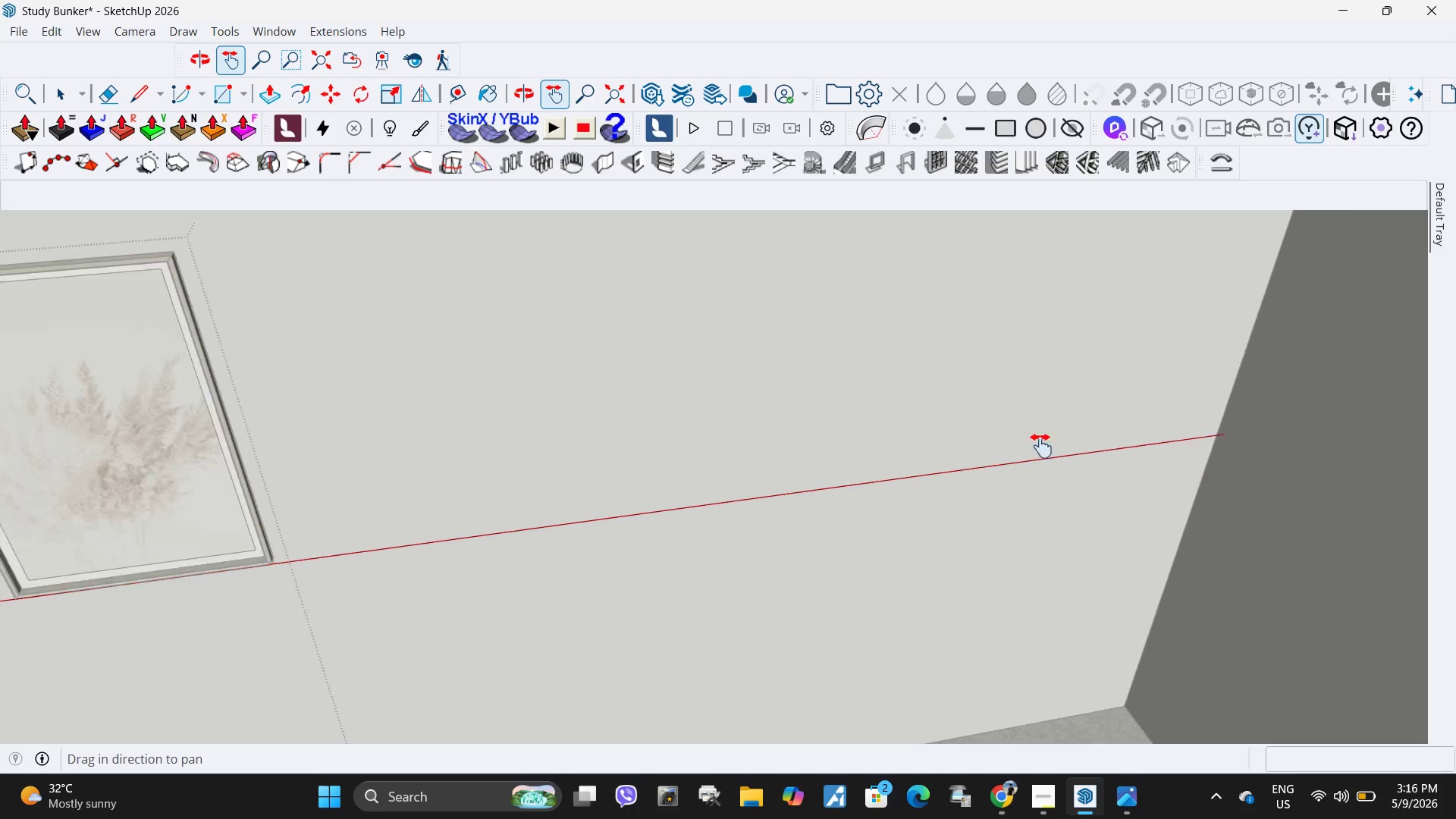 
scroll: coordinate [507, 419], scroll_direction: down, amount: 26.0
 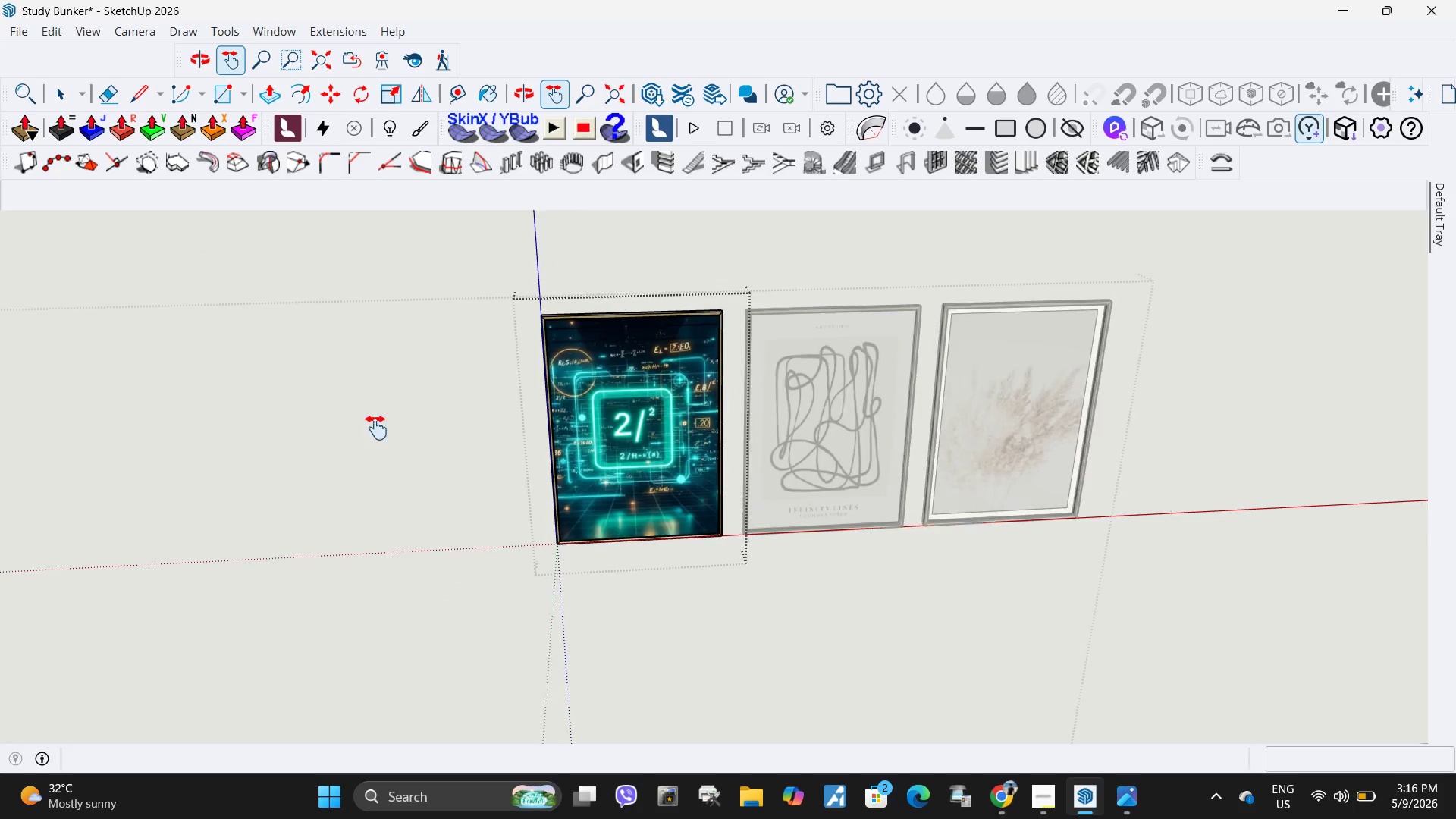 
key(Space)
 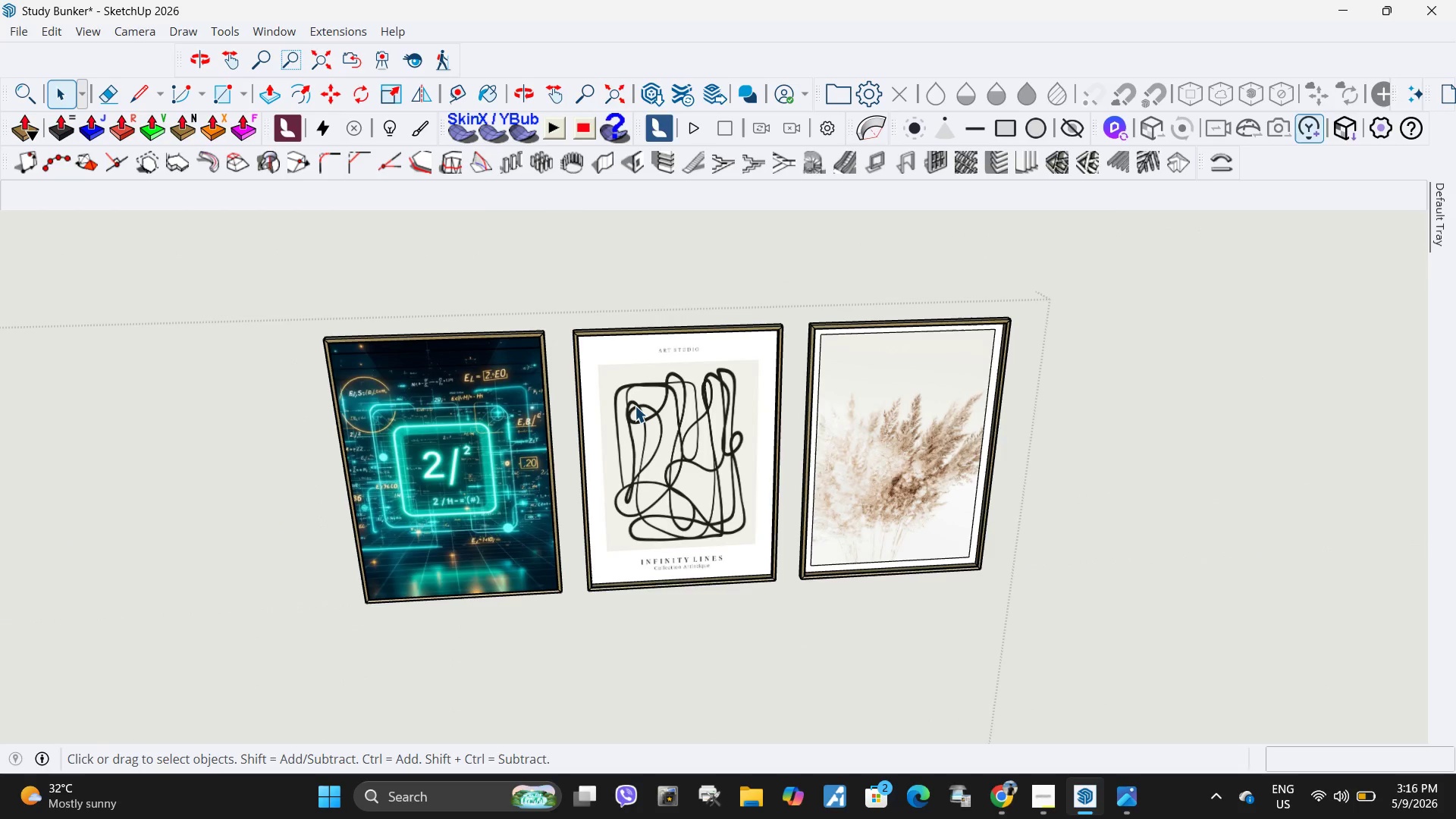 
key(Escape)
 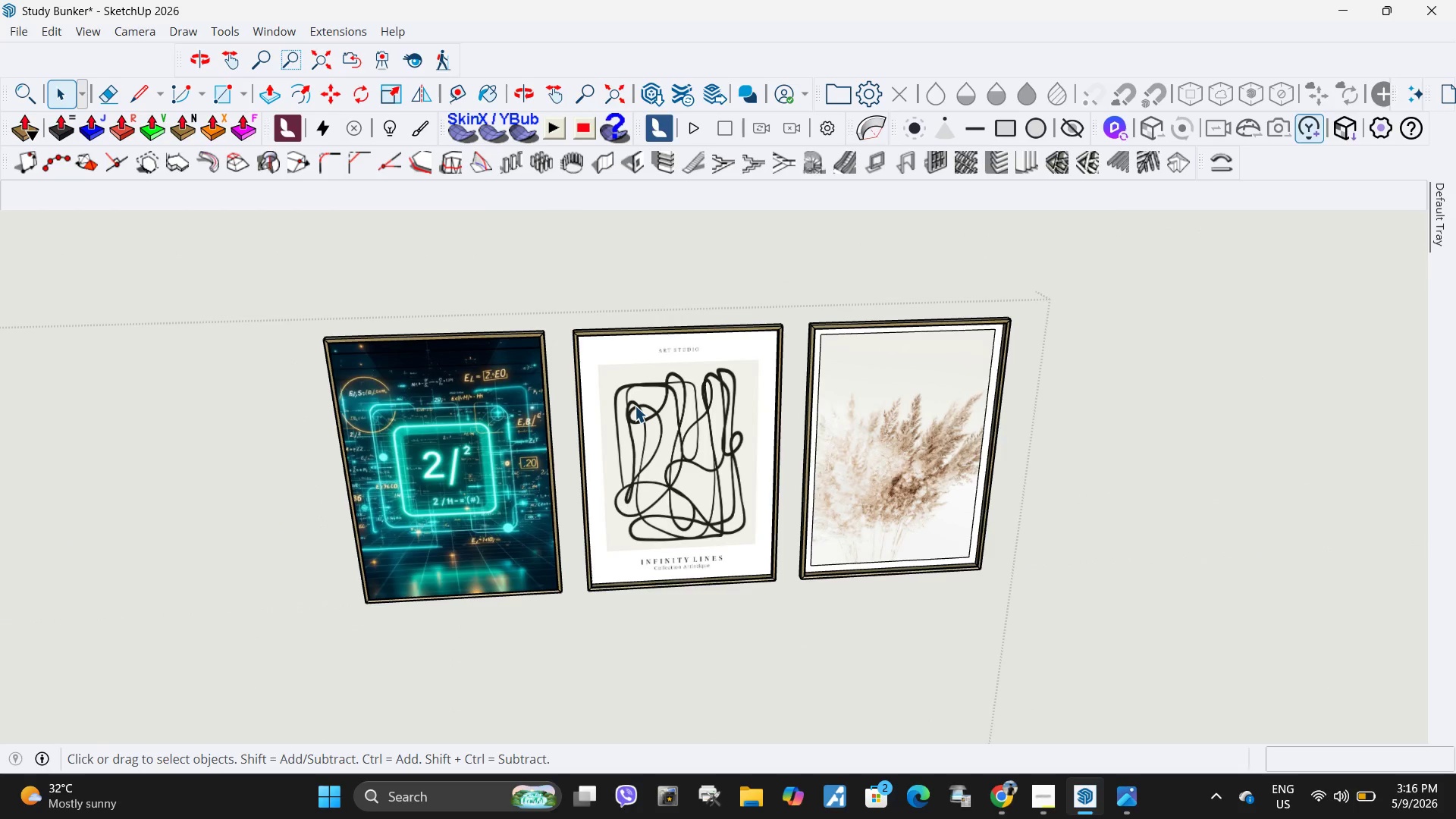 
left_click([635, 406])
 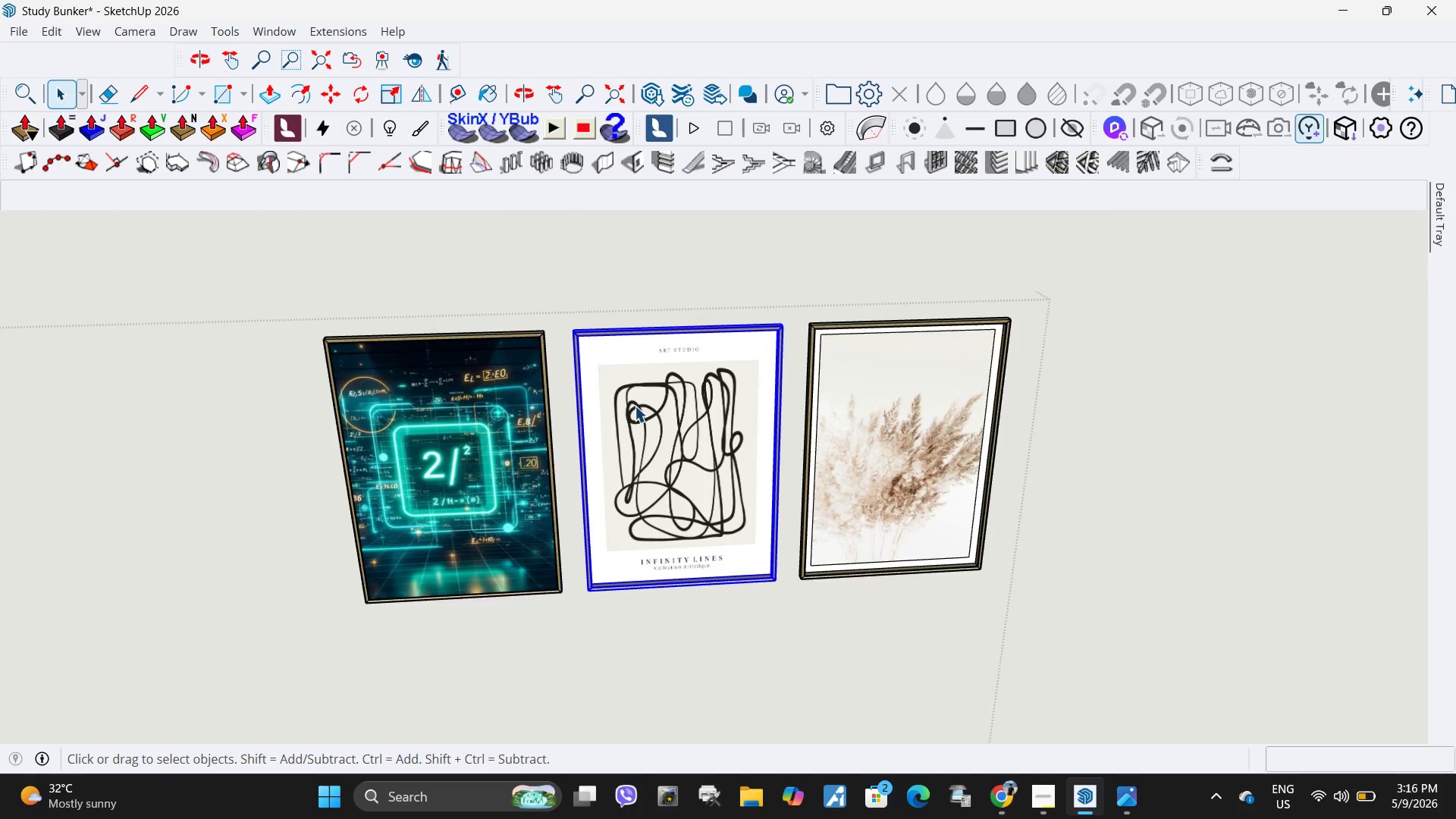 
scroll: coordinate [727, 365], scroll_direction: none, amount: 0.0
 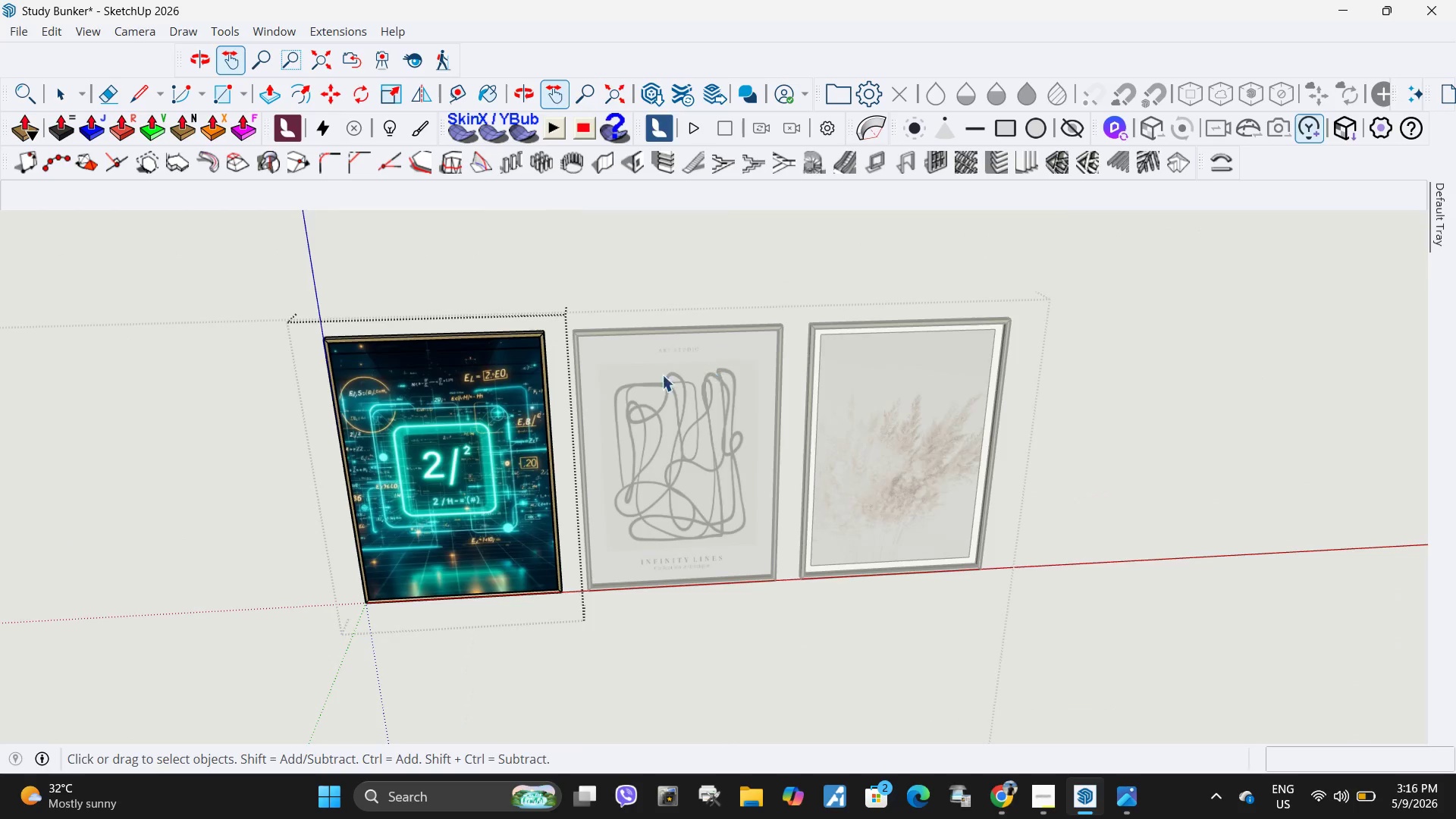 
double_click([635, 406])
 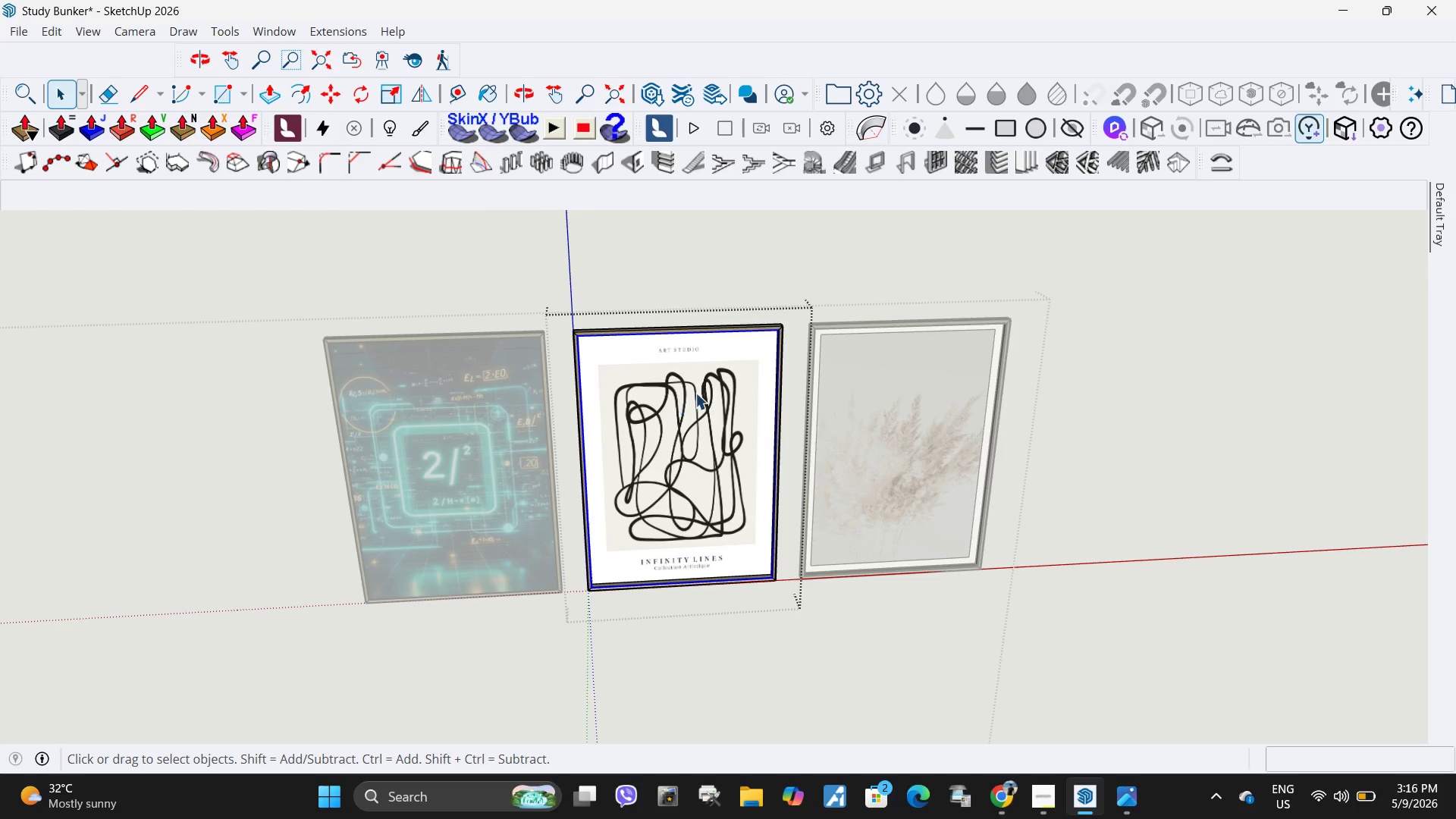 
double_click([695, 393])
 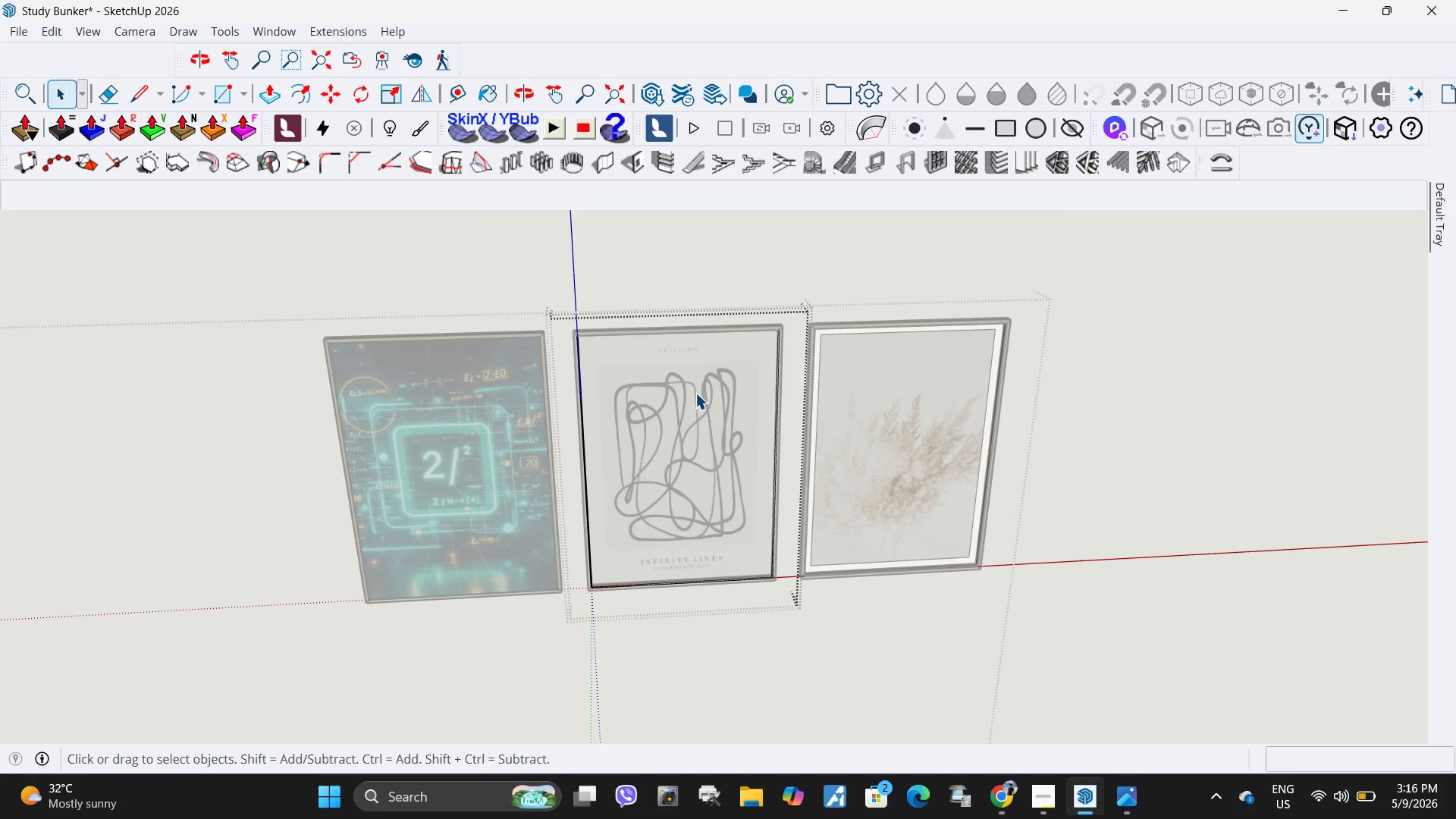 
triple_click([695, 393])
 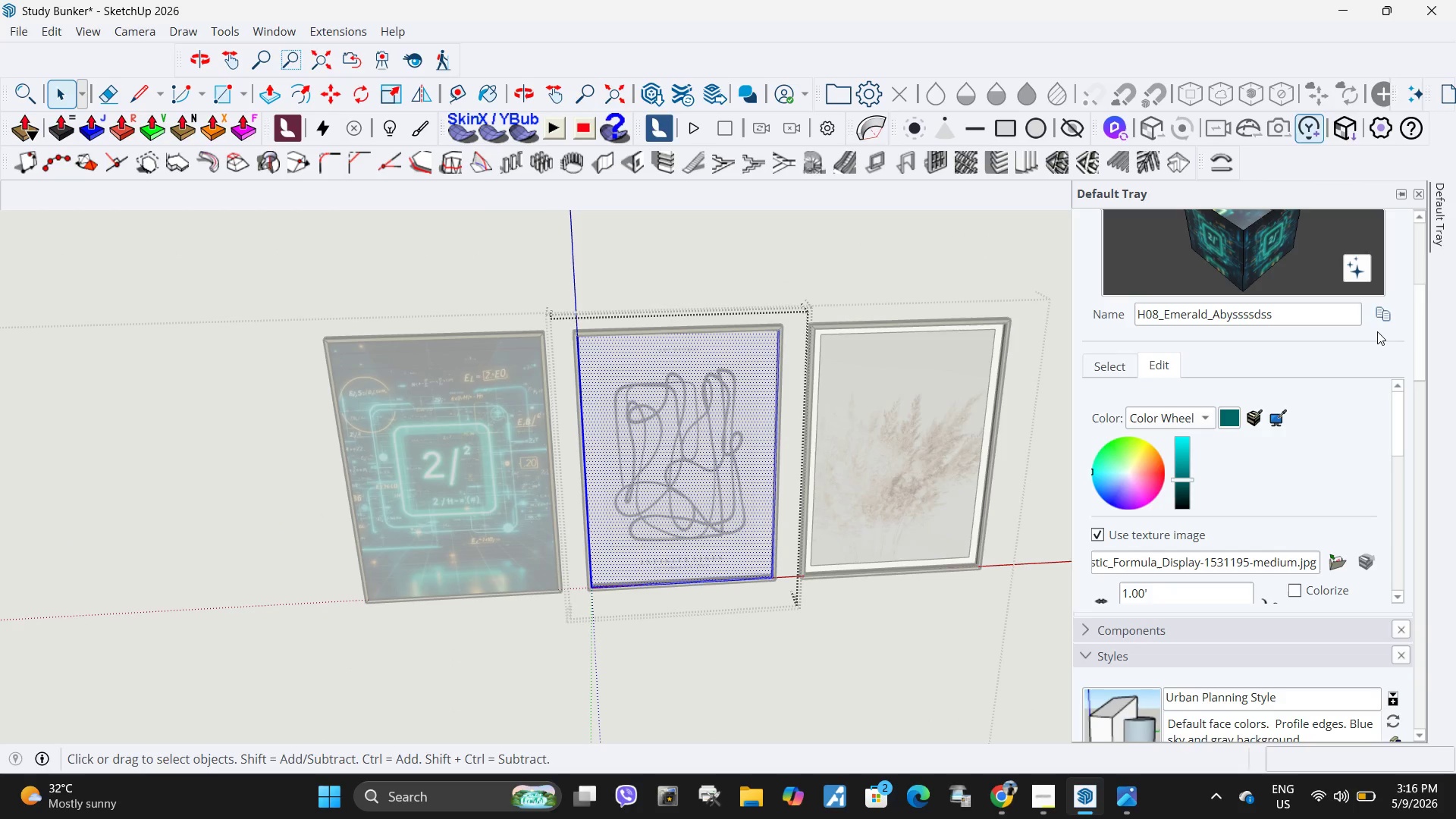 
left_click([1379, 316])
 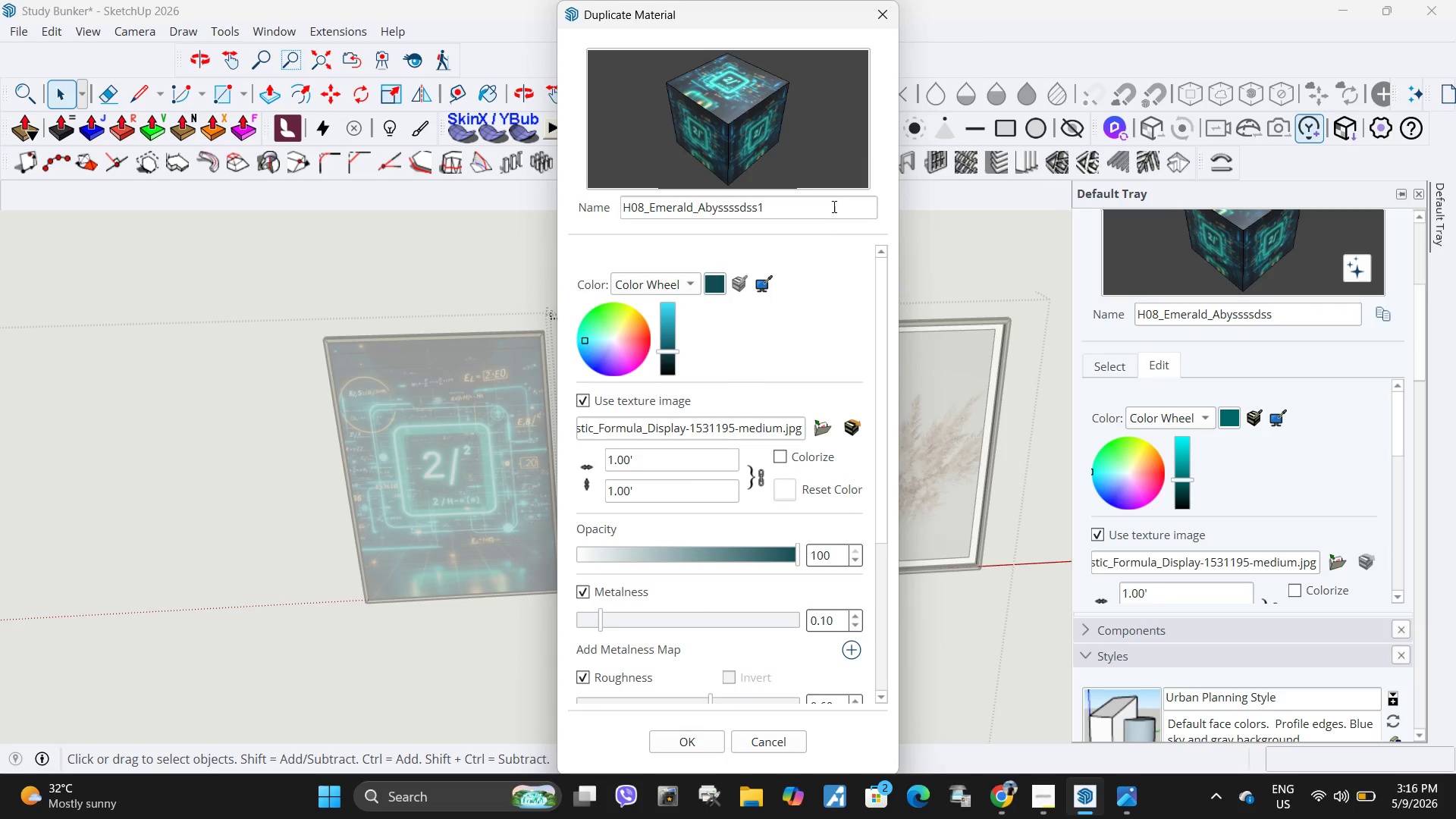 
left_click([833, 206])
 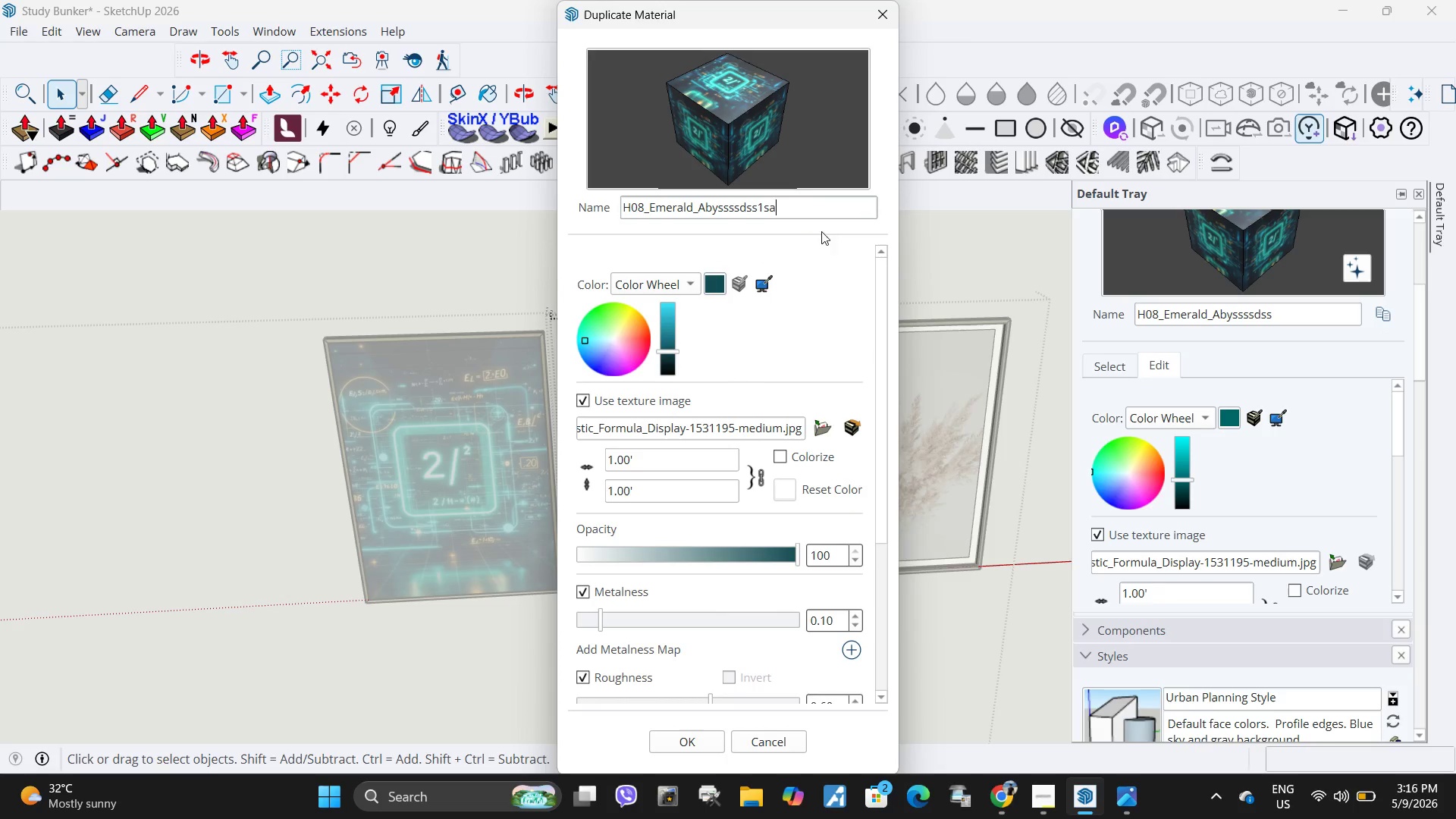 
type(sadasd)
 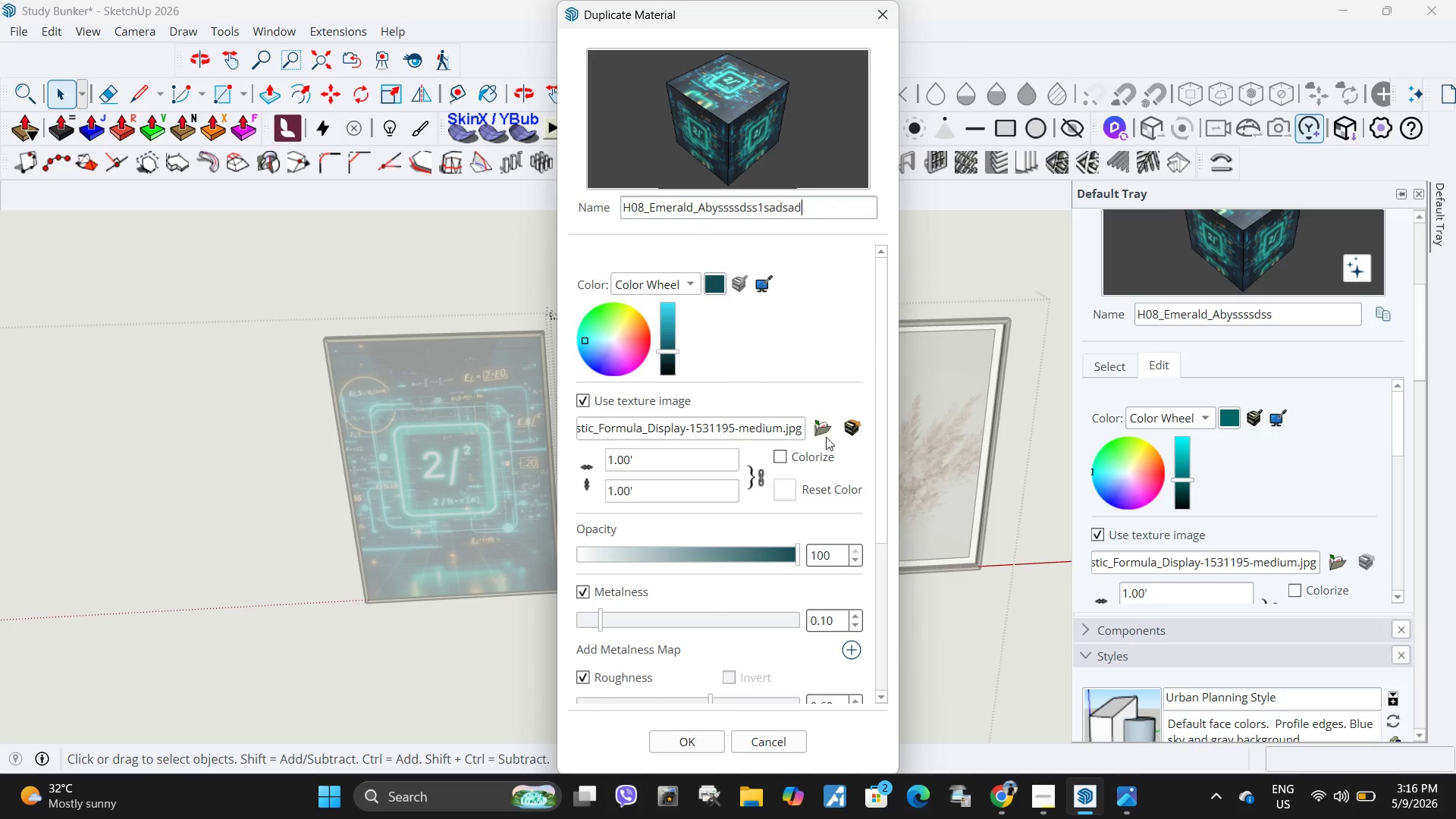 
left_click([826, 437])
 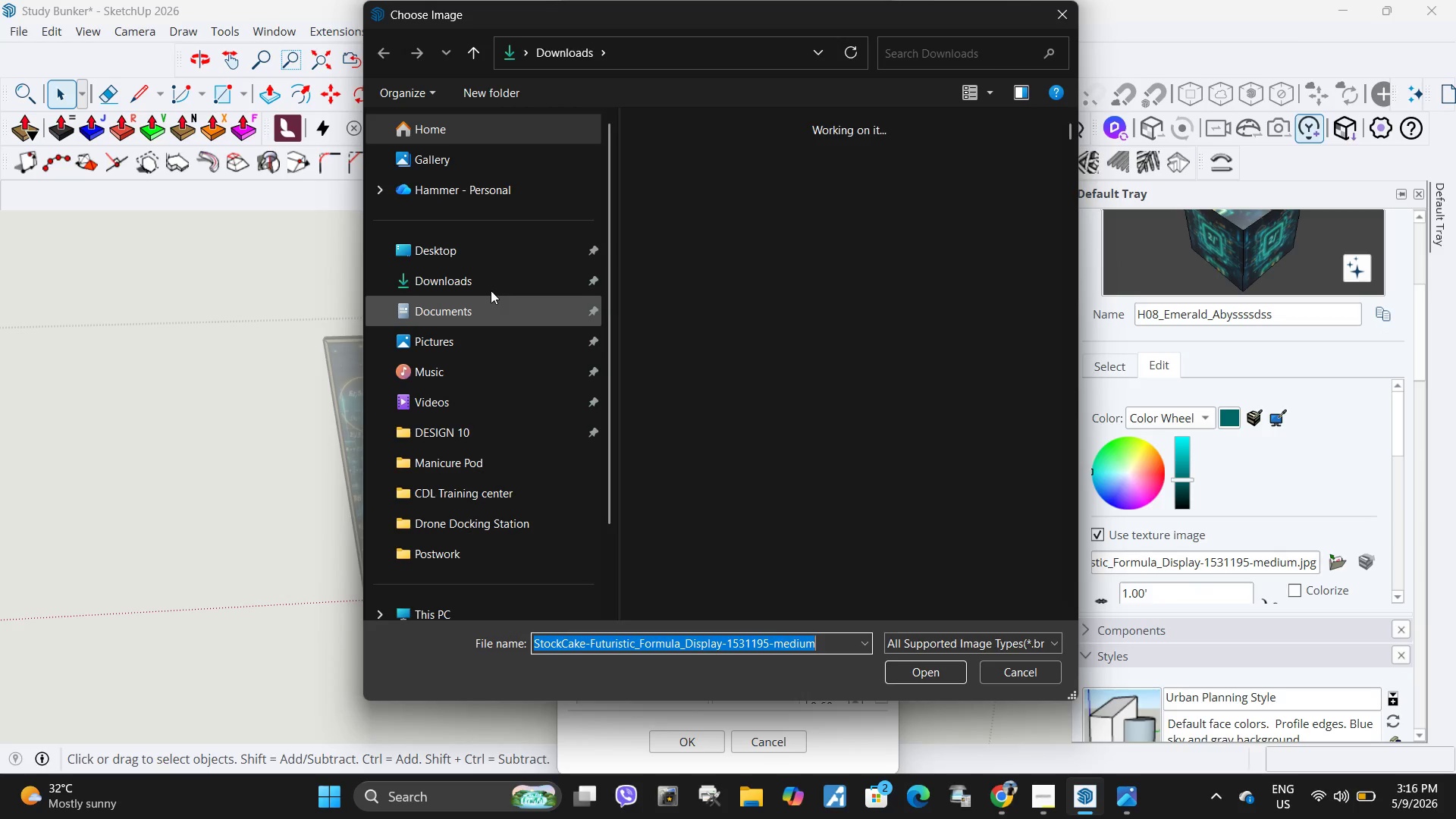 
left_click([488, 281])
 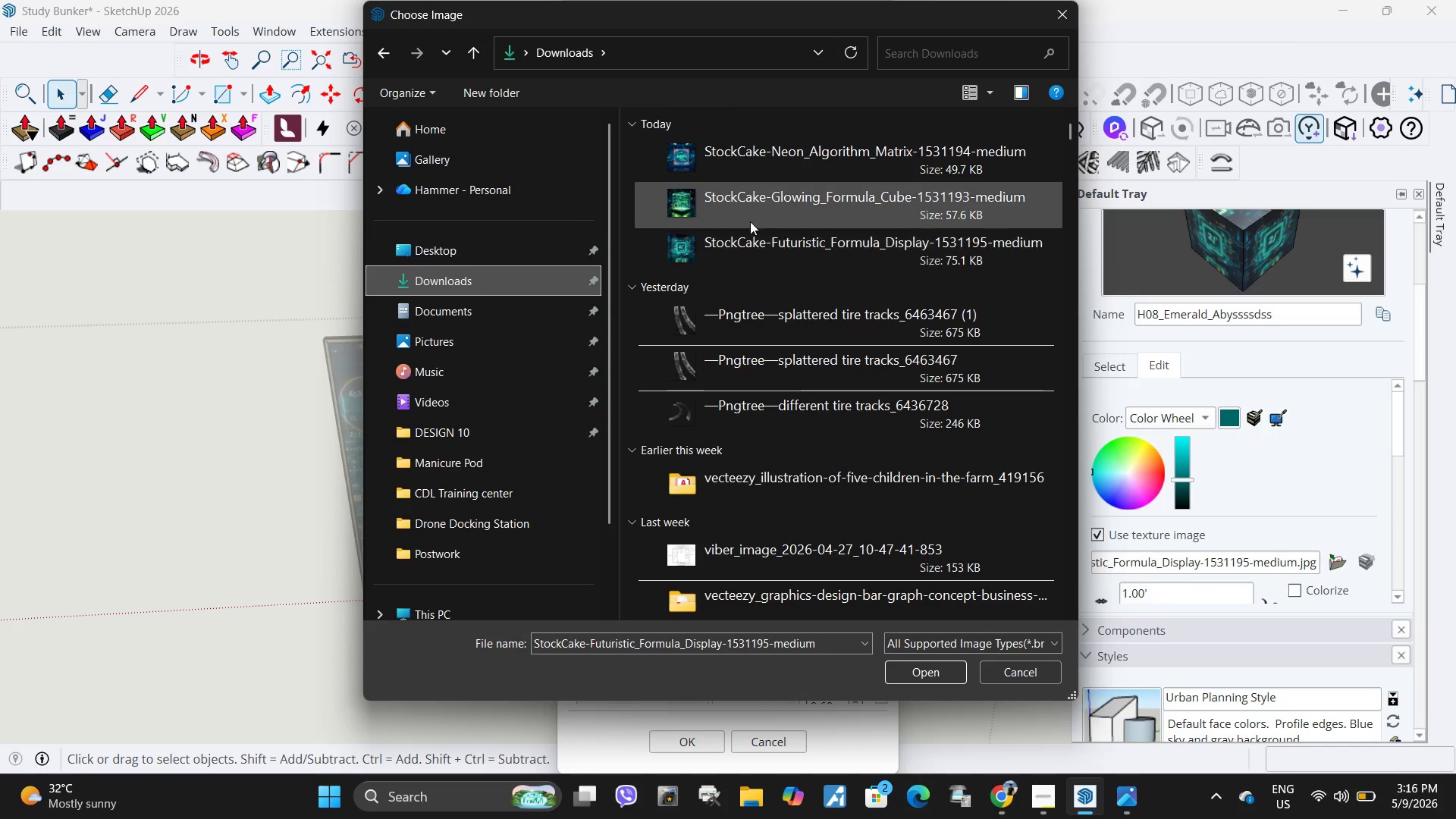 
left_click([756, 213])
 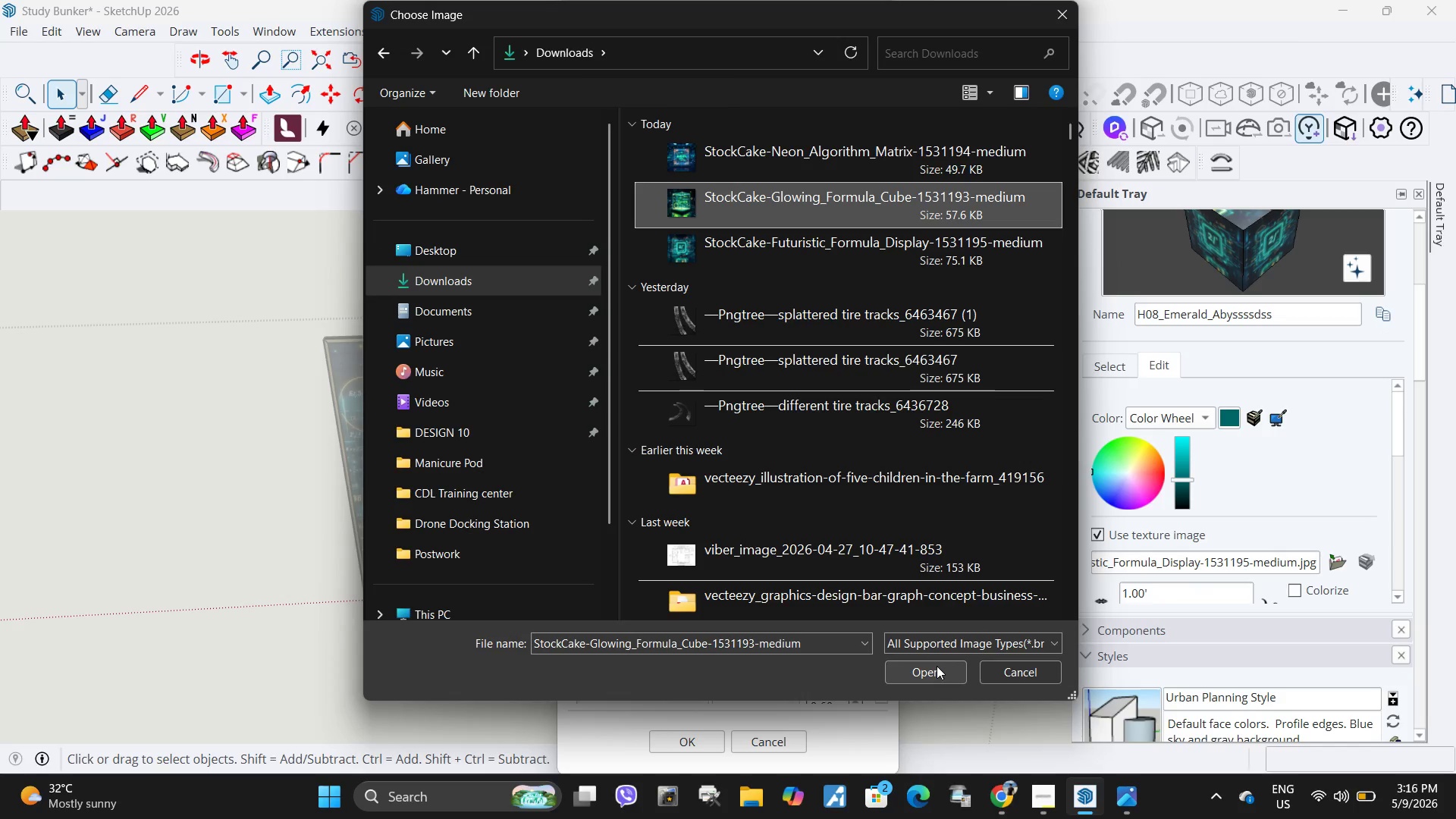 
left_click([935, 667])
 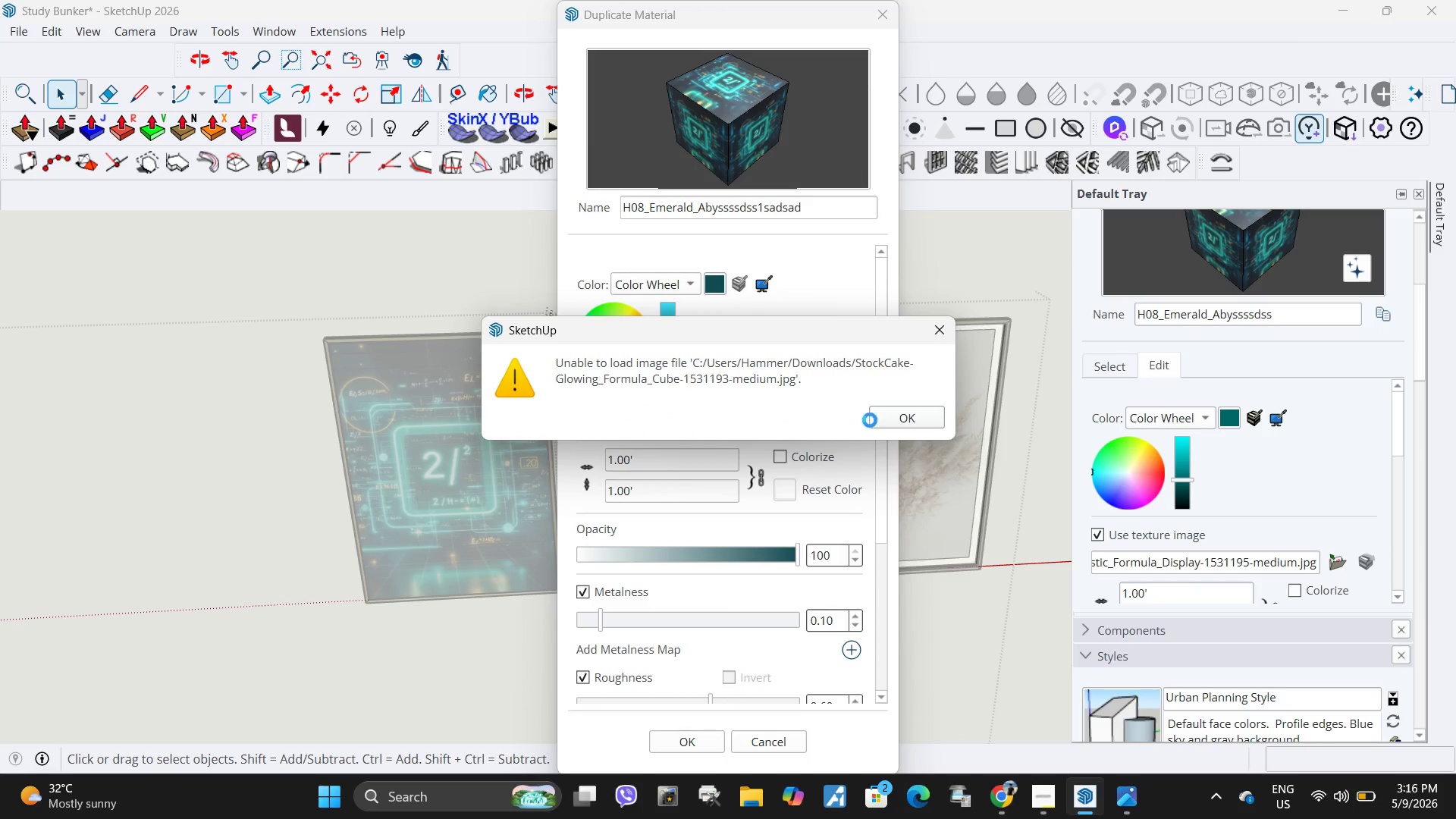 
left_click([911, 421])
 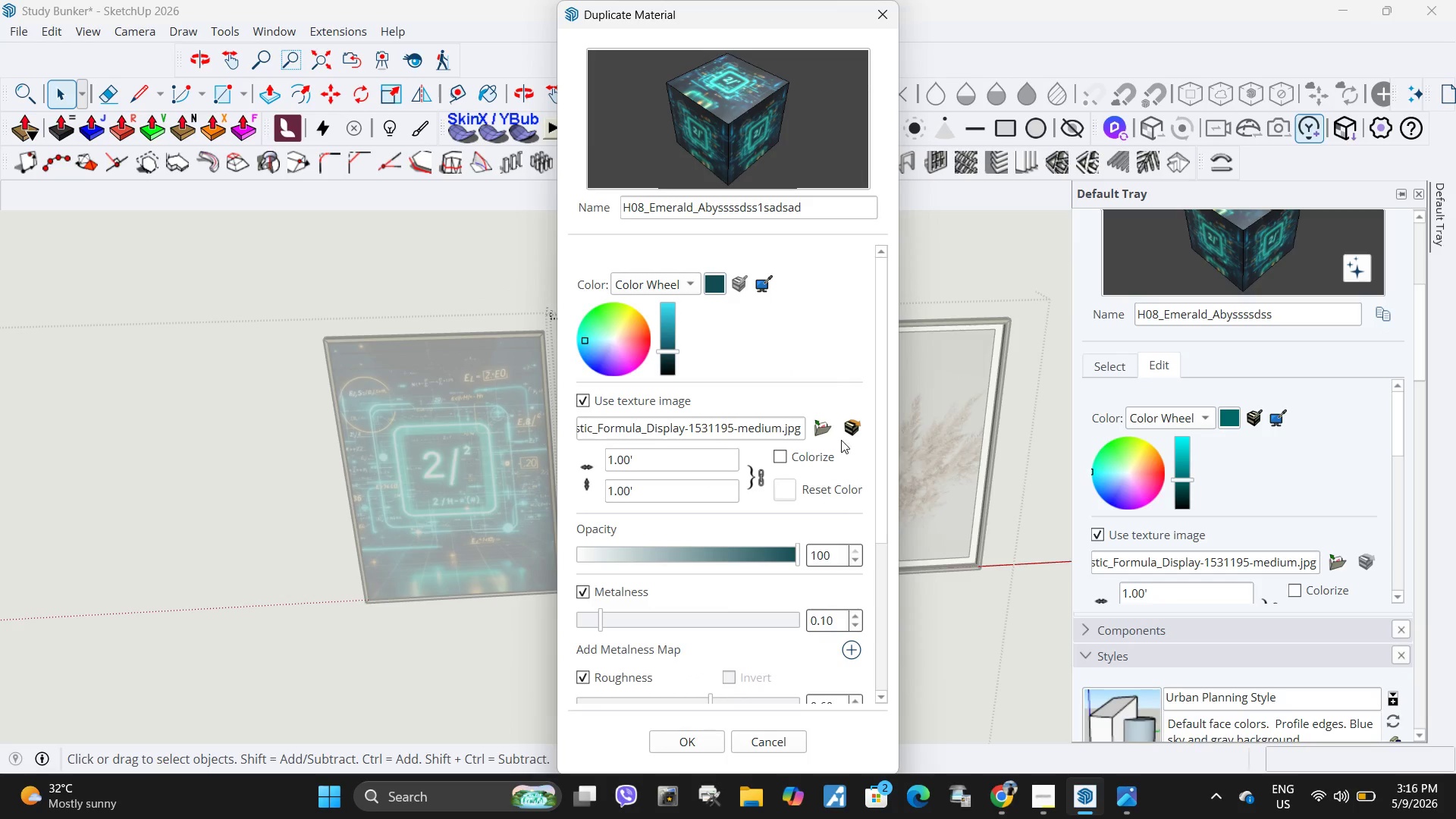 
left_click([827, 431])
 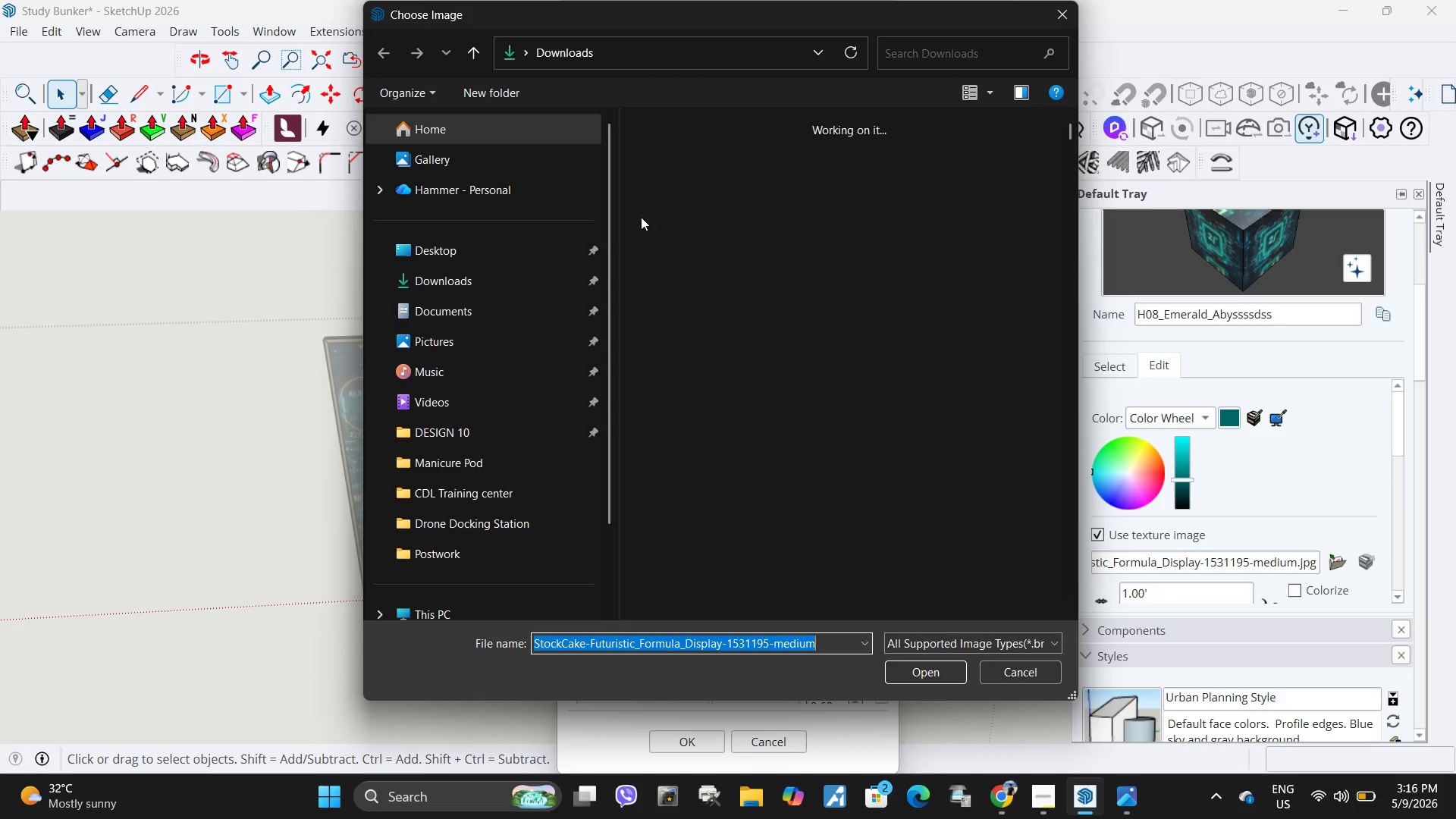 
left_click([529, 273])
 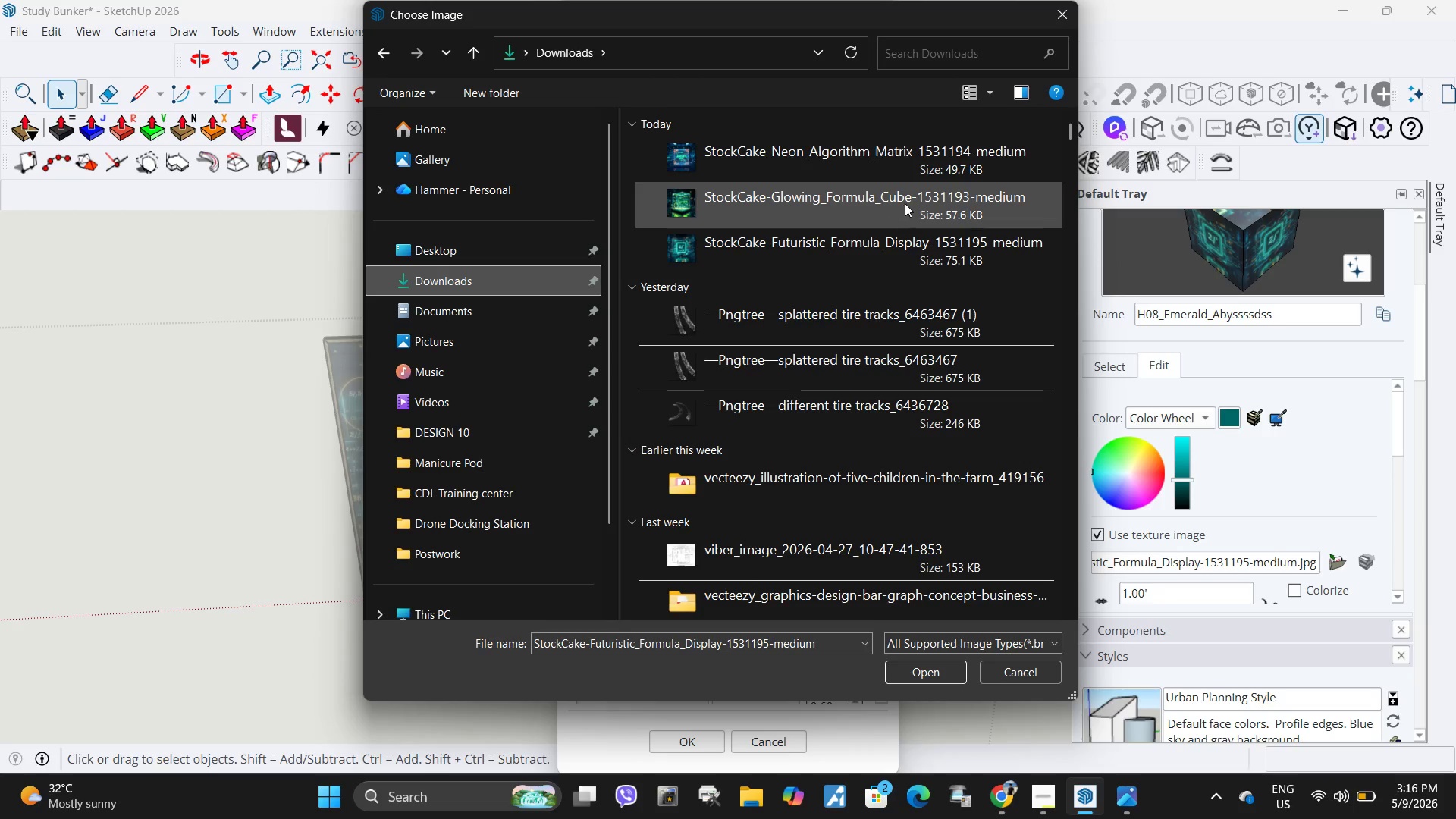 
left_click([916, 173])
 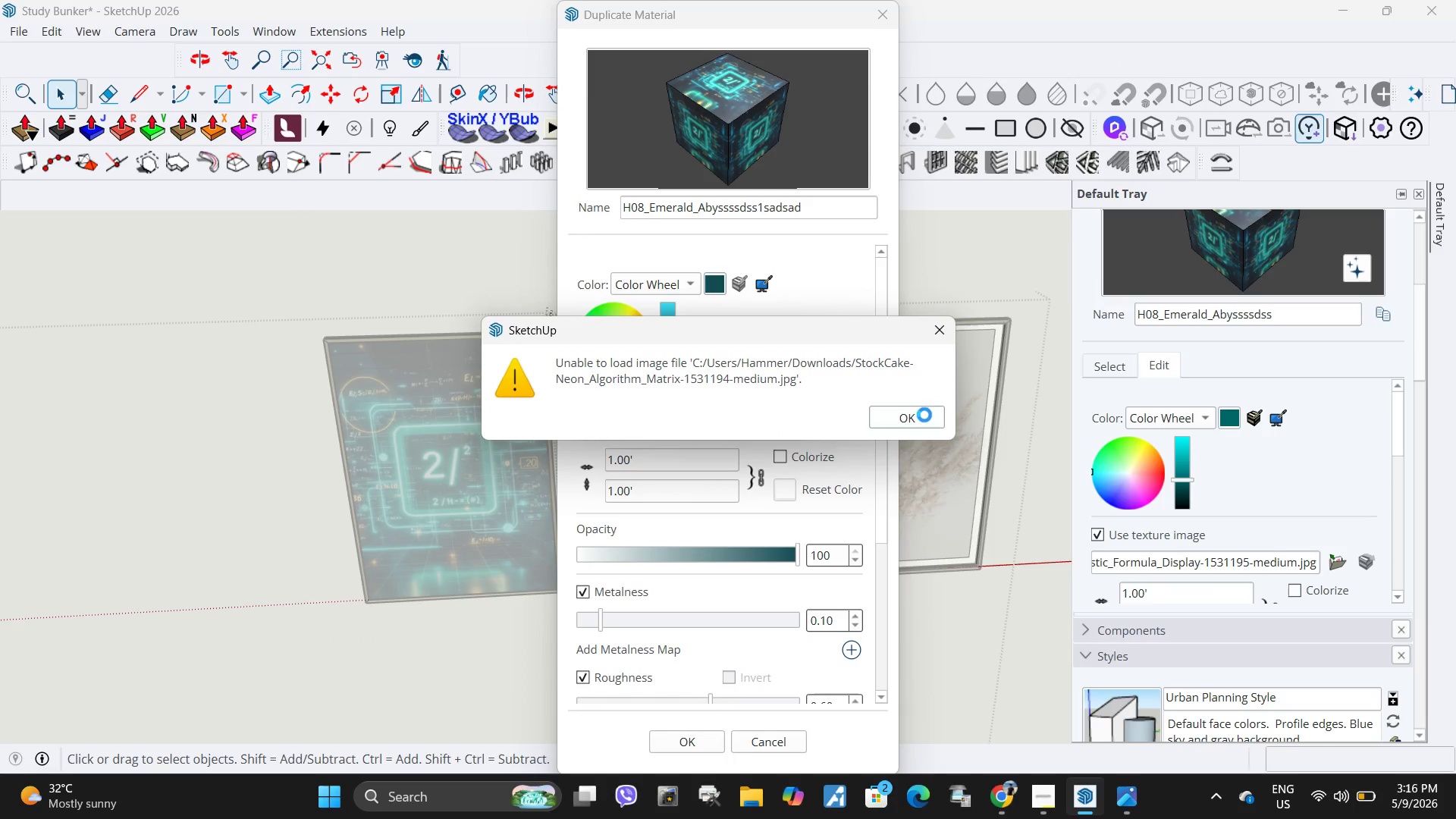 
left_click([927, 419])
 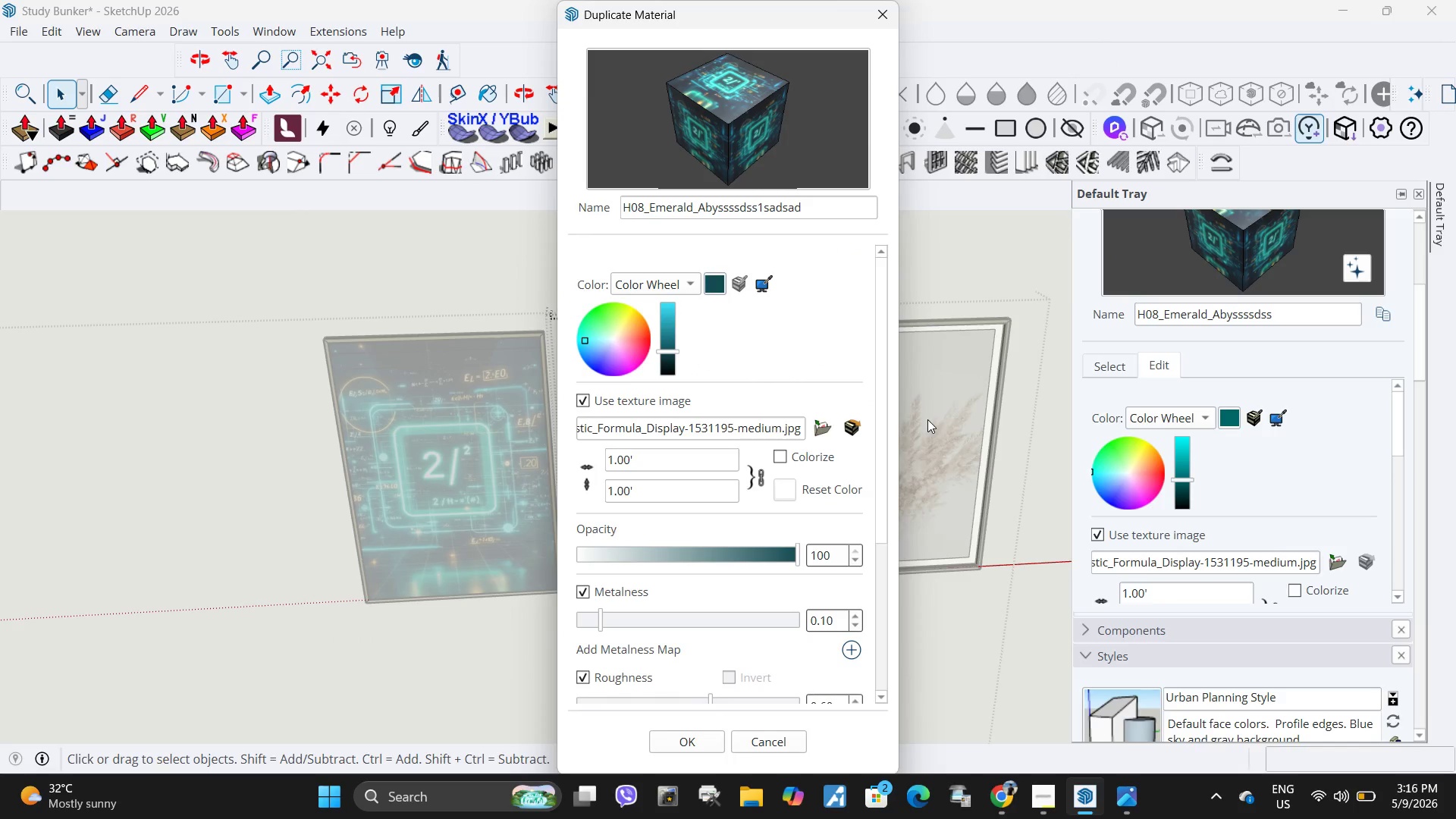 
key(Escape)
 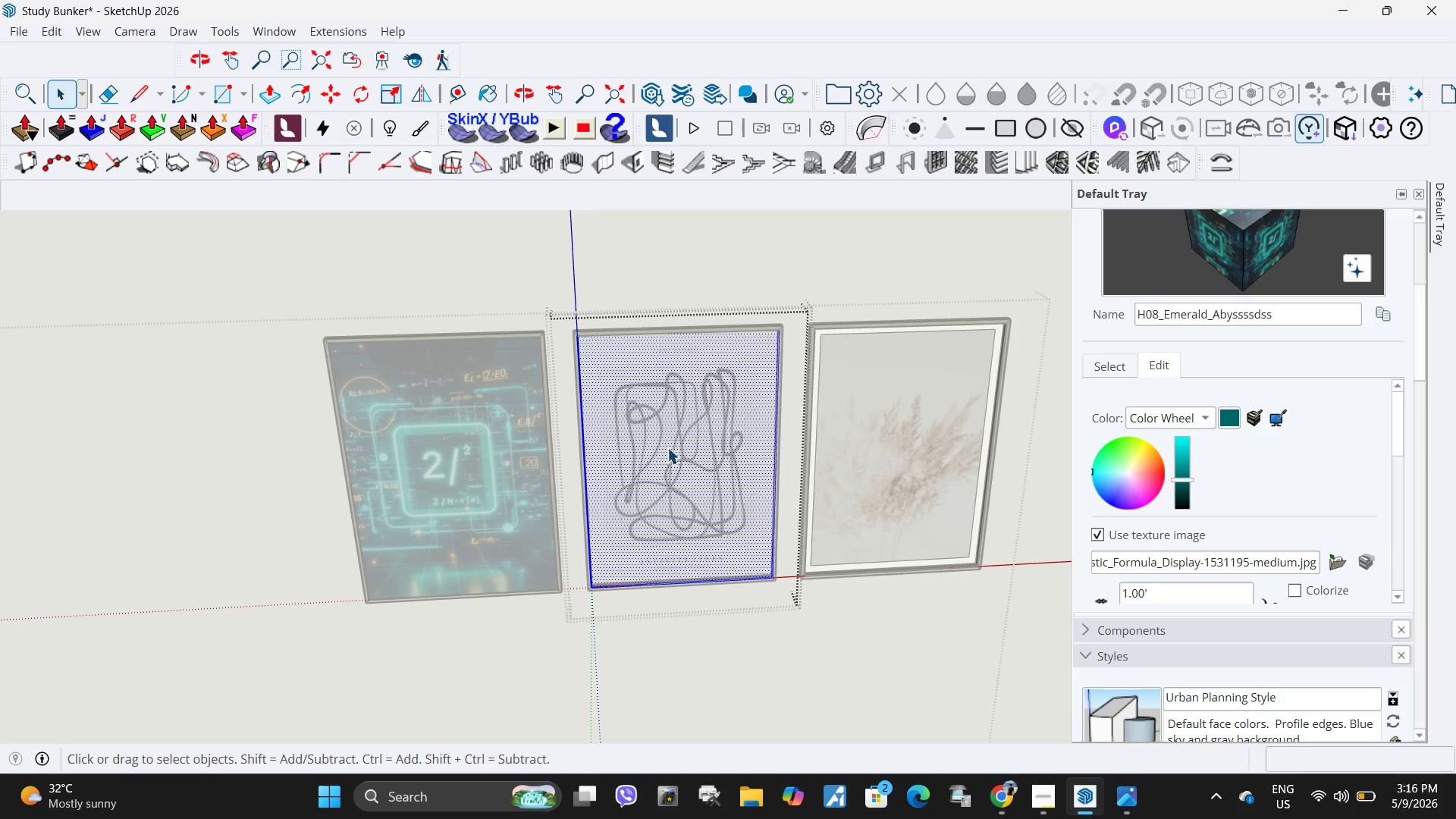 
left_click([642, 432])
 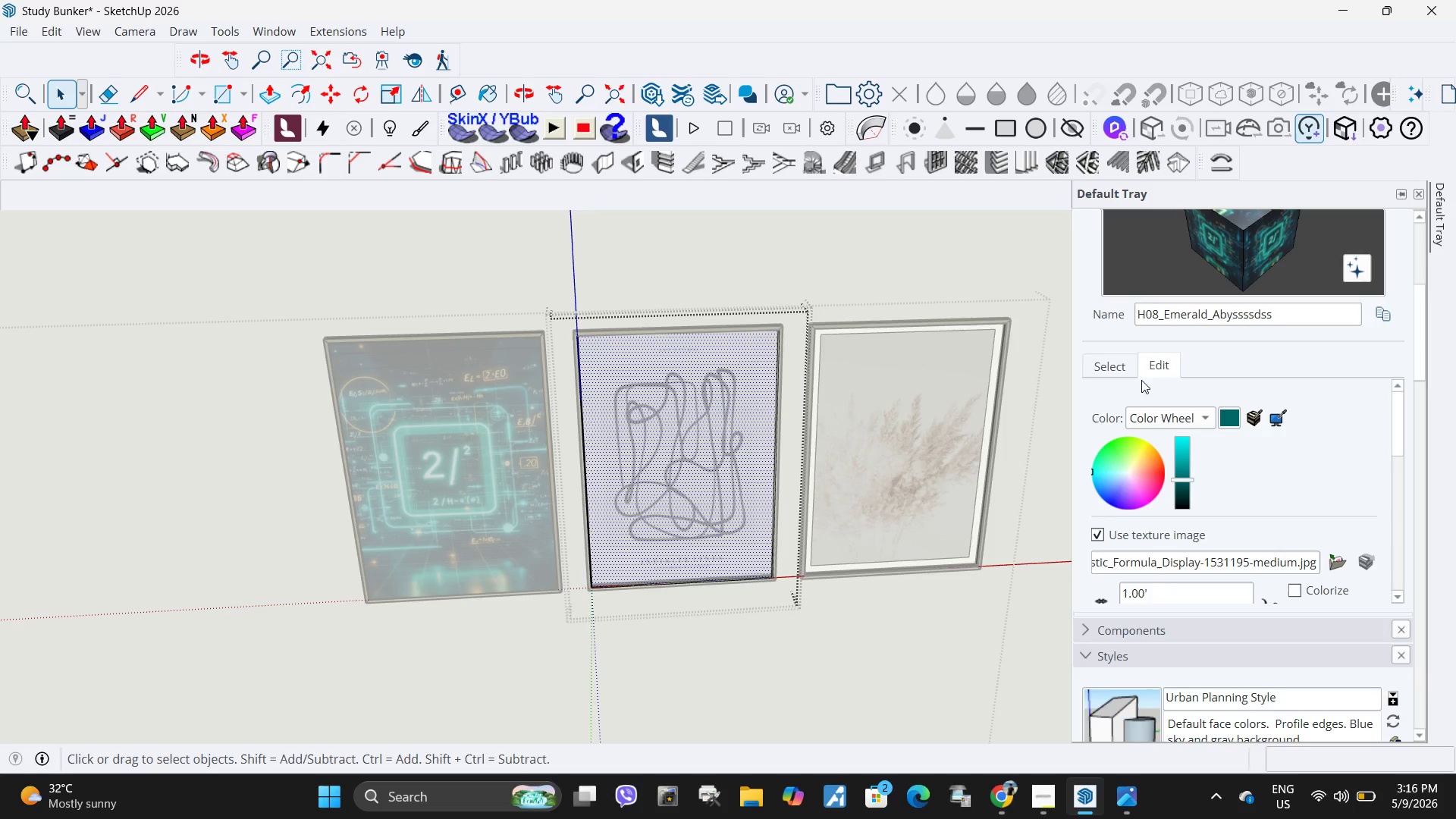 
left_click([1115, 371])
 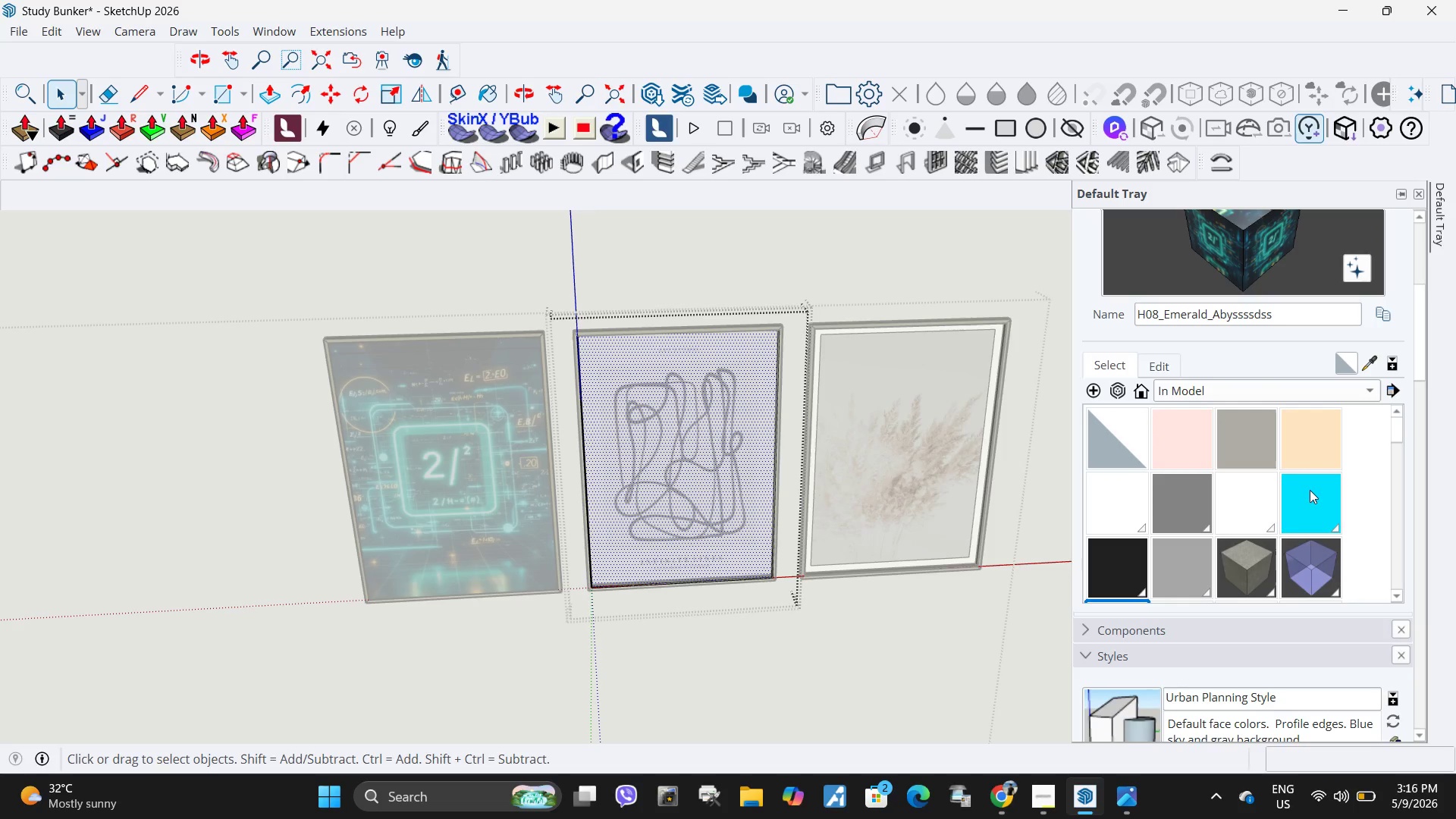 
left_click([1310, 491])
 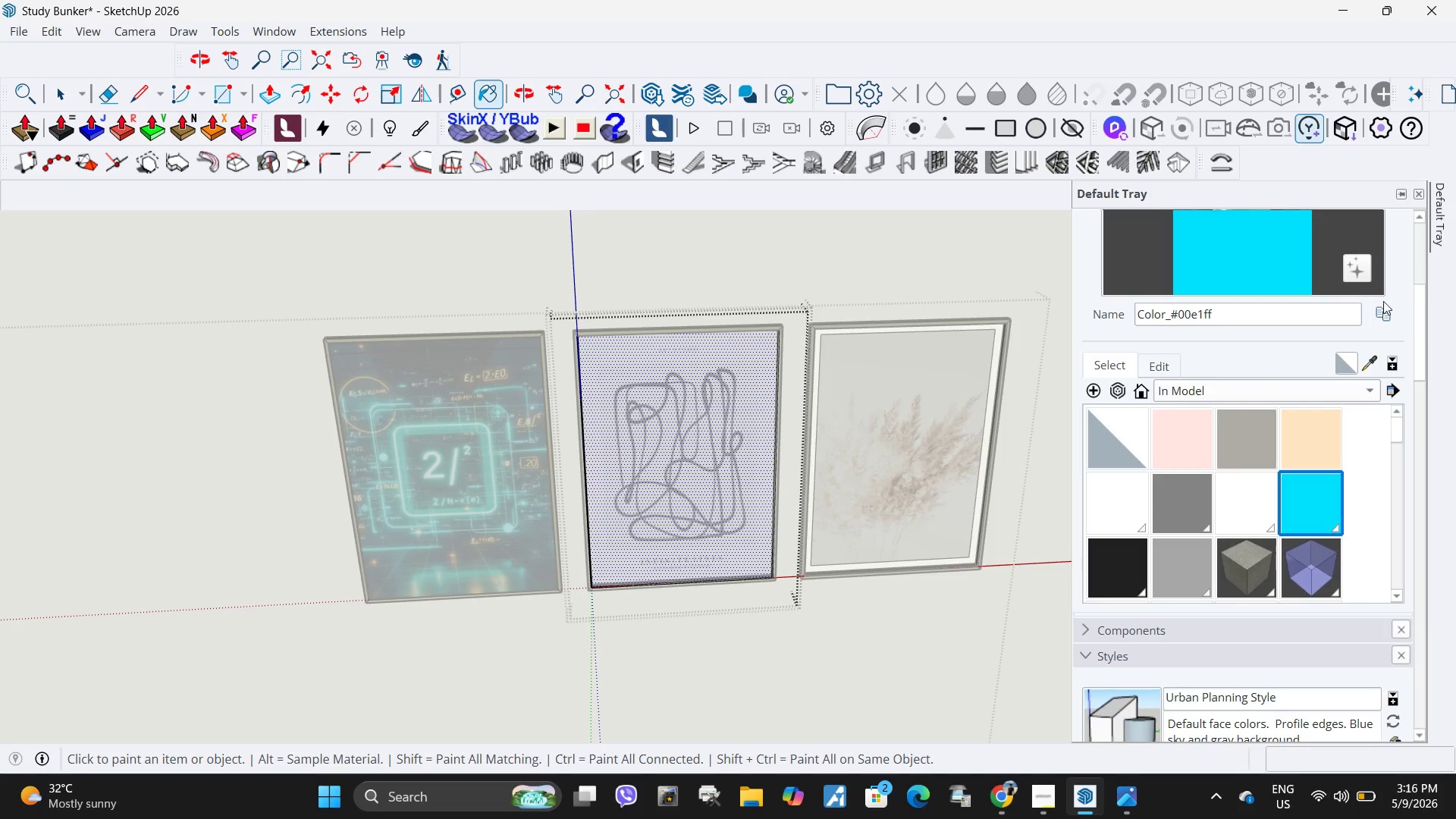 
left_click([1384, 309])
 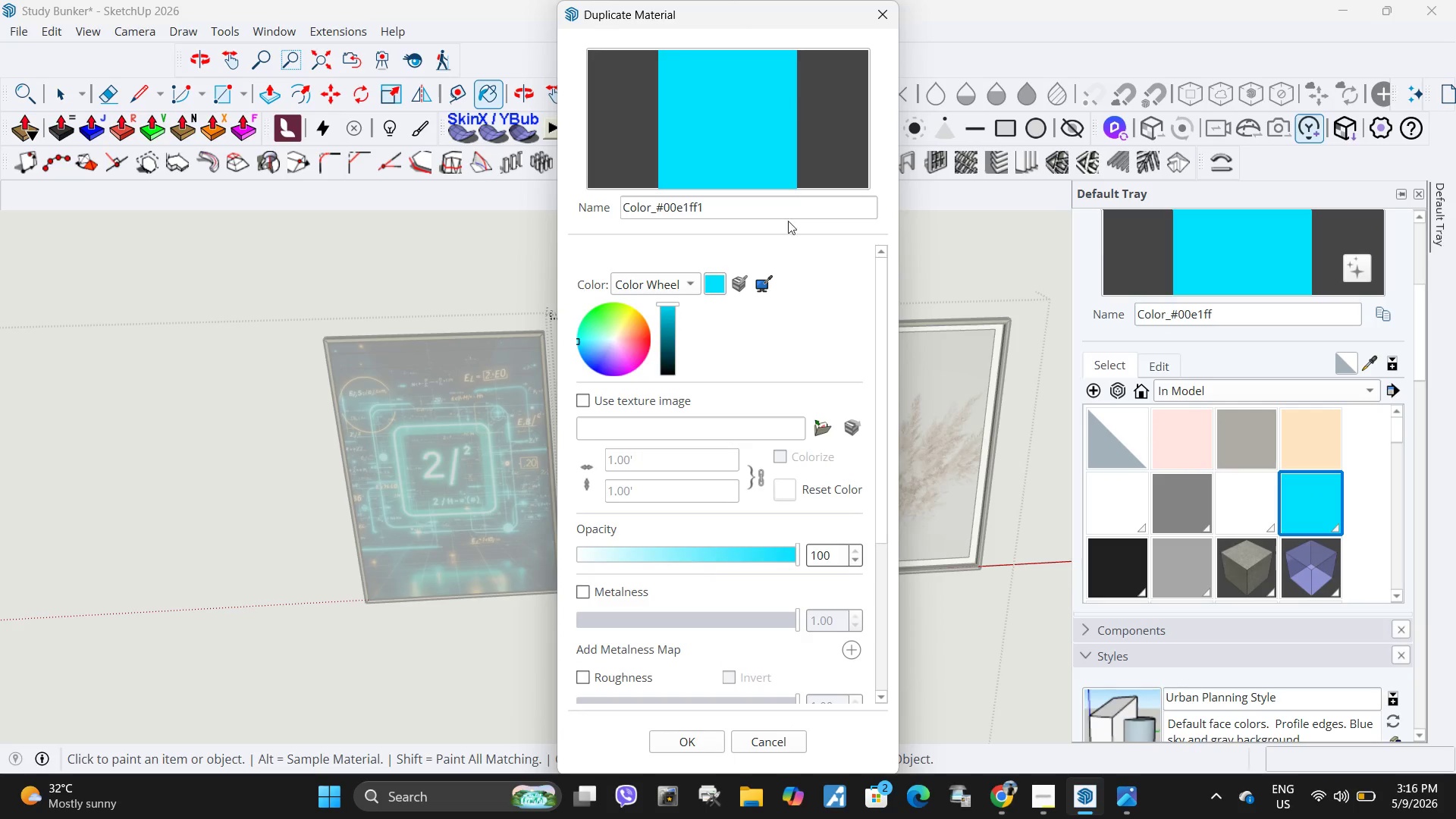 
left_click([786, 215])
 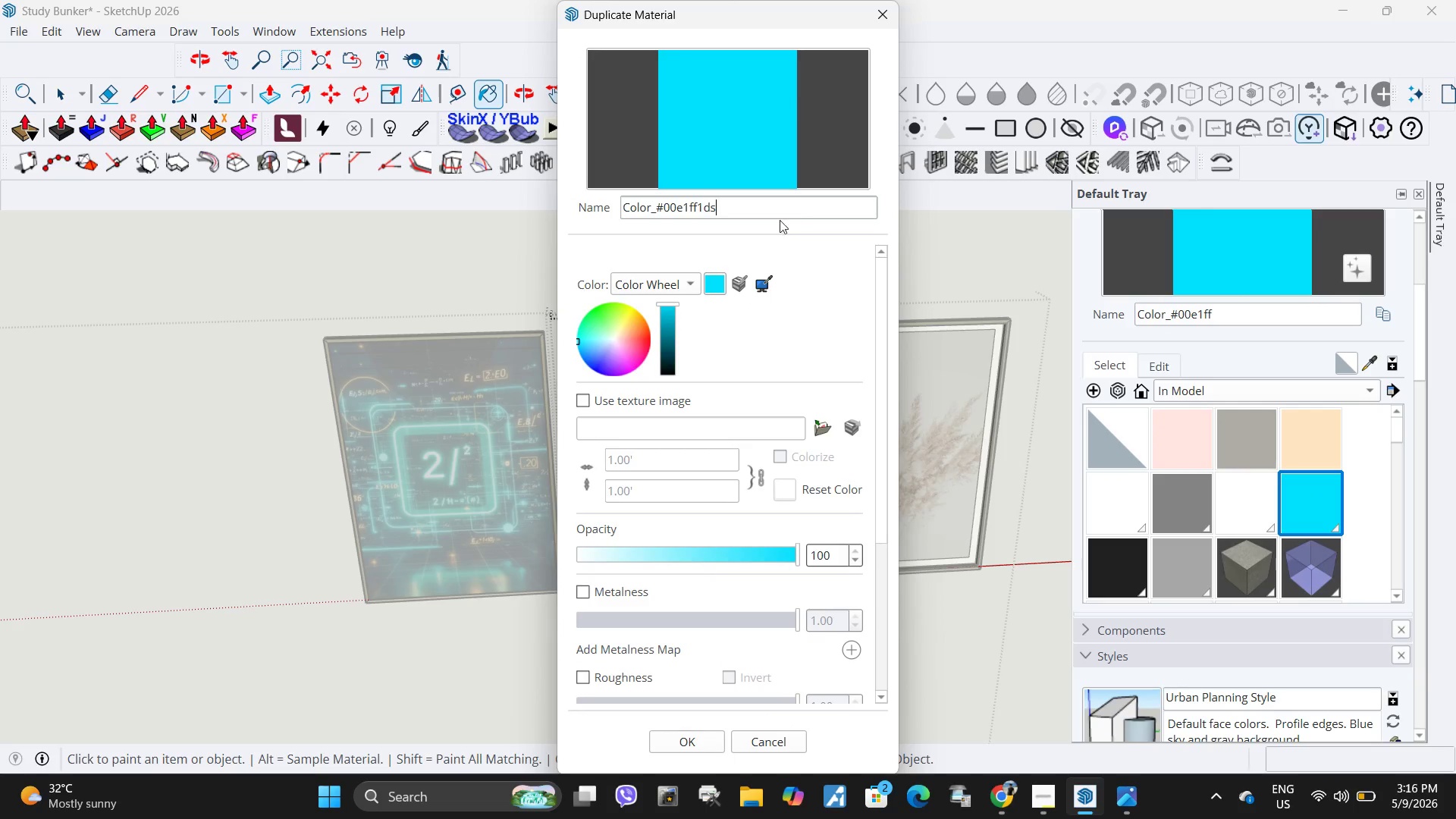 
type(sdfsf)
 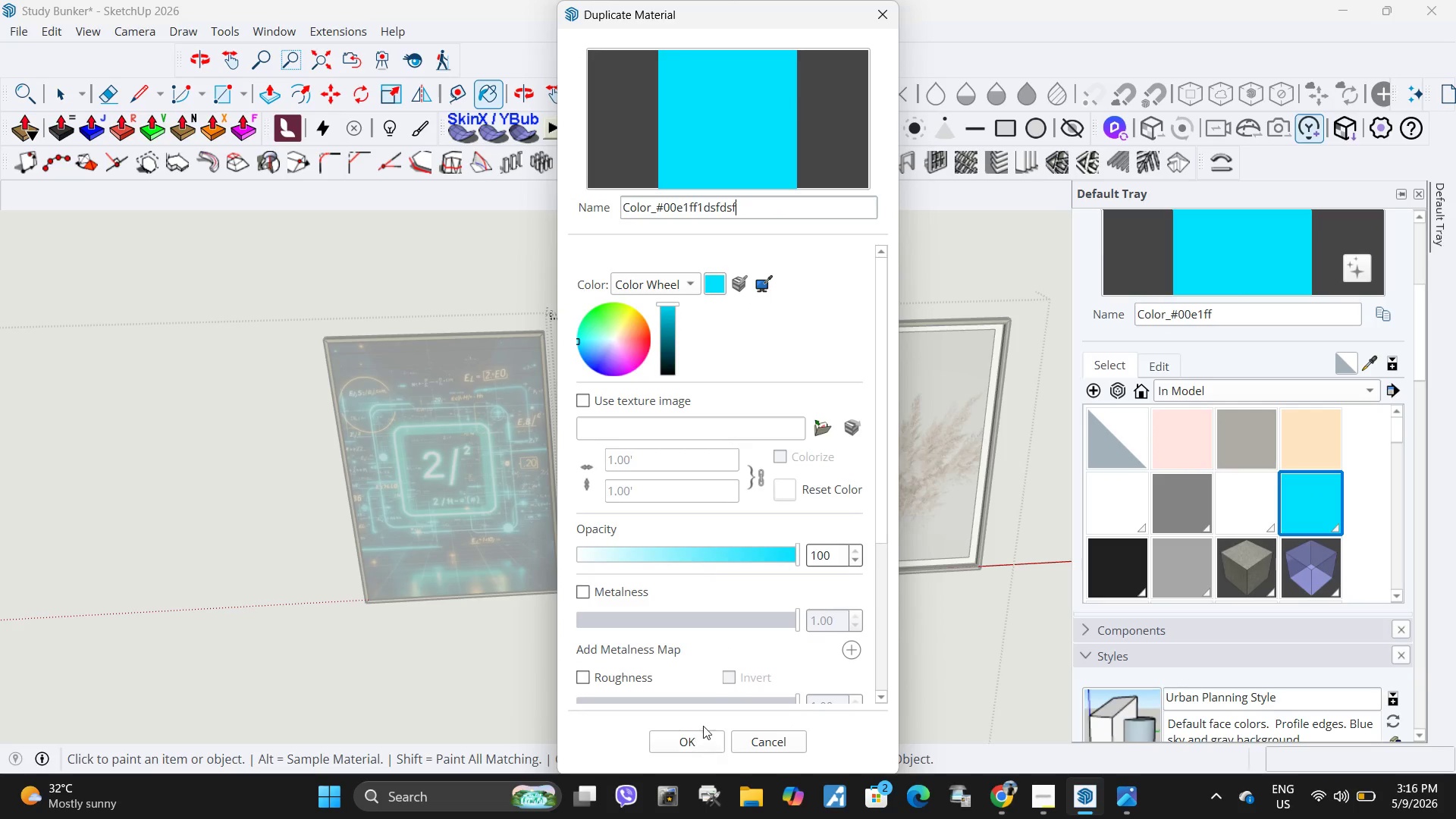 
hold_key(key=D, duration=0.31)
 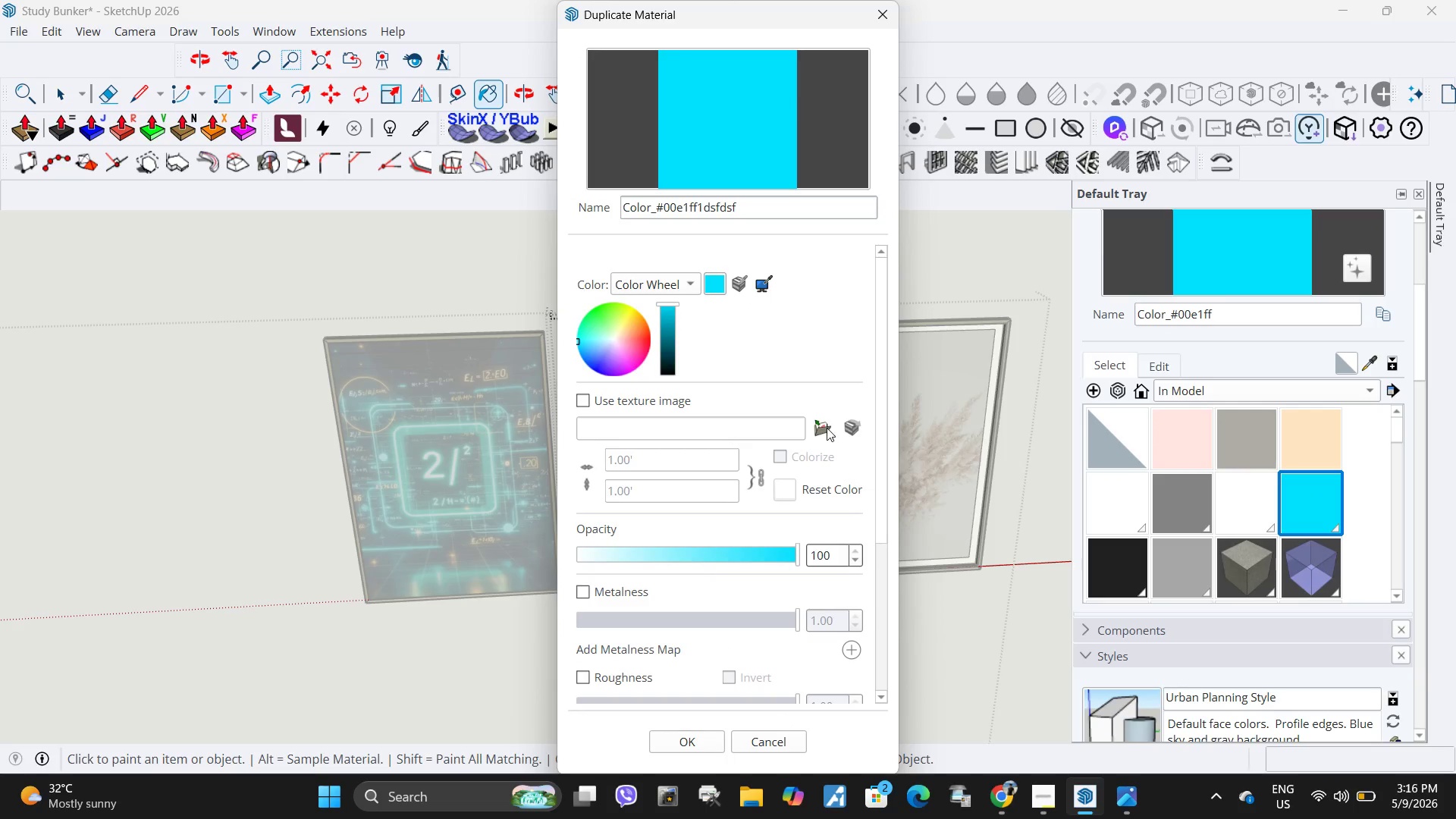 
left_click([820, 434])
 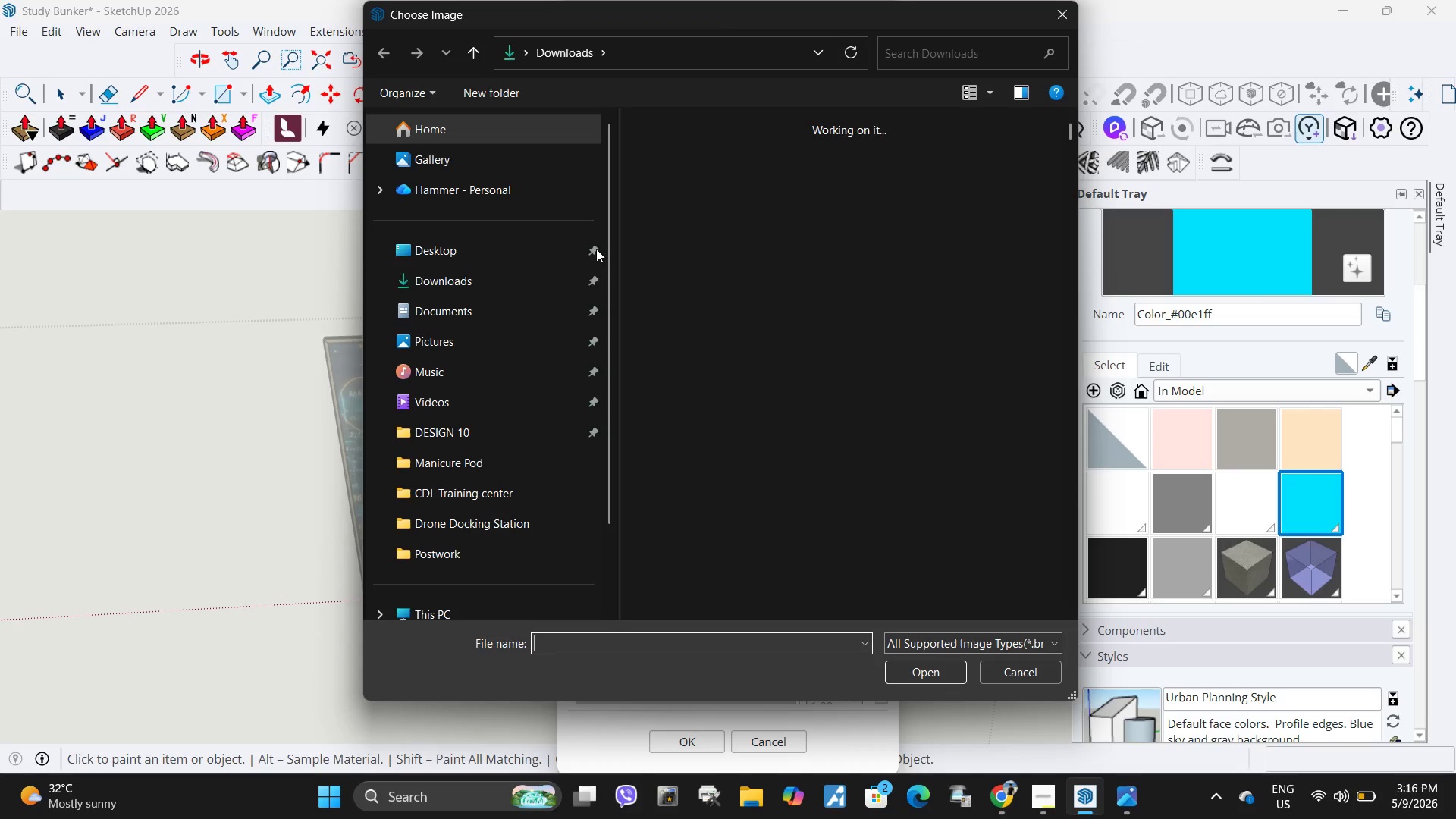 
left_click([536, 283])
 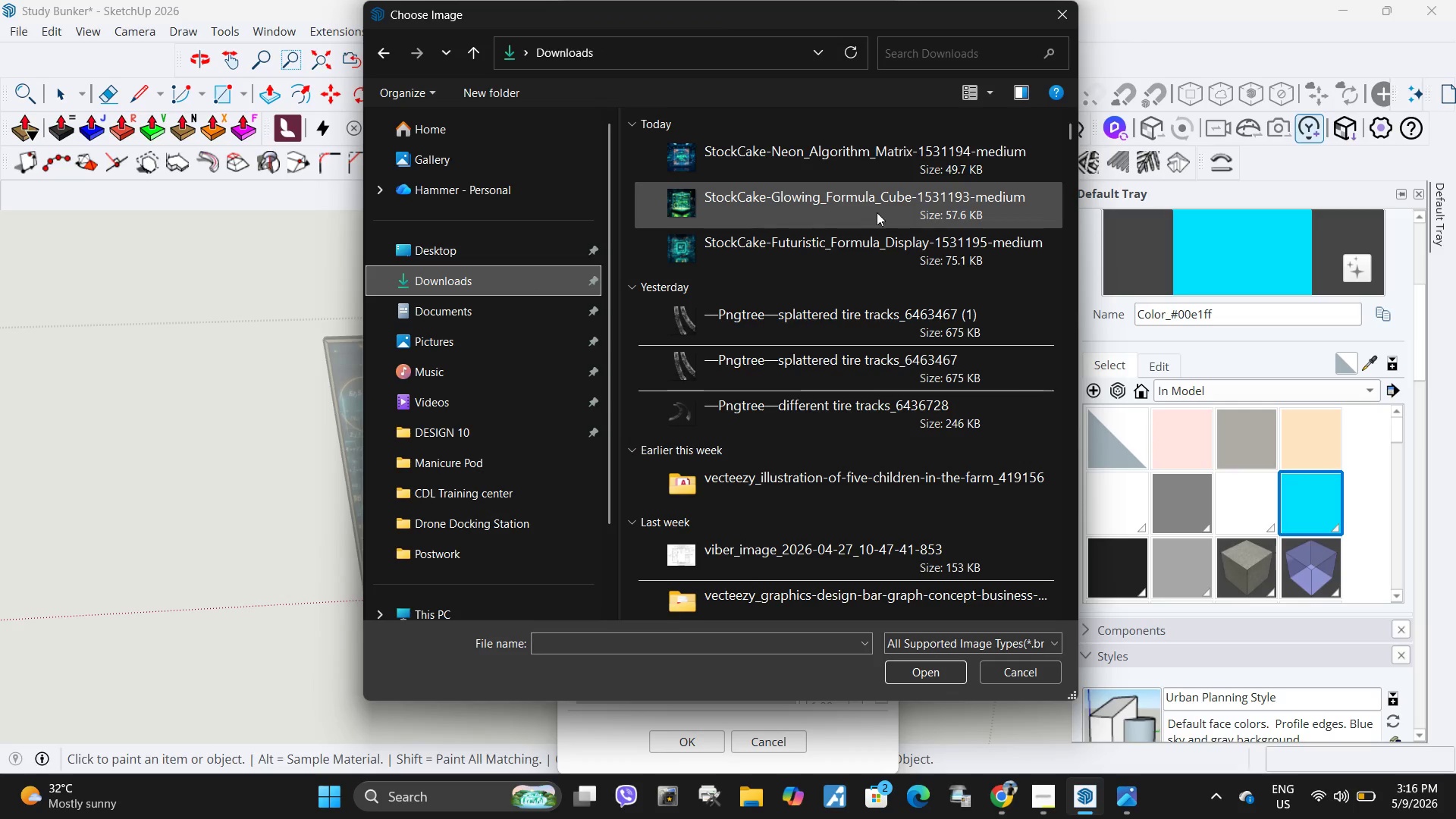 
left_click([885, 209])
 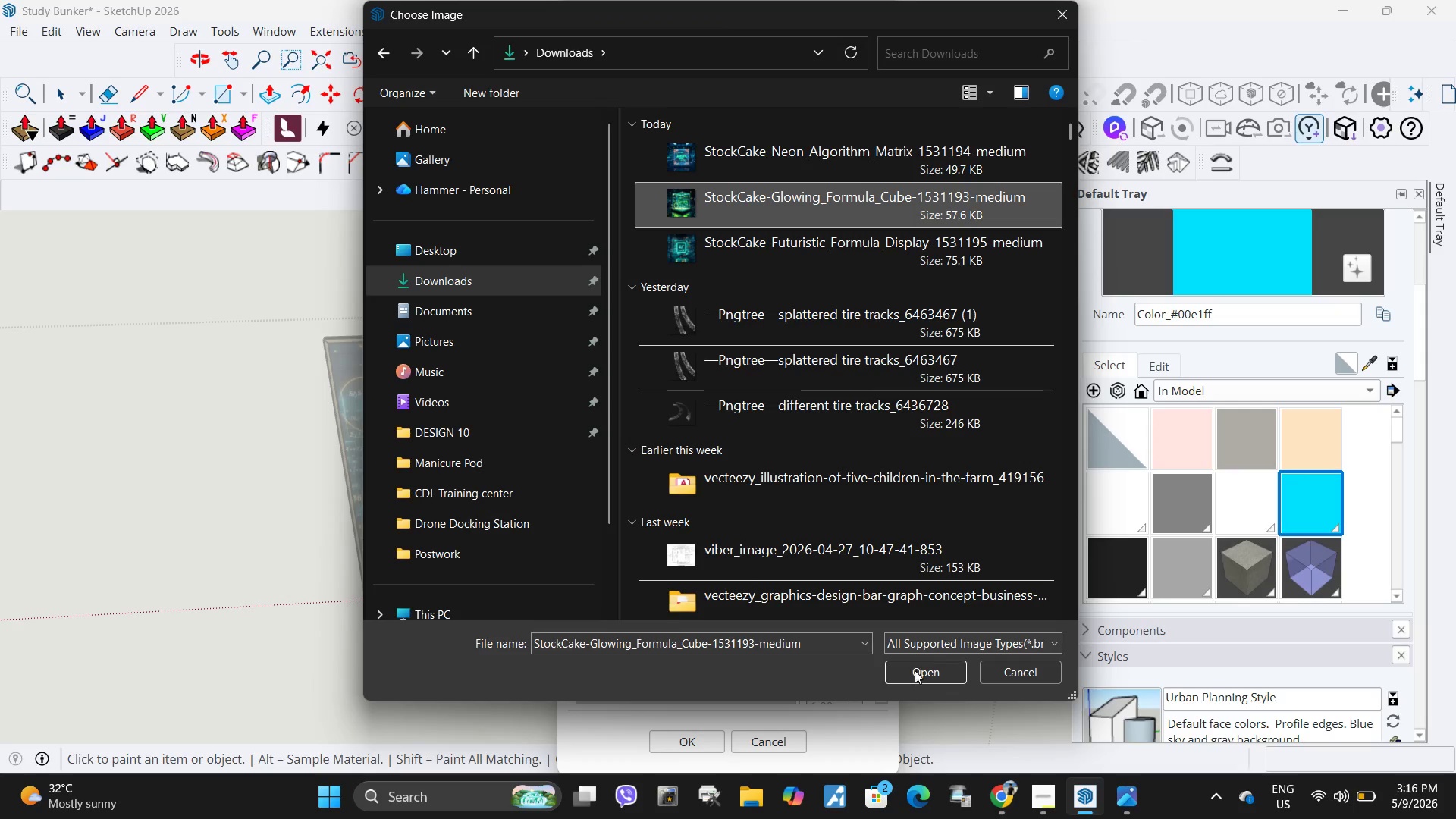 
left_click([917, 677])
 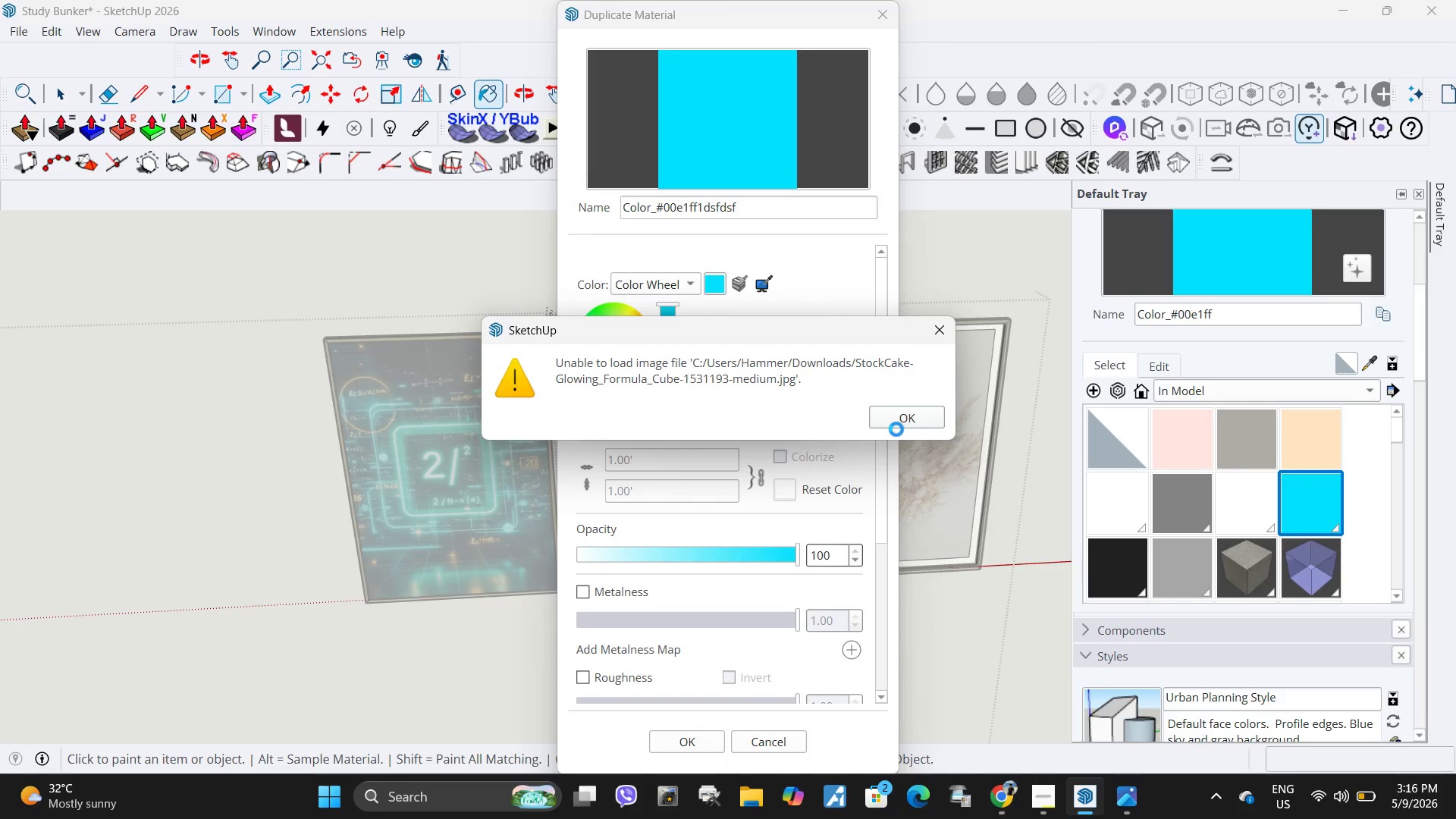 
double_click([908, 416])
 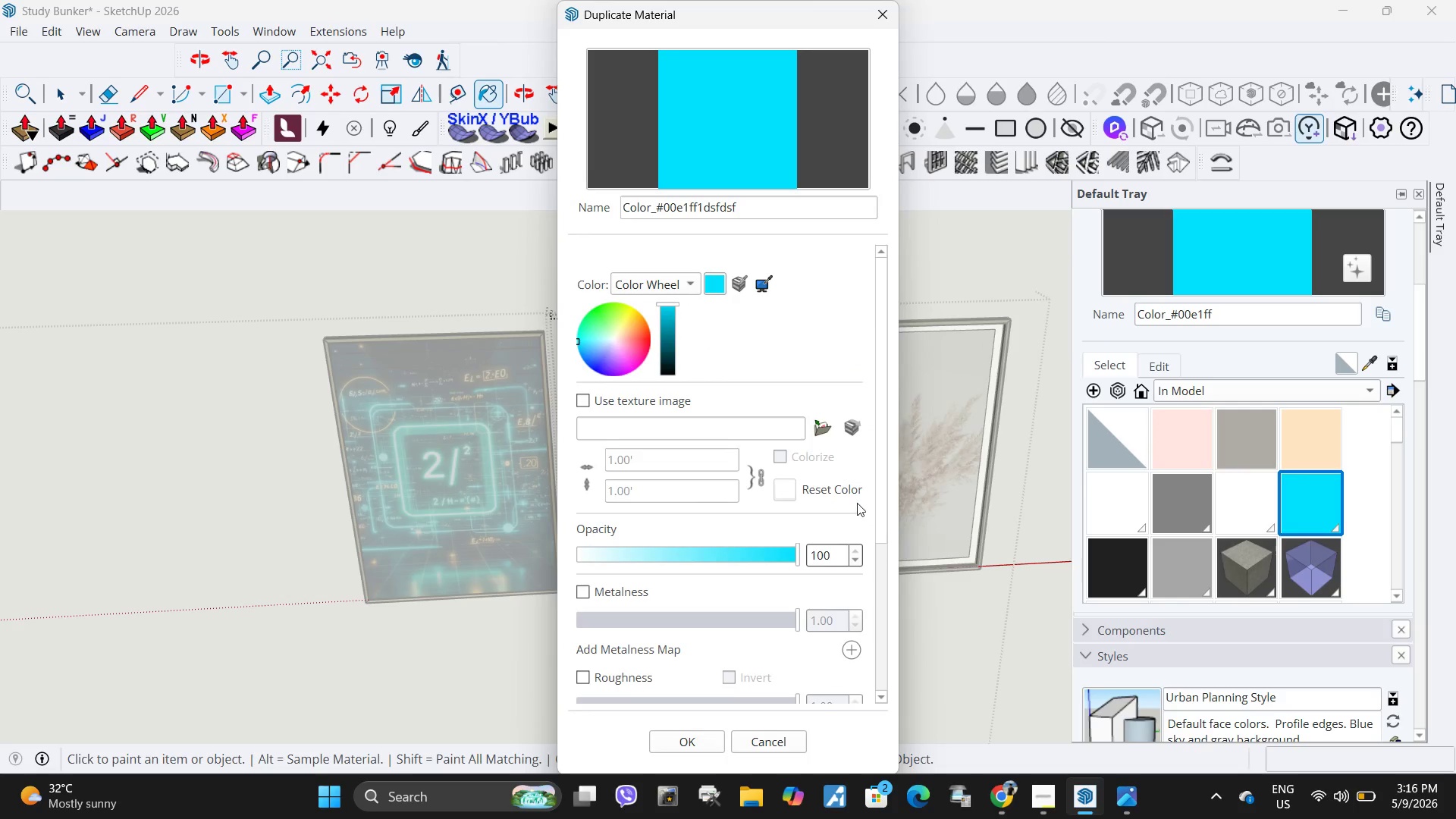 
key(Escape)
 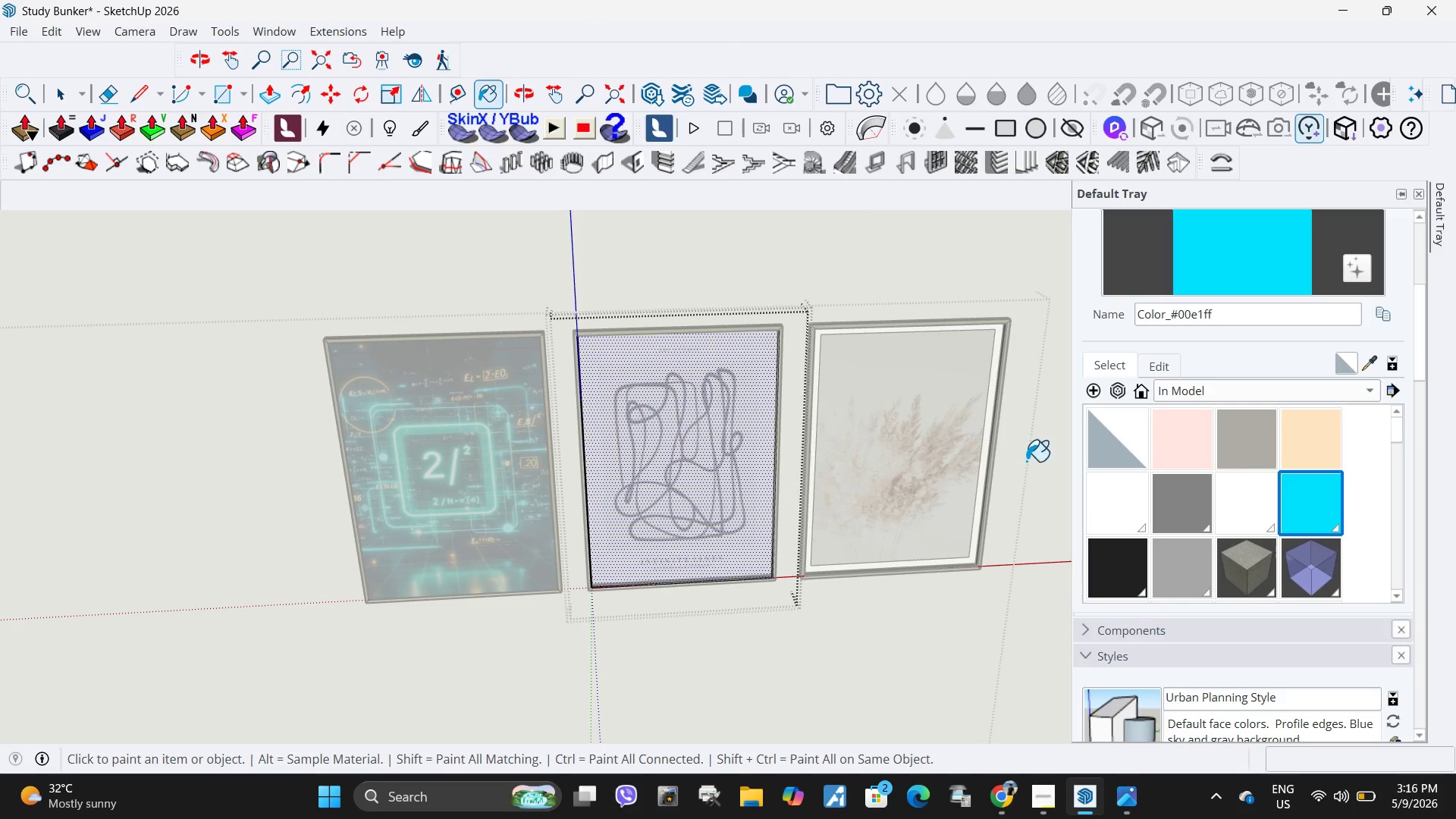 
key(Escape)
 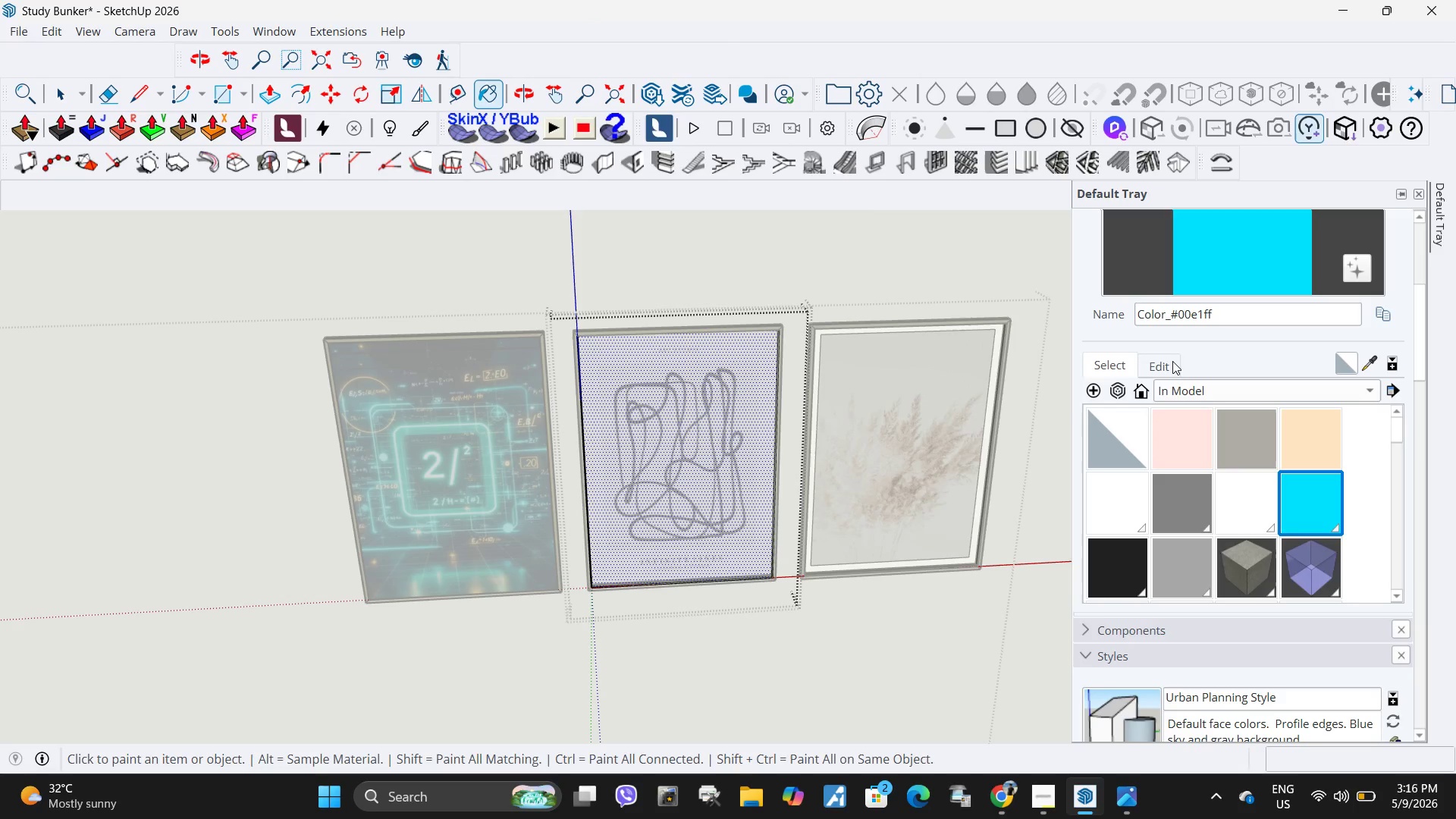 
left_click([1170, 362])
 